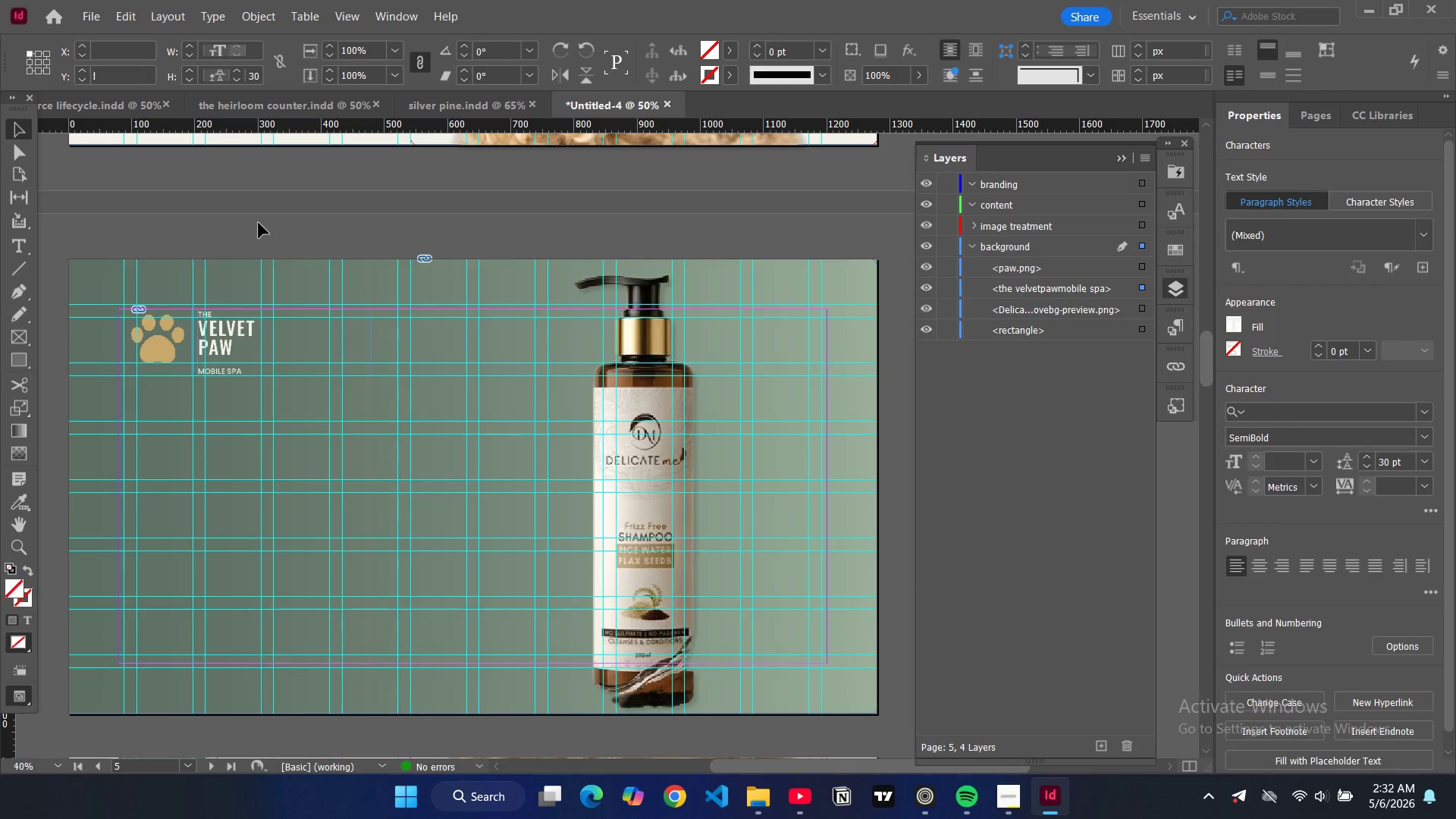 
left_click([259, 223])
 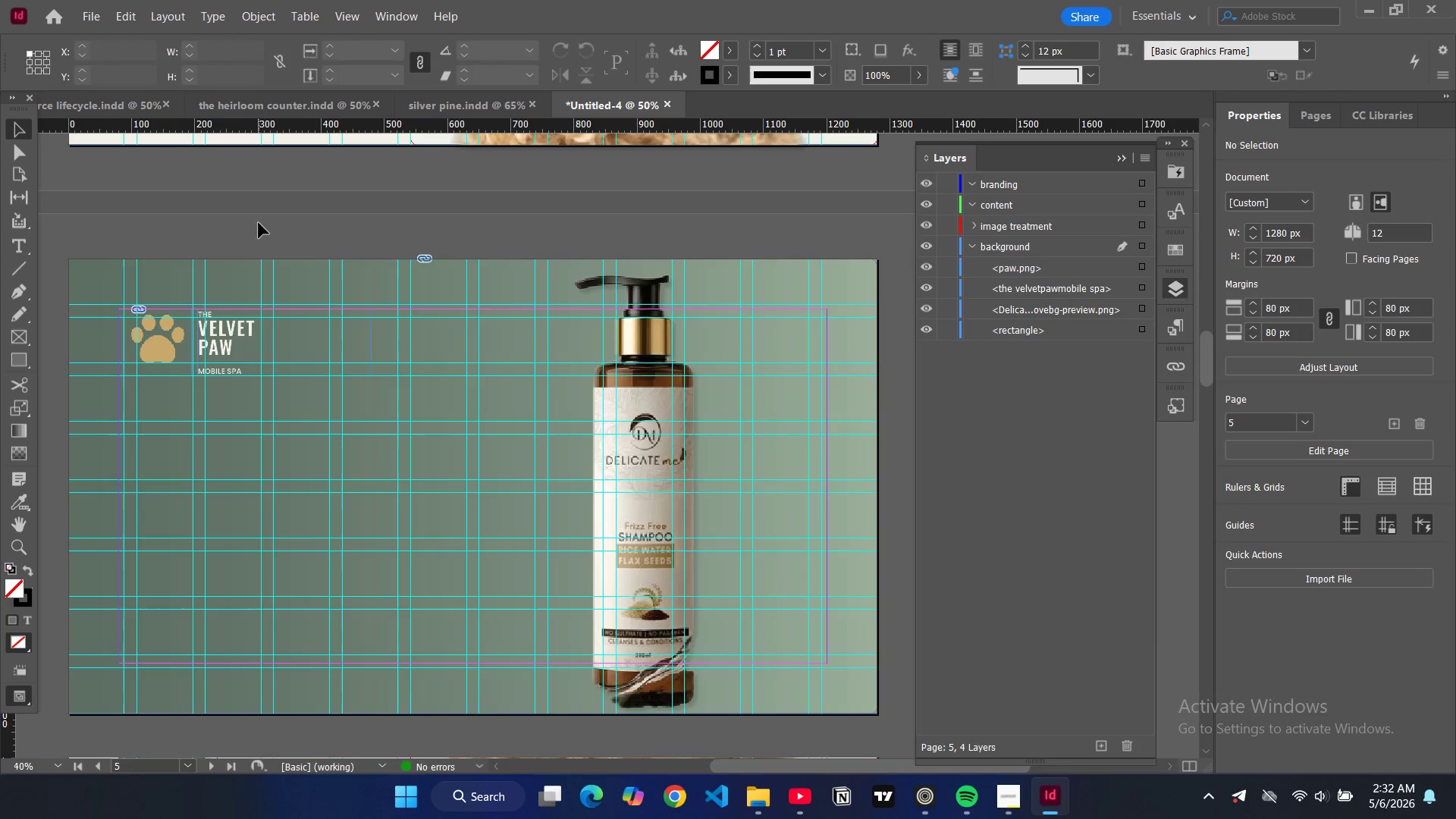 
key(W)
 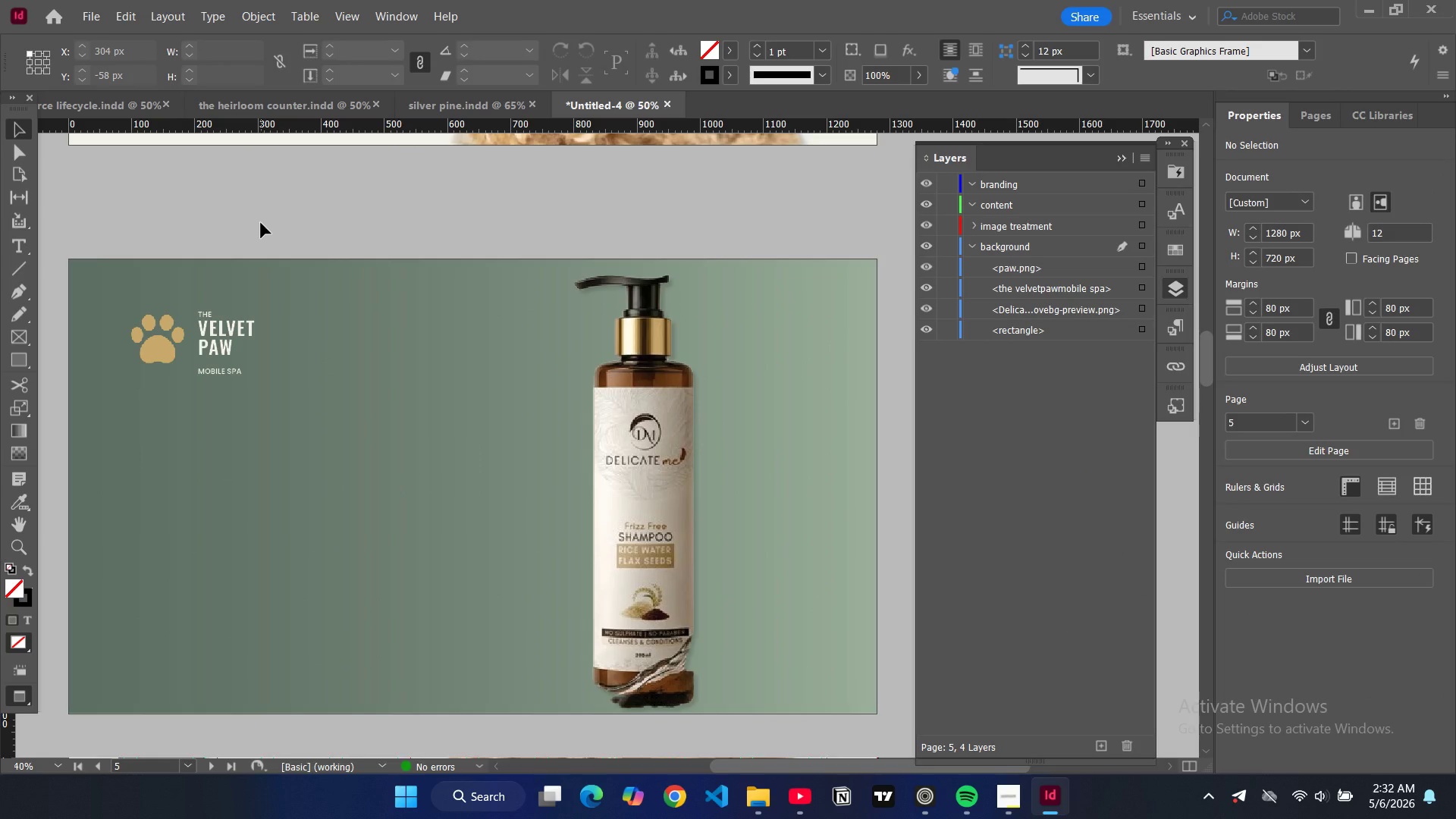 
key(W)
 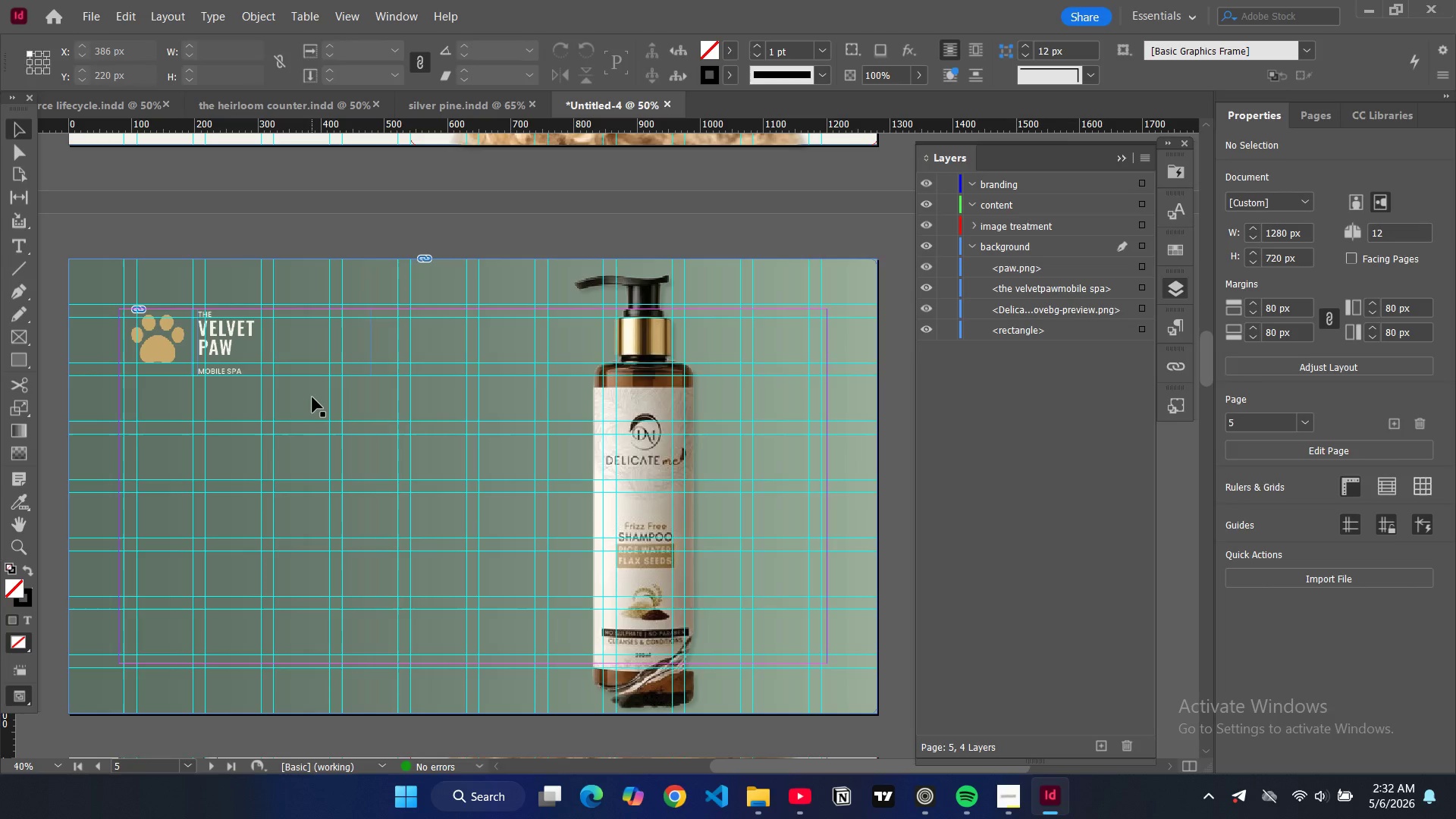 
left_click([312, 397])
 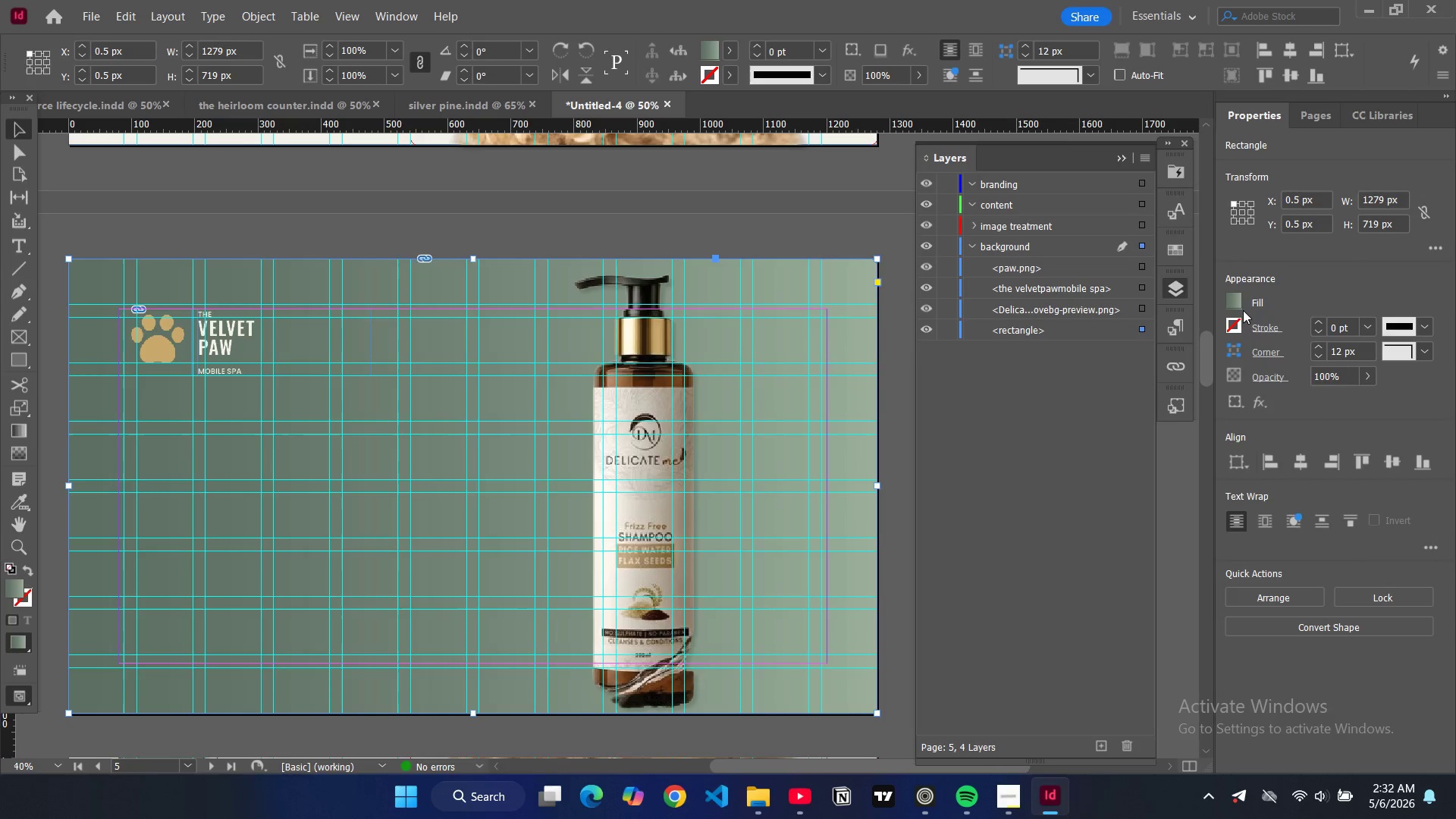 
left_click([1235, 306])
 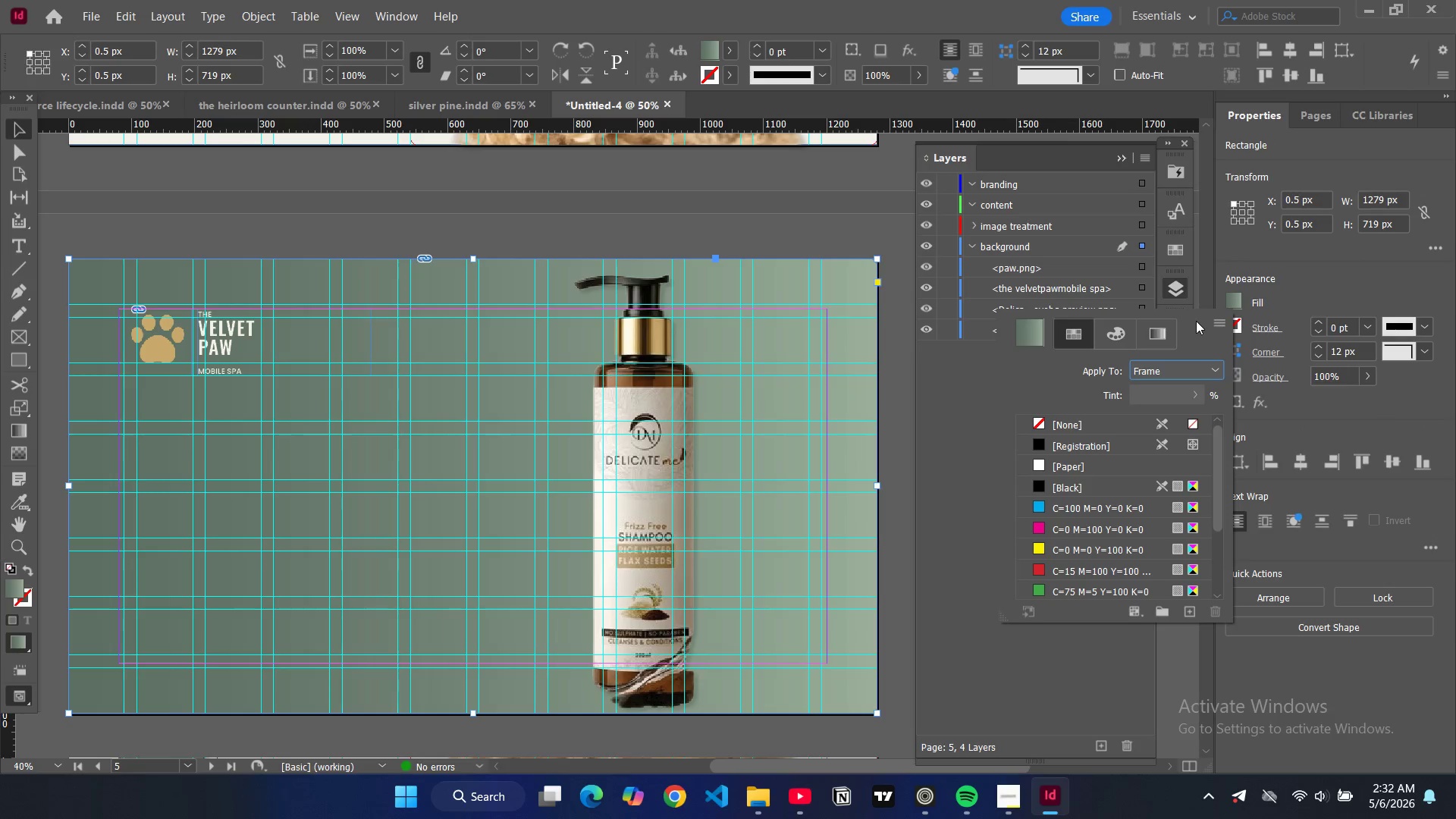 
left_click([1165, 330])
 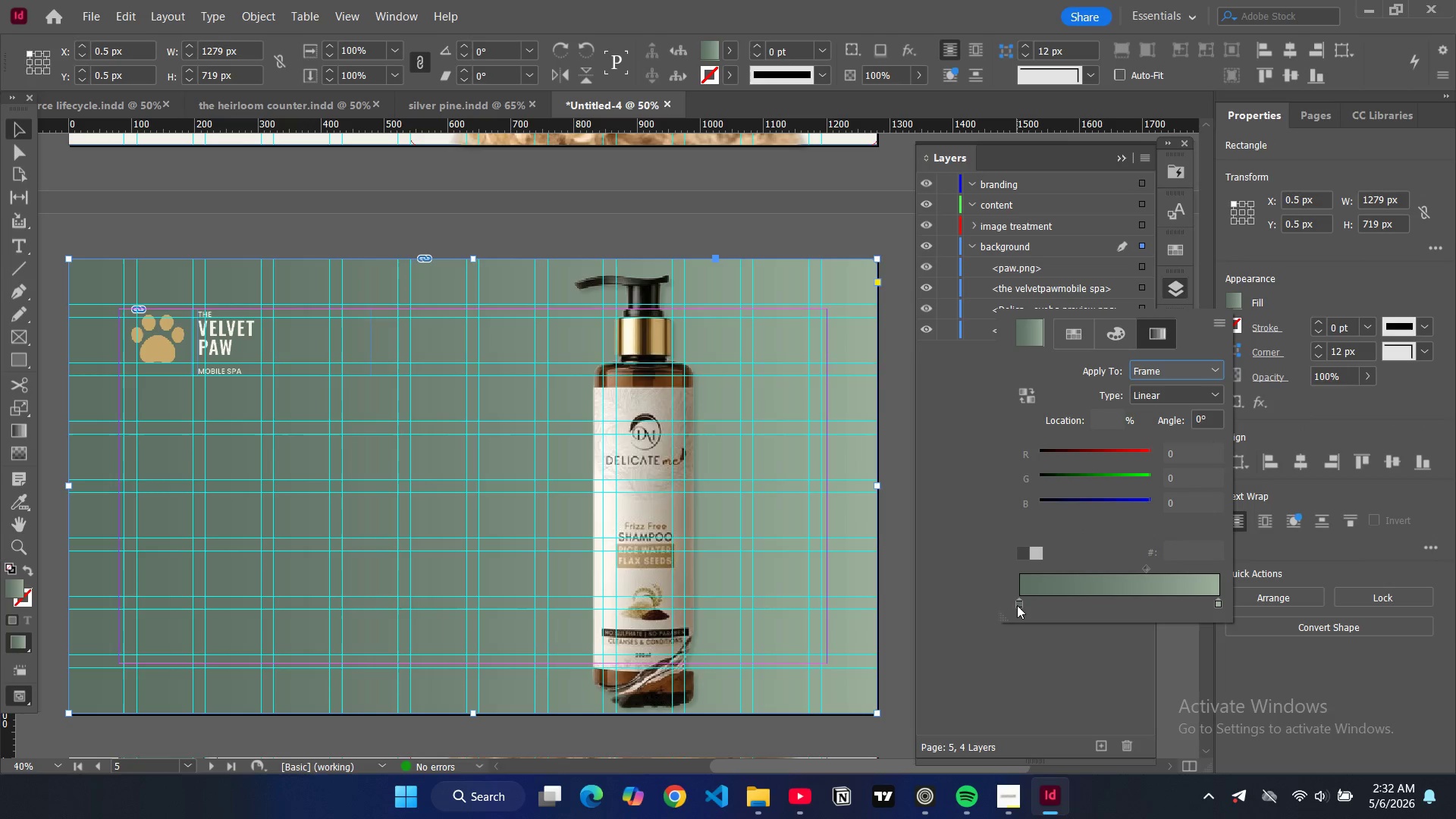 
left_click_drag(start_coordinate=[1018, 605], to_coordinate=[1047, 607])
 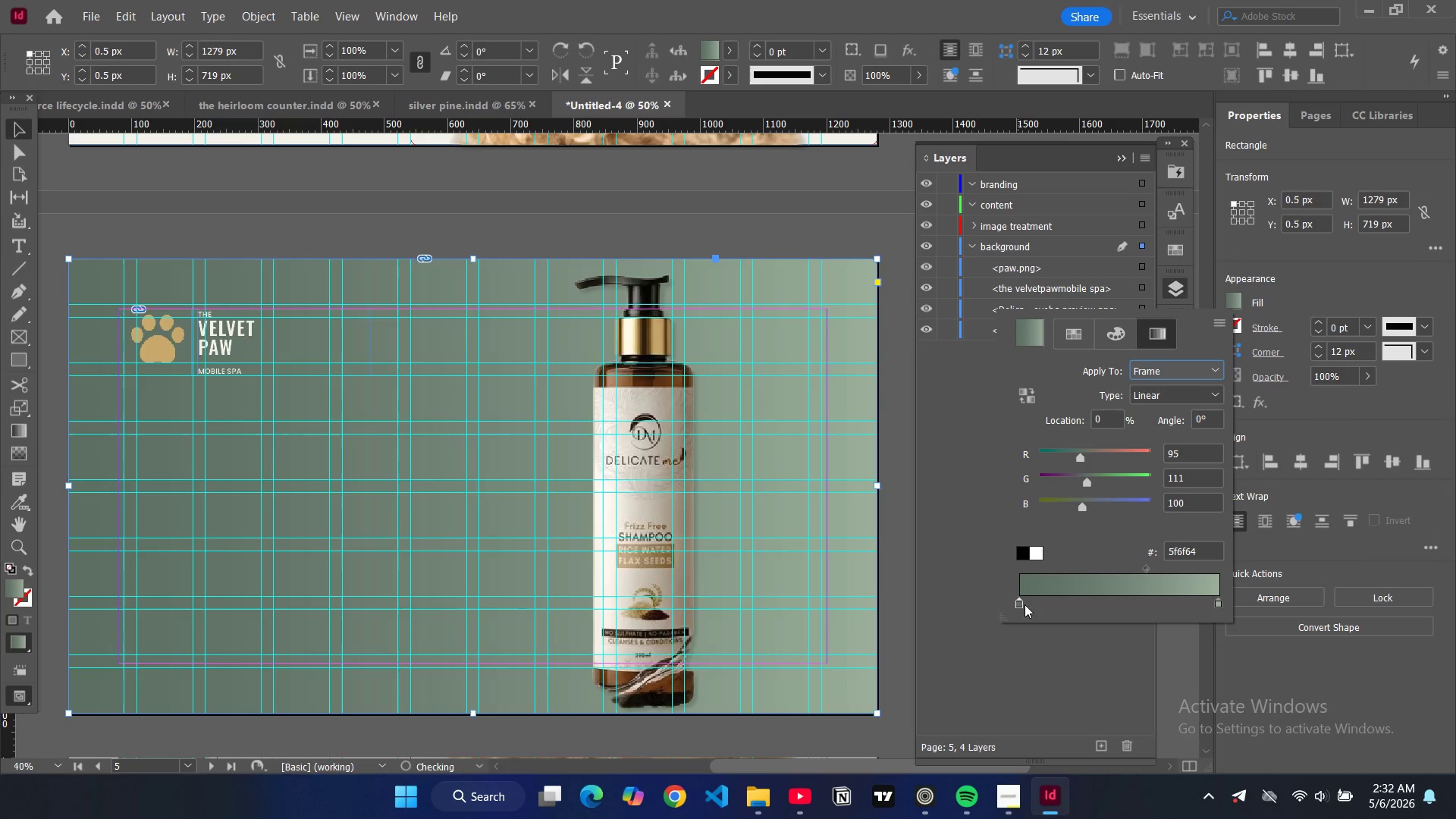 
left_click_drag(start_coordinate=[1018, 604], to_coordinate=[1038, 602])
 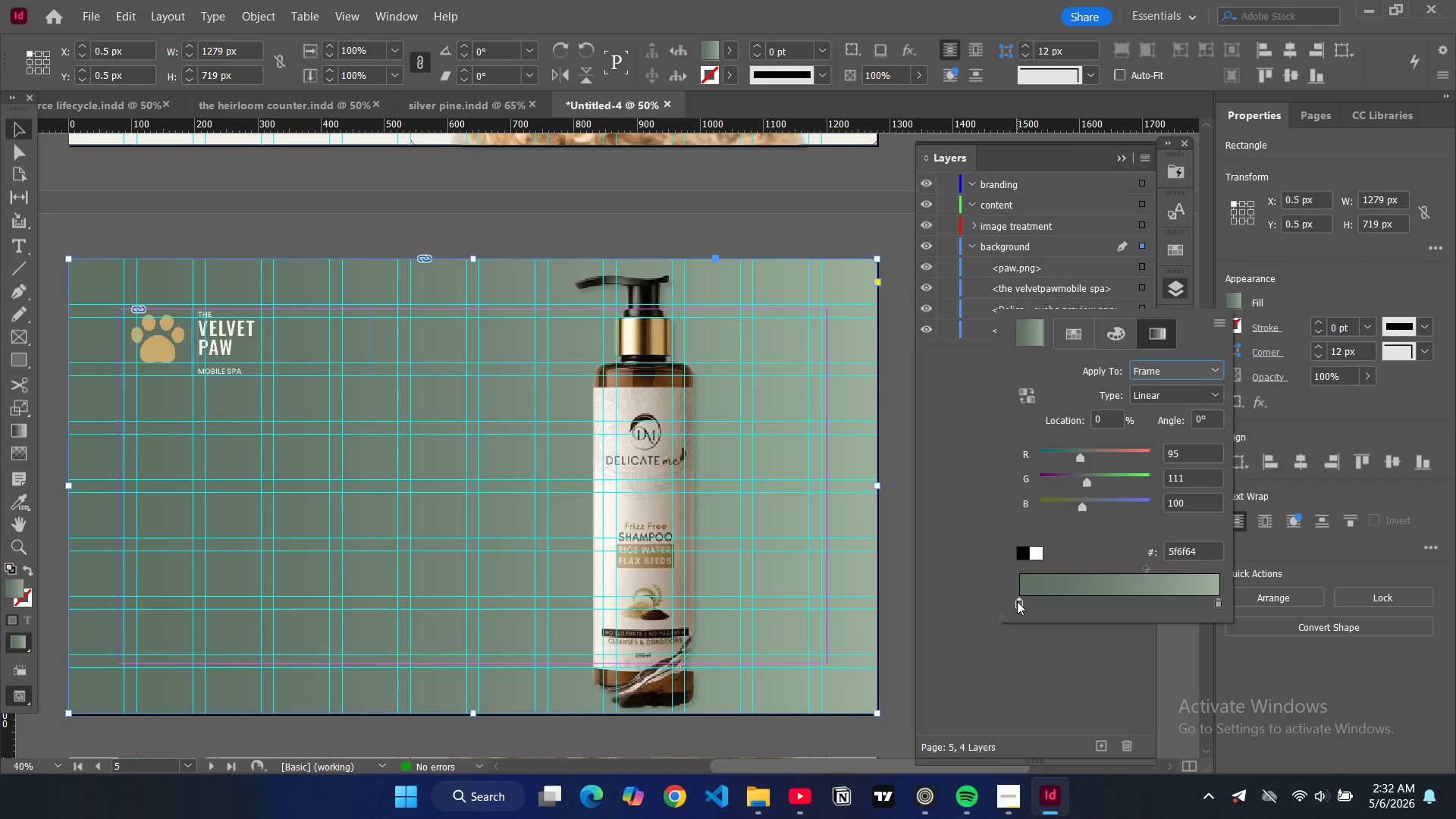 
left_click_drag(start_coordinate=[1017, 601], to_coordinate=[1050, 599])
 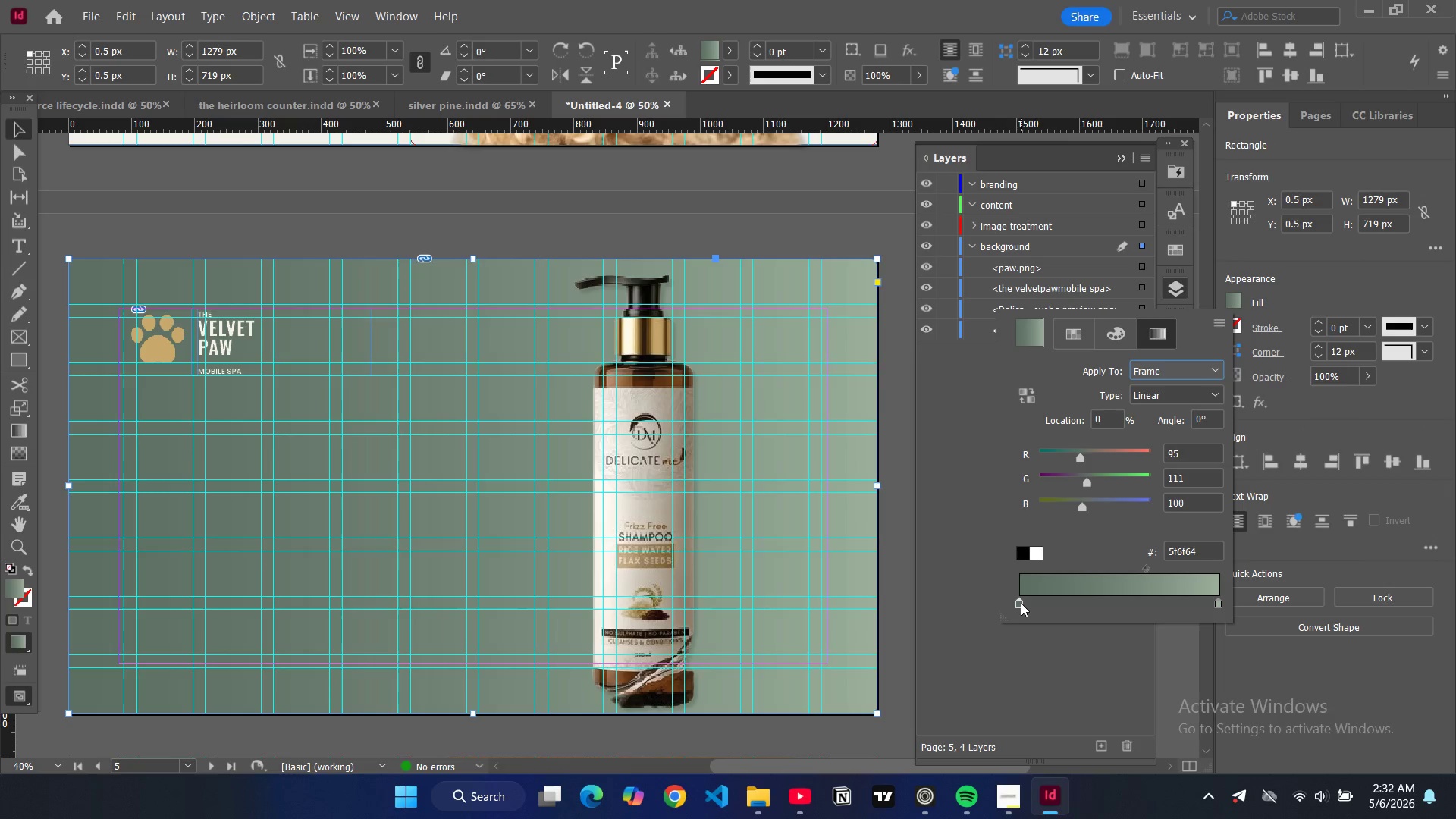 
left_click_drag(start_coordinate=[1021, 603], to_coordinate=[1090, 604])
 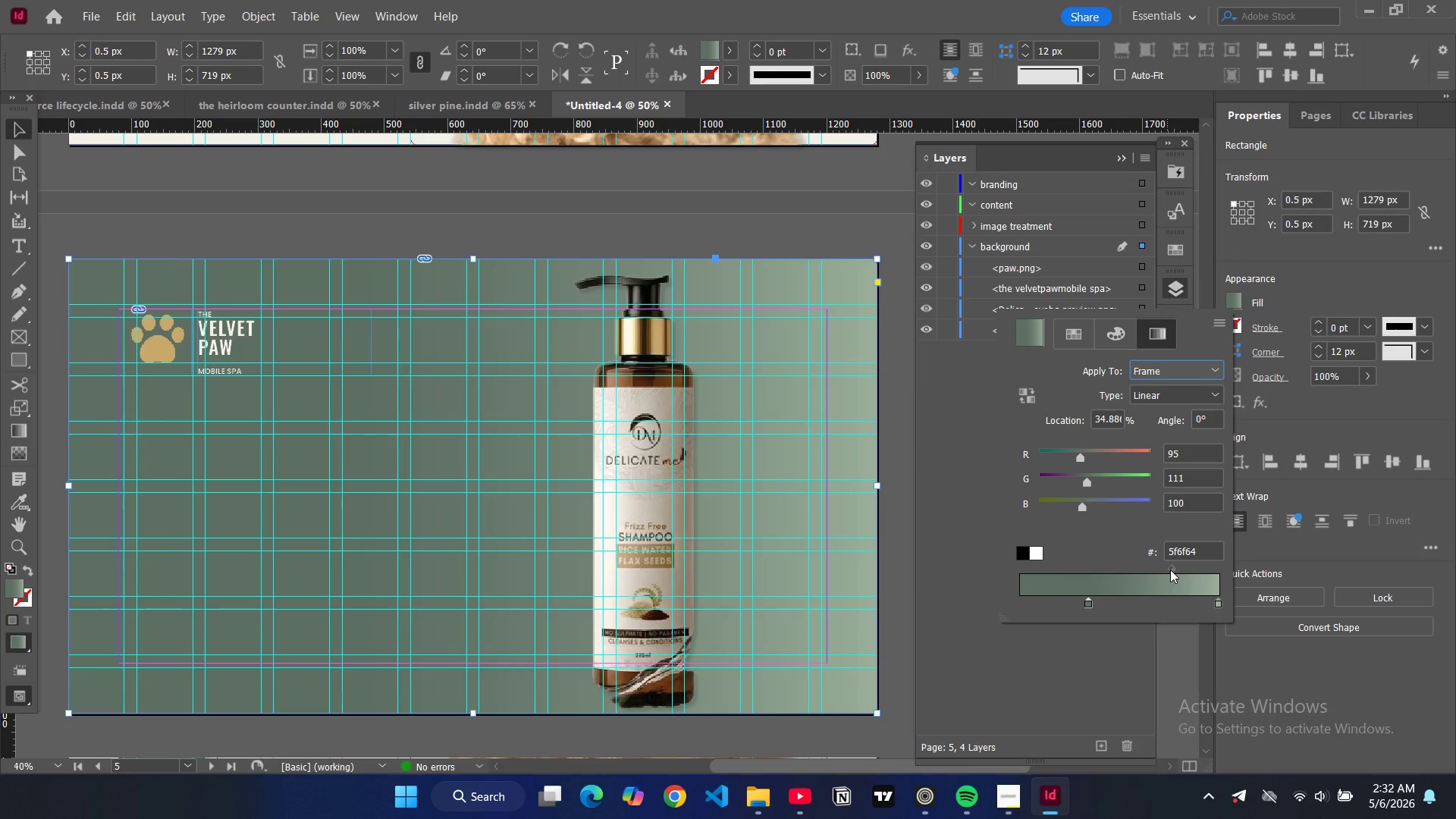 
left_click_drag(start_coordinate=[1172, 570], to_coordinate=[1194, 570])
 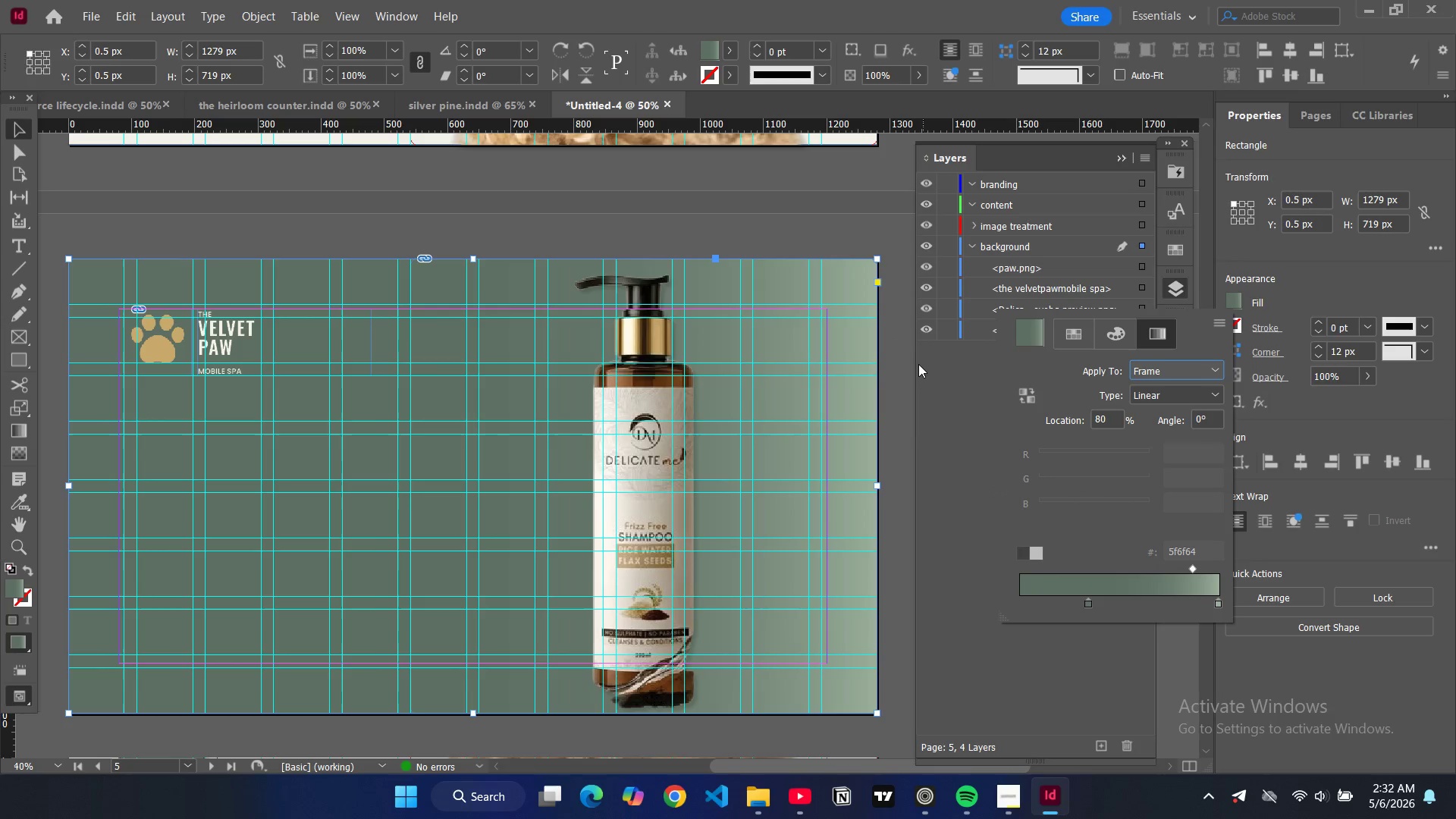 
left_click([898, 366])
 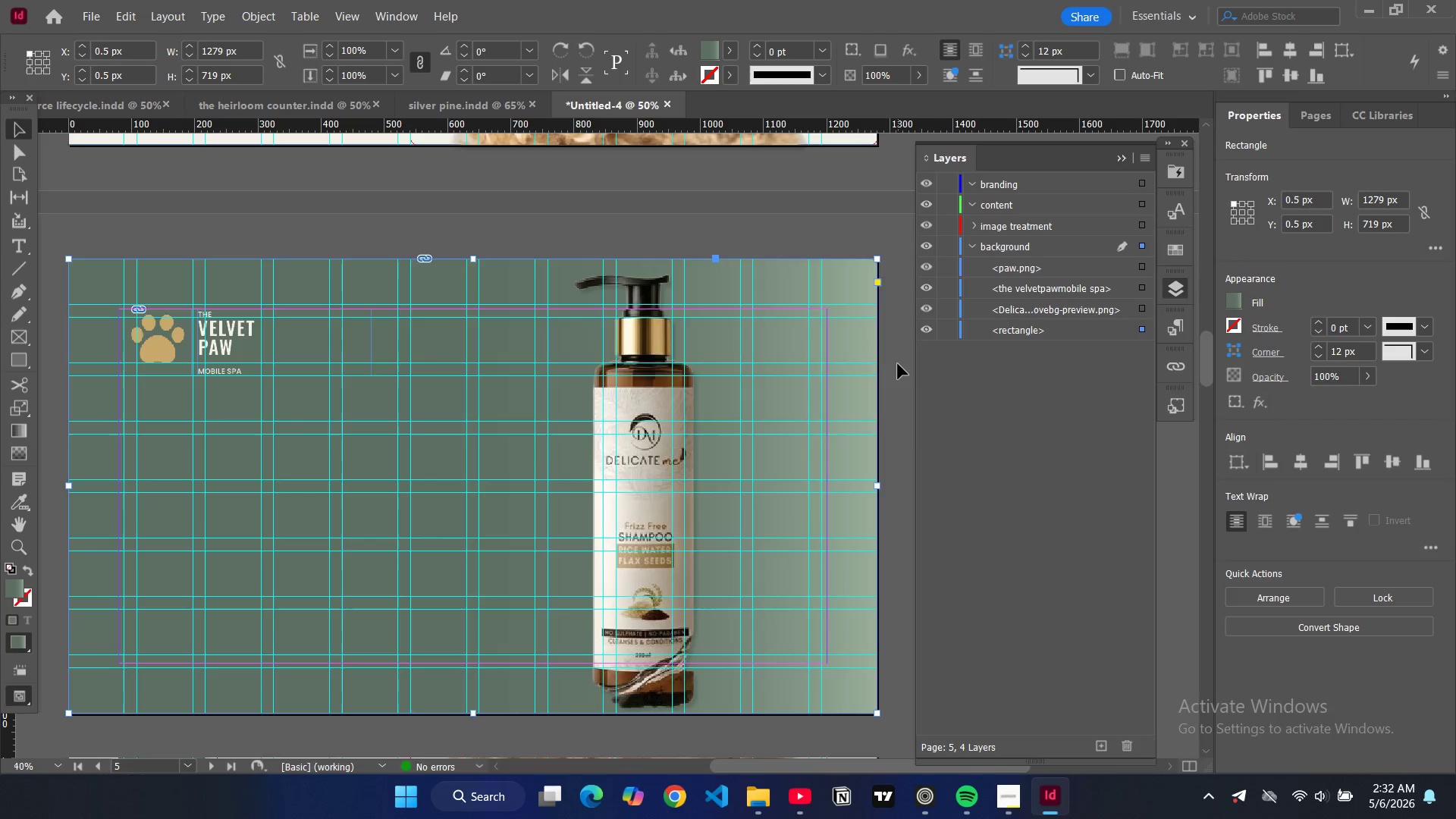 
key(W)
 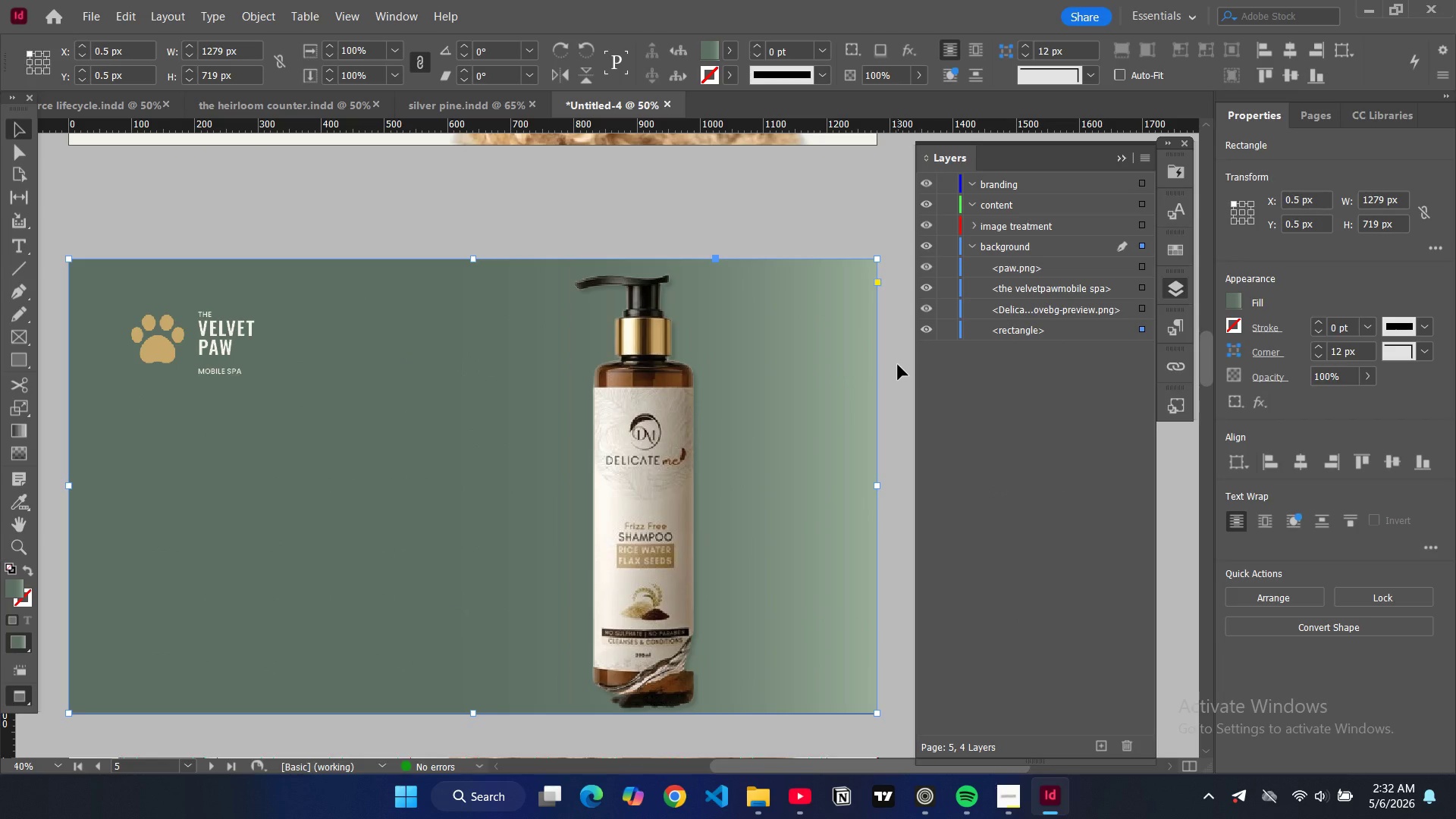 
key(W)
 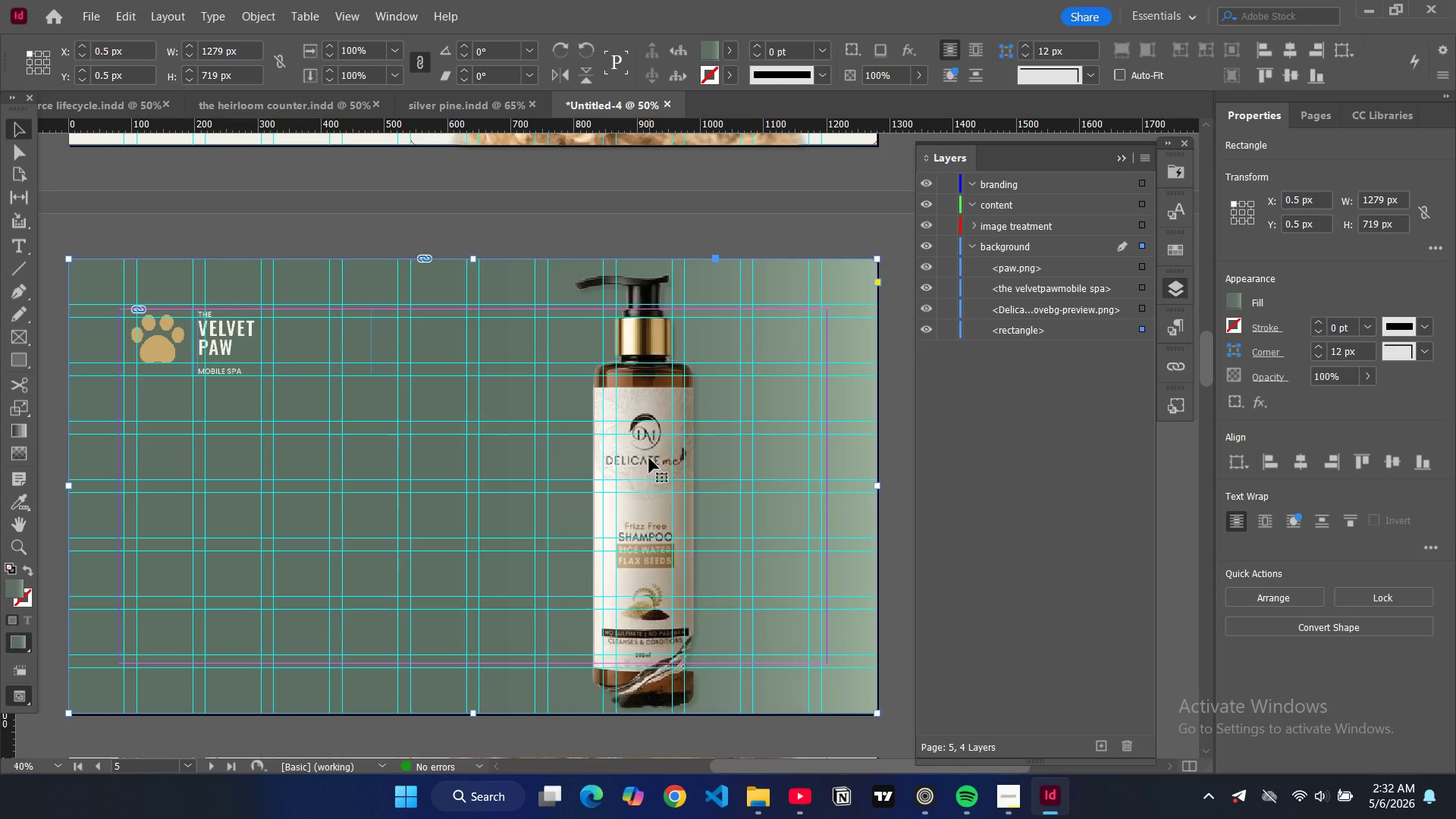 
left_click([649, 458])
 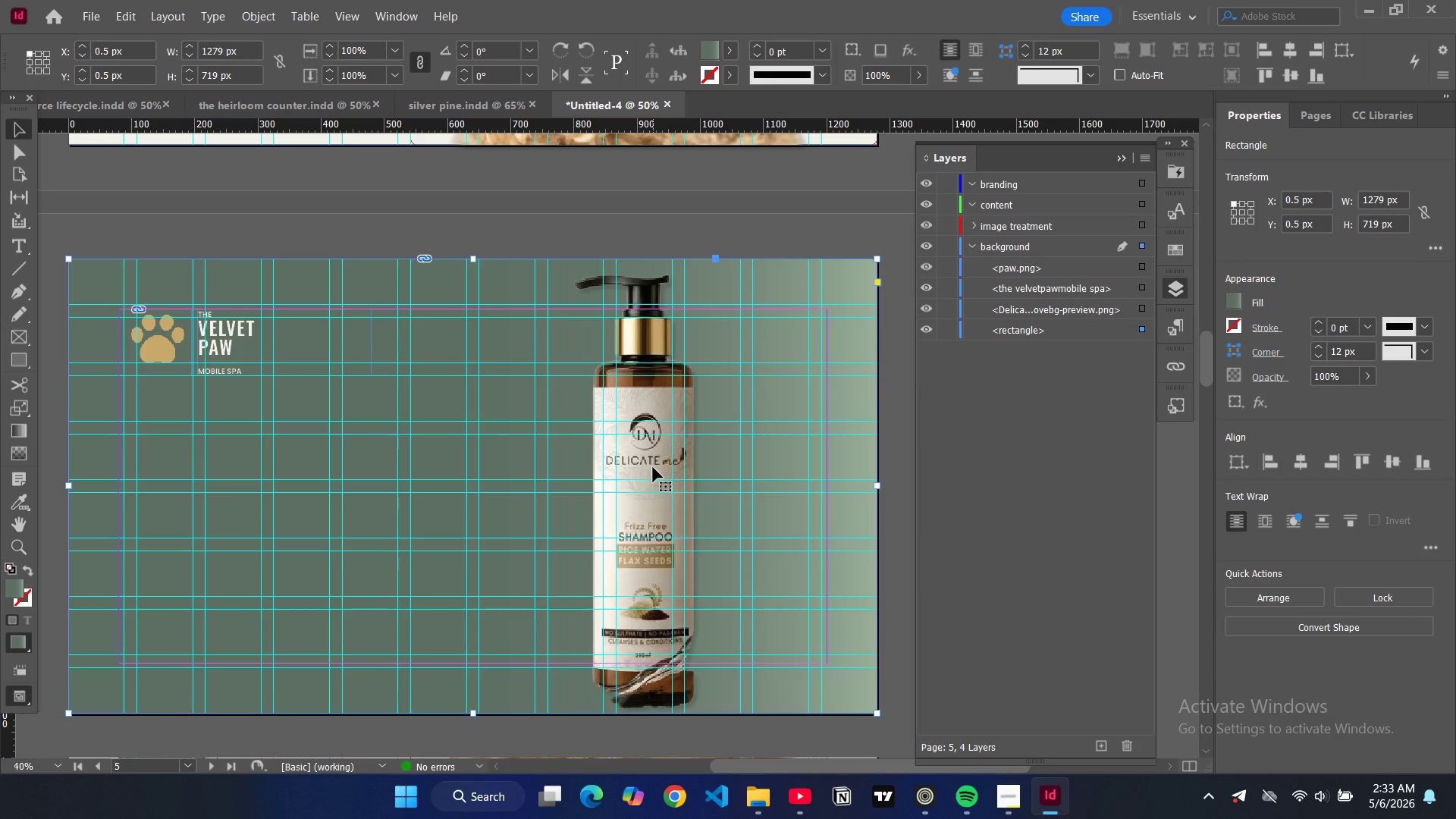 
double_click([653, 467])
 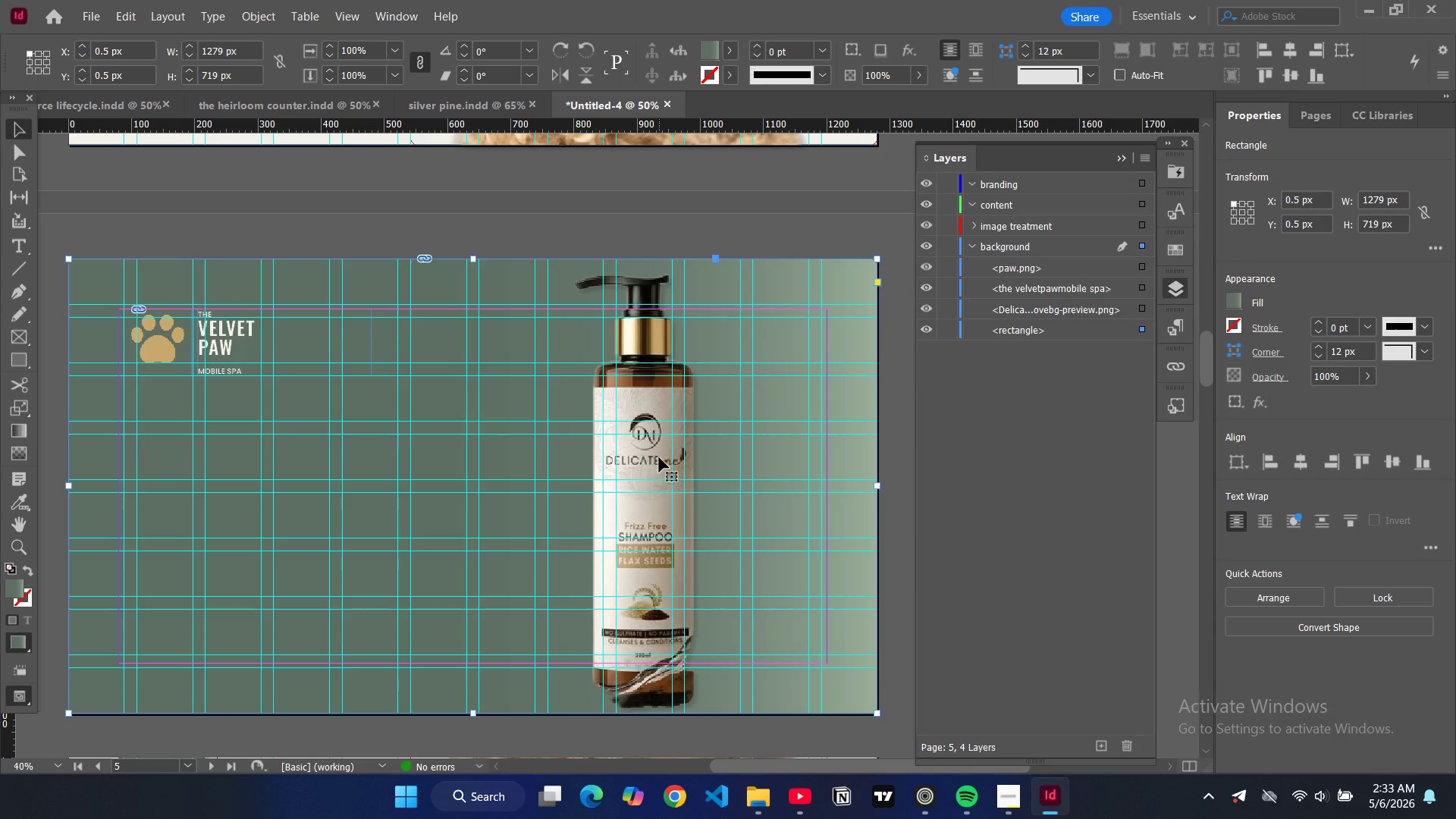 
double_click([659, 457])
 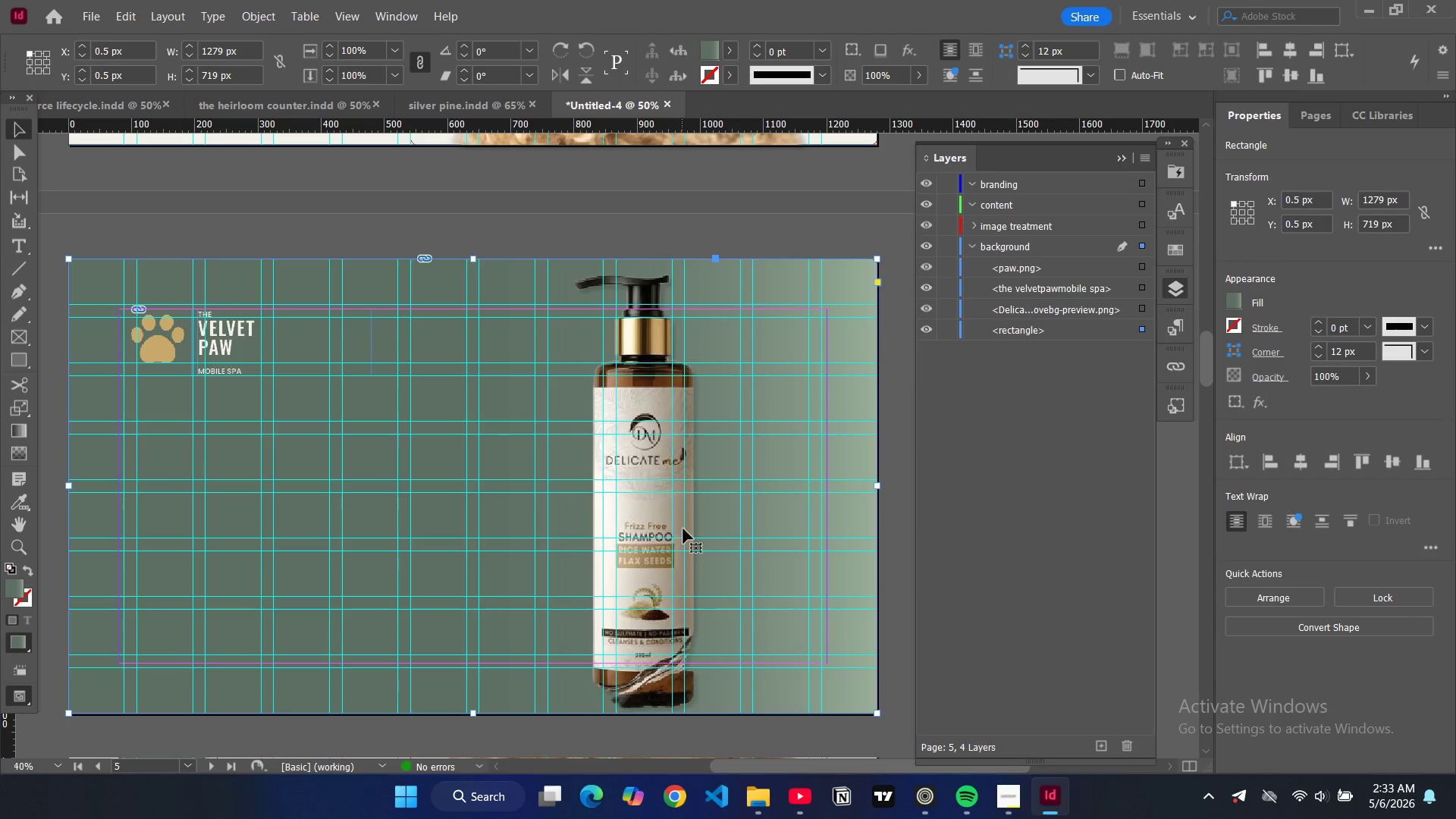 
left_click([683, 529])
 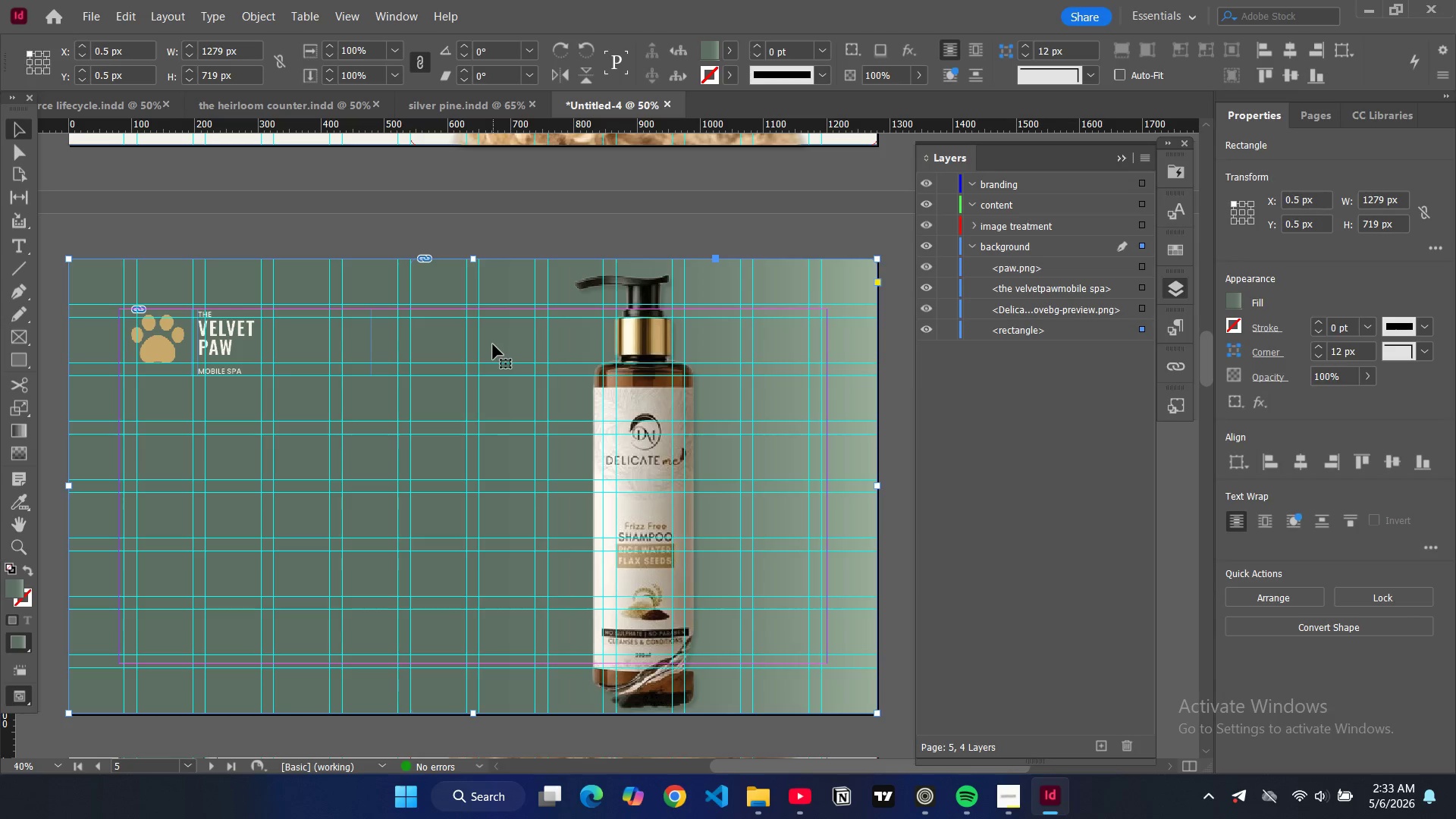 
left_click([493, 344])
 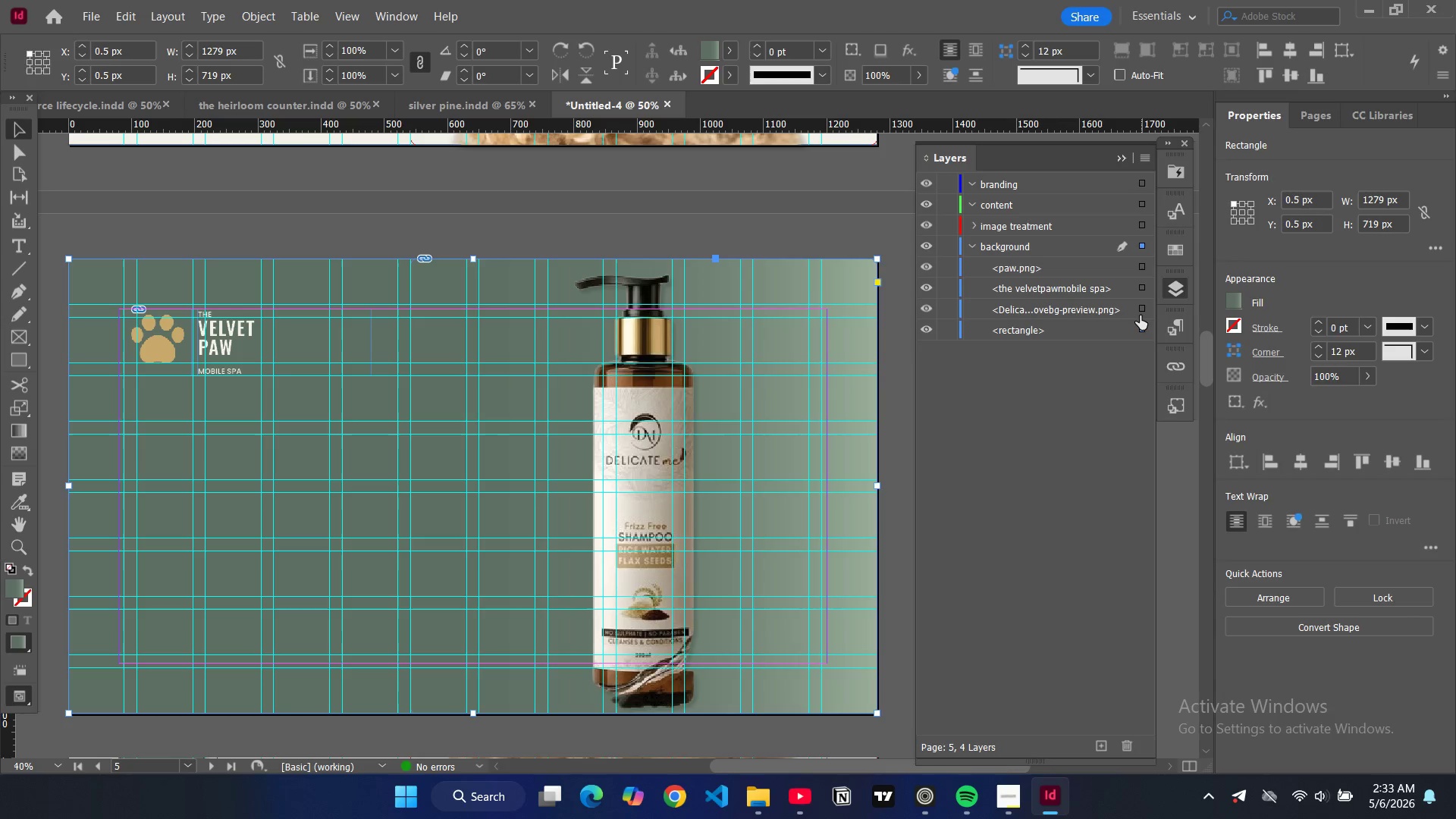 
left_click([1141, 310])
 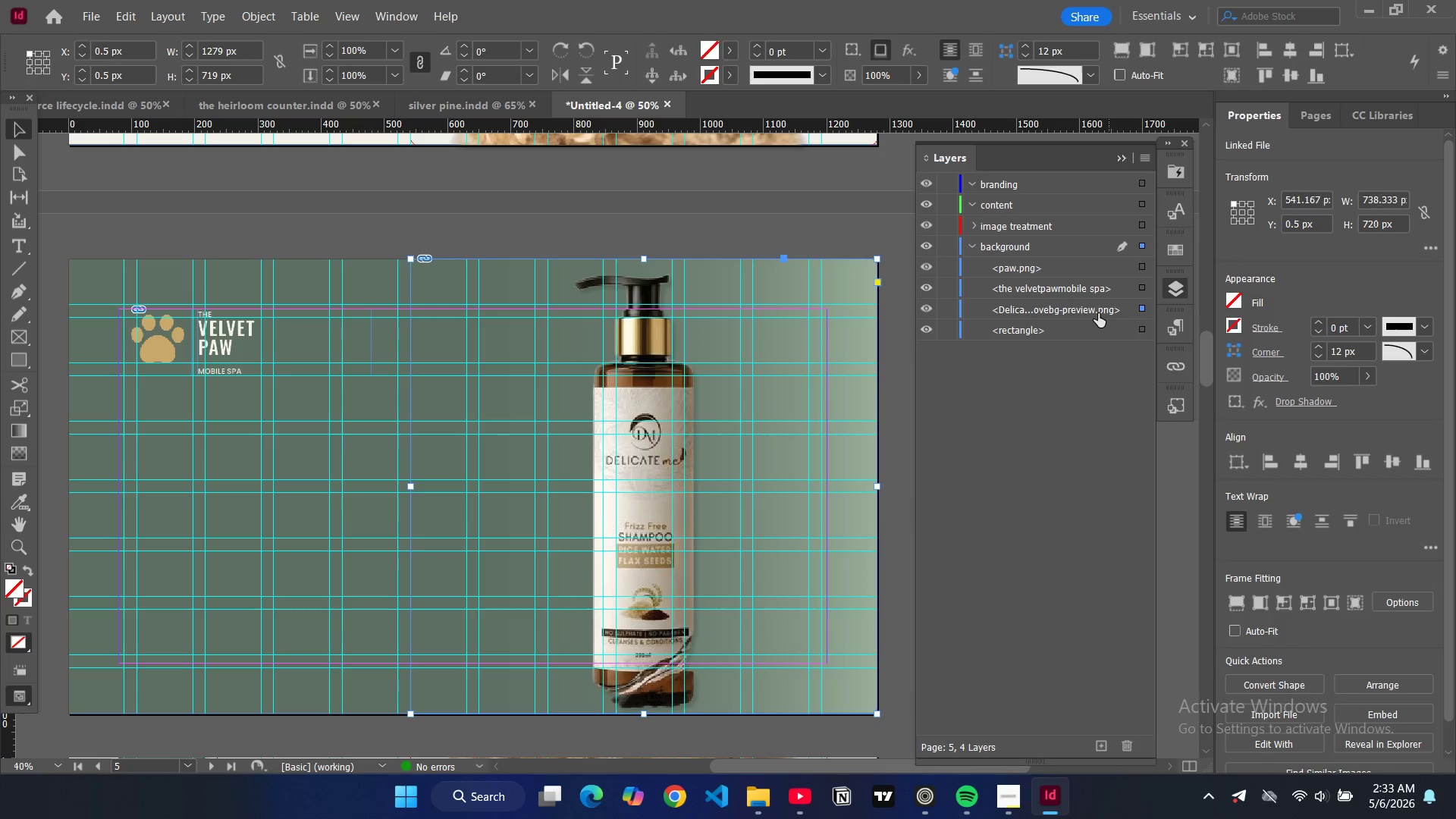 
left_click_drag(start_coordinate=[1098, 313], to_coordinate=[1066, 243])
 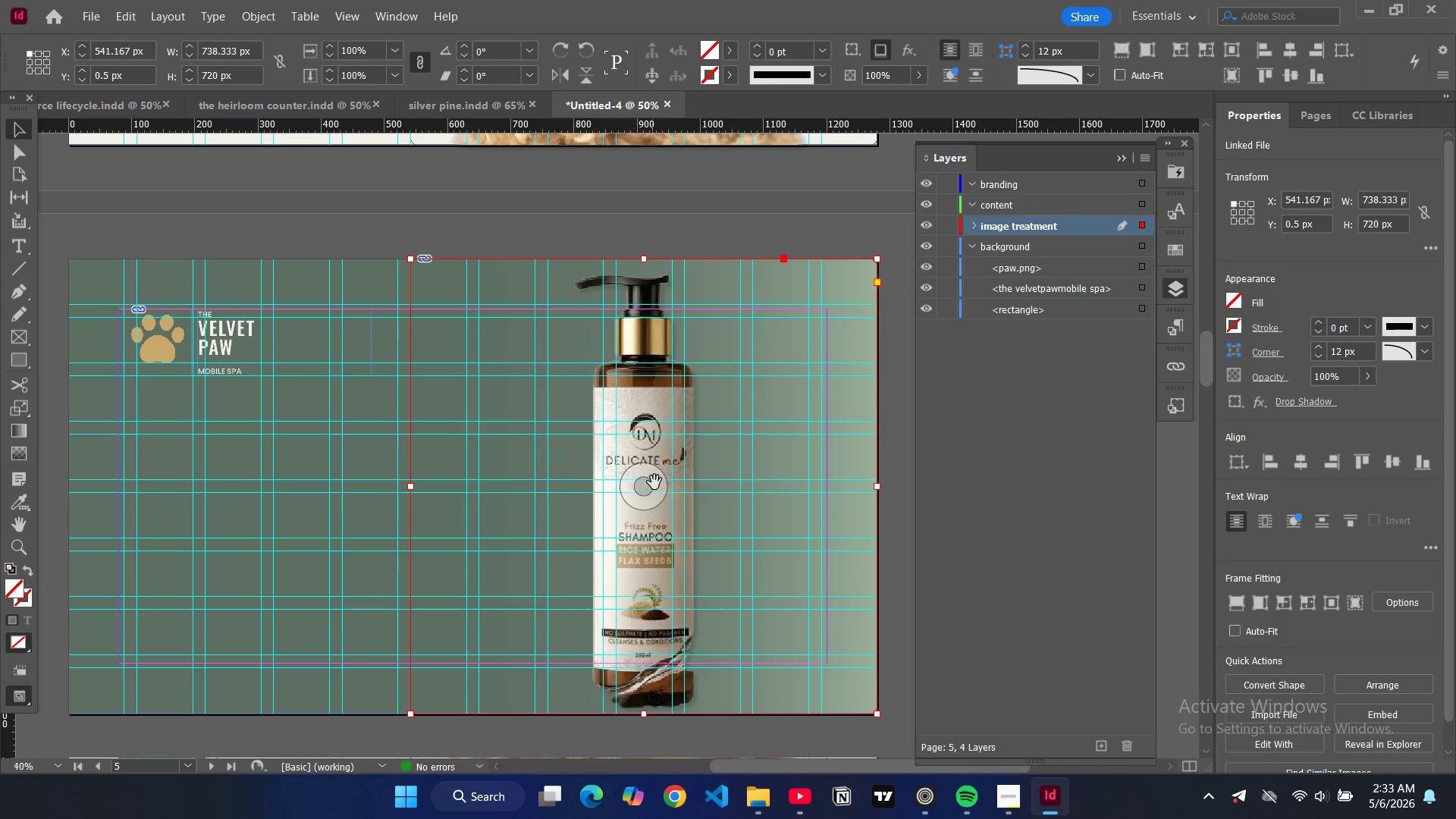 
left_click_drag(start_coordinate=[653, 483], to_coordinate=[690, 482])
 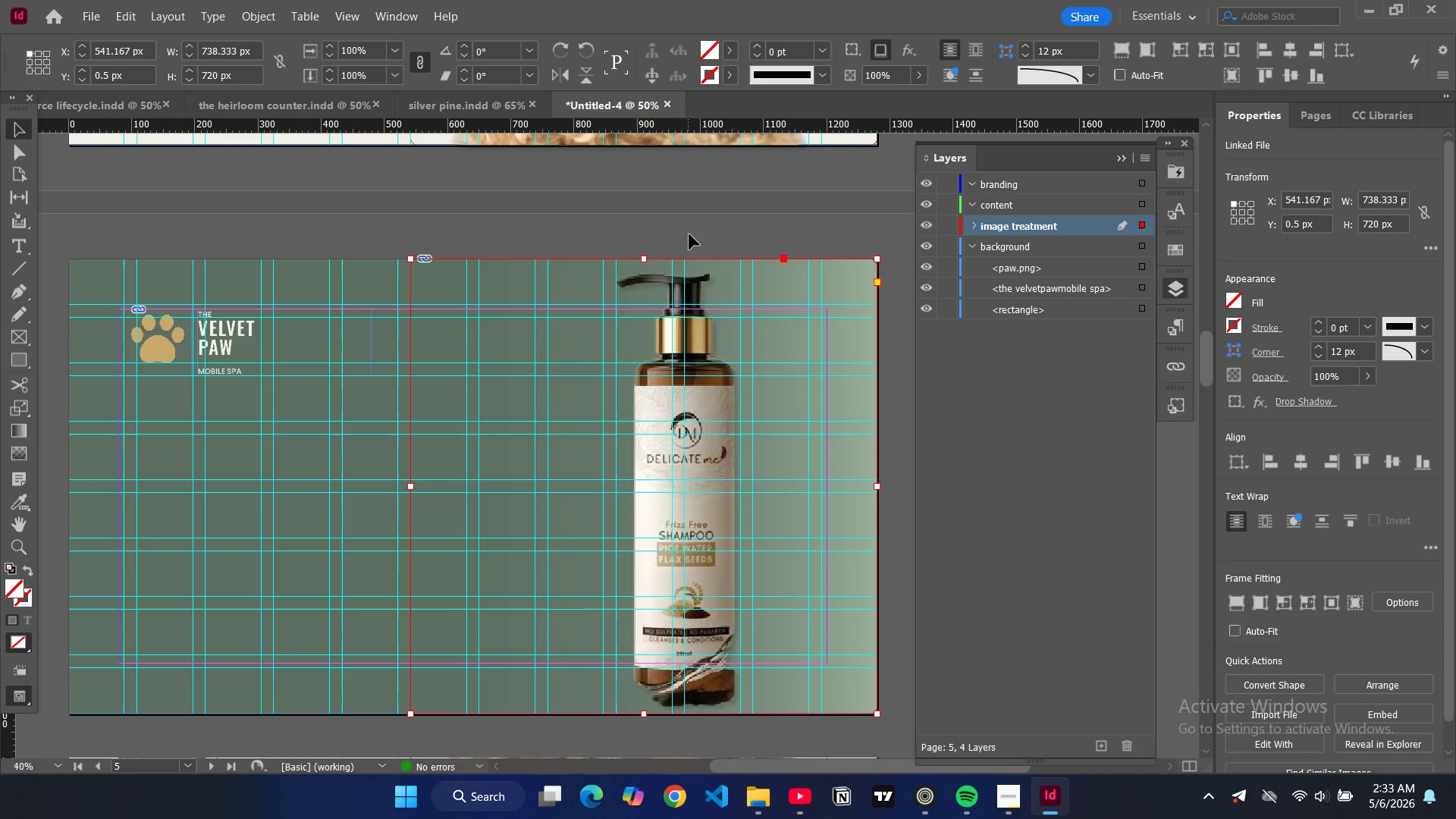 
left_click([689, 234])
 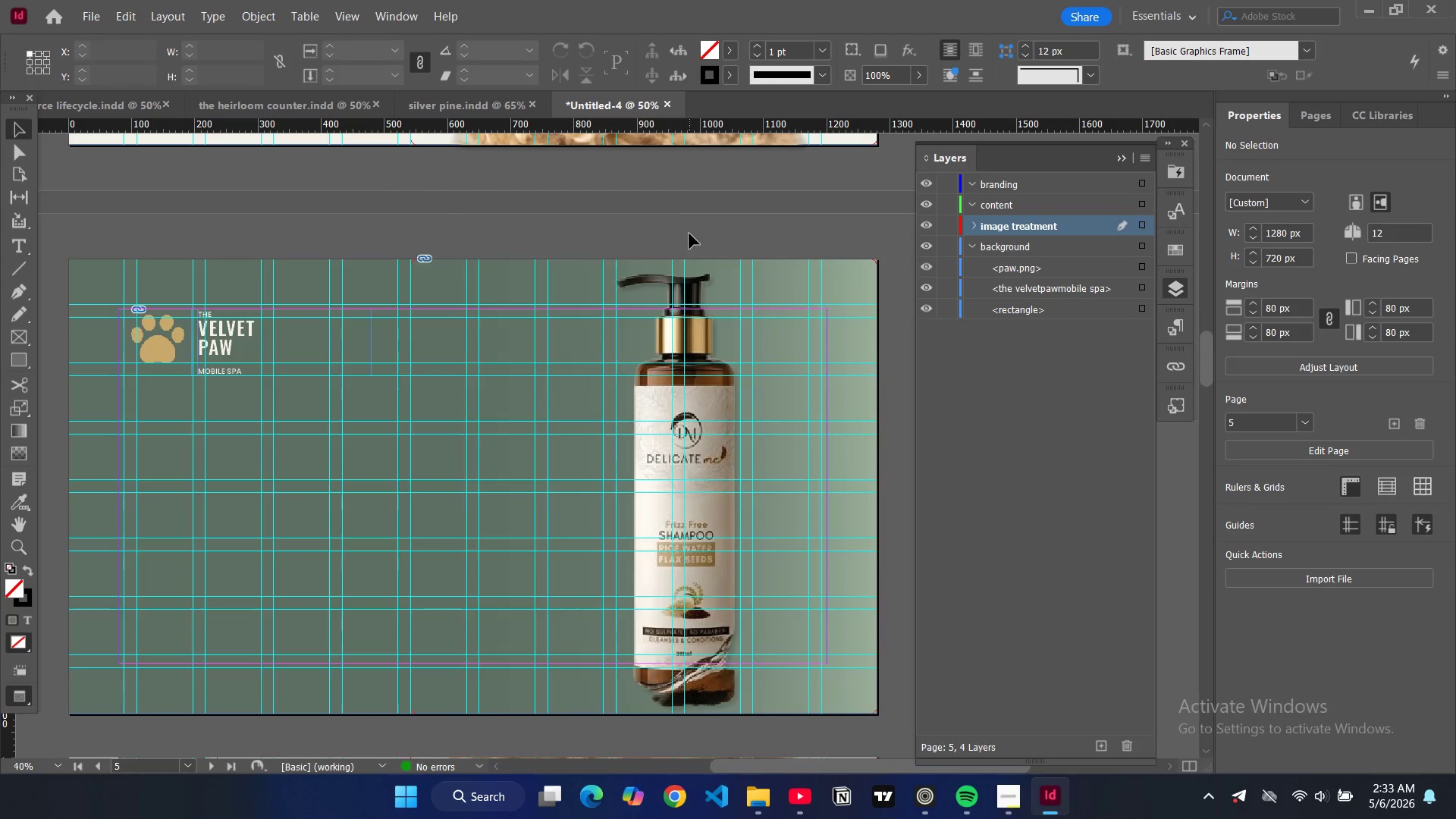 
type(ww)
 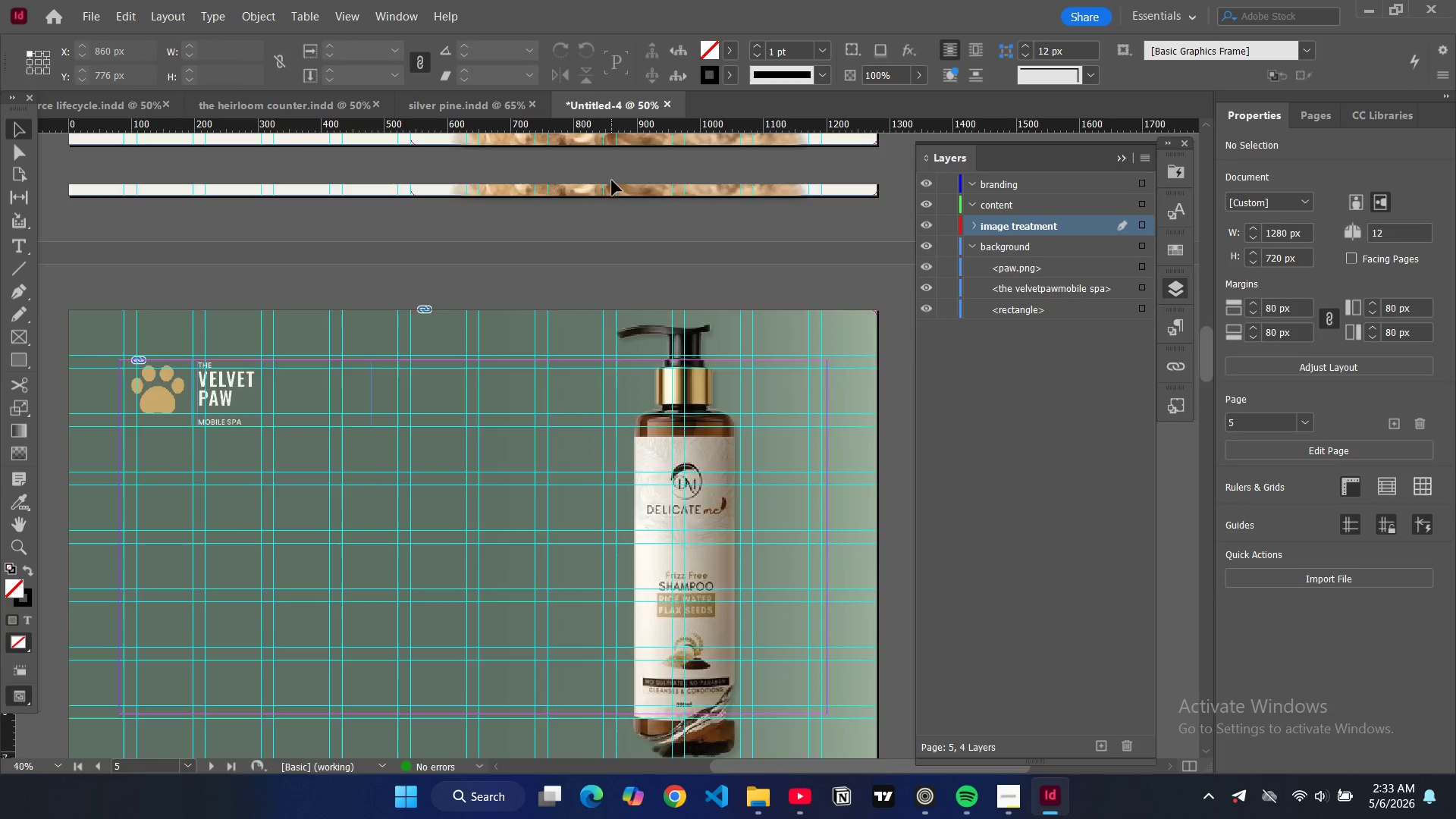 
scroll: coordinate [612, 180], scroll_direction: up, amount: 8.0
 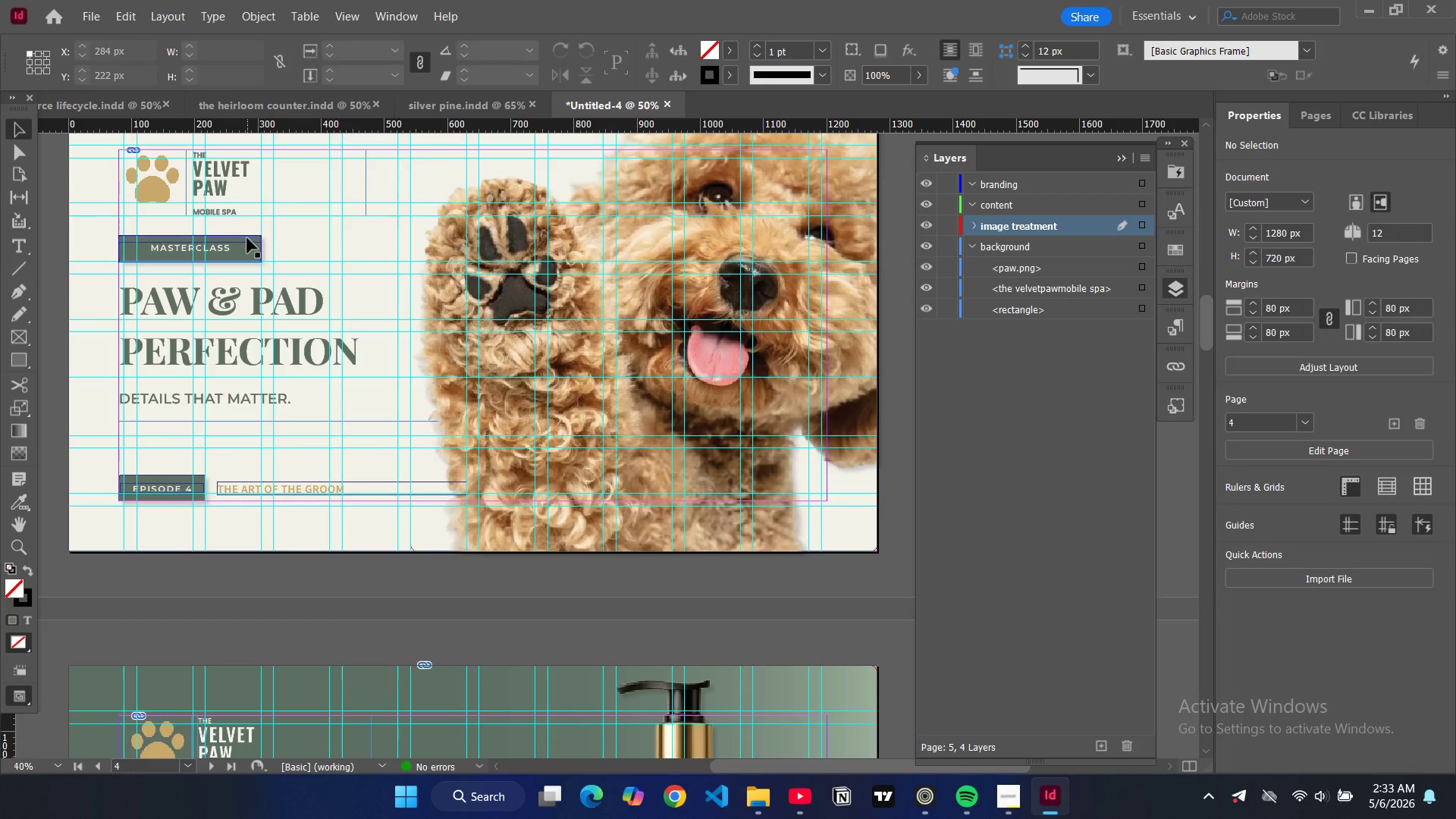 
left_click([247, 237])
 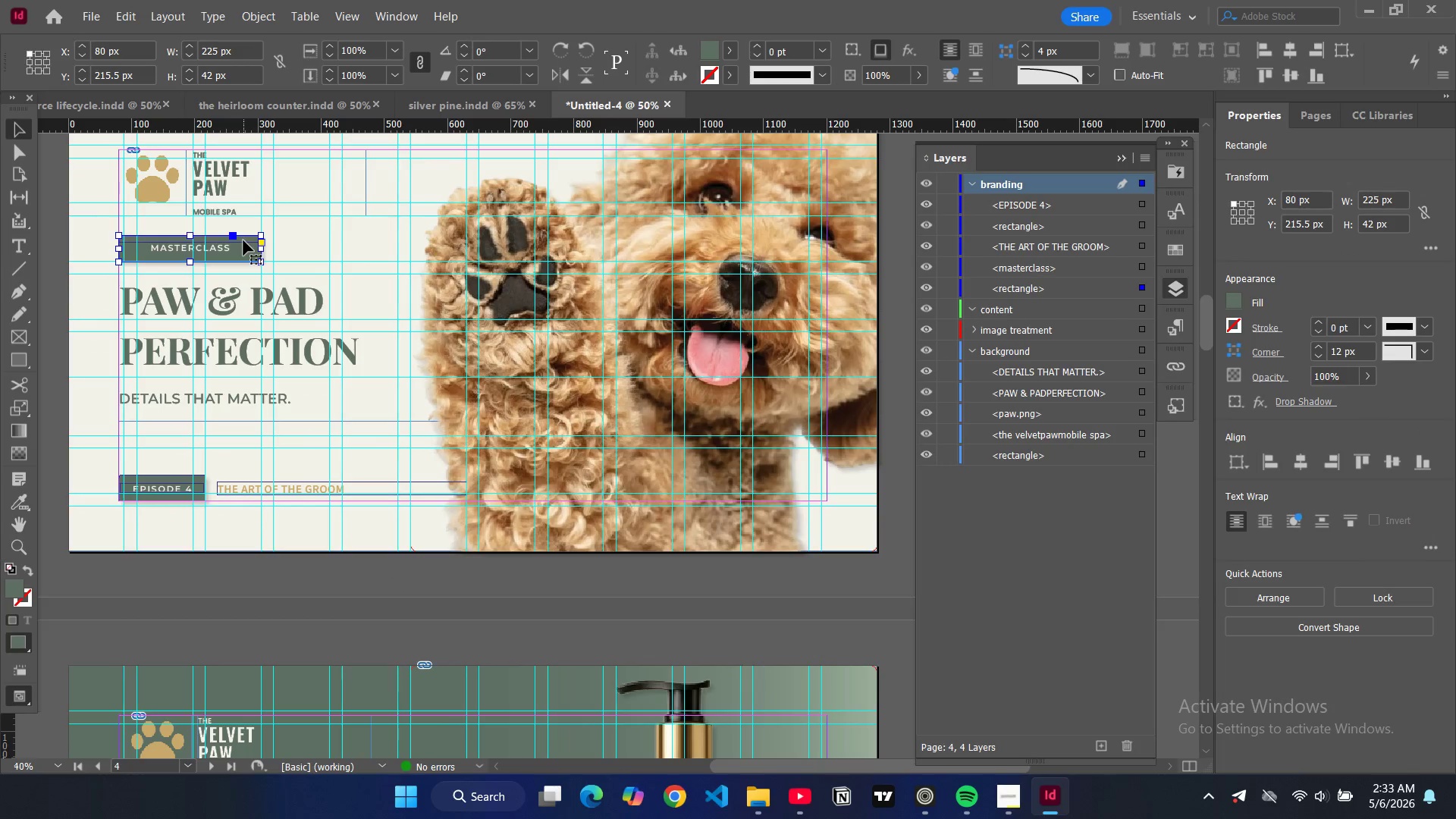 
hold_key(key=ShiftLeft, duration=1.17)
left_click([238, 243])
 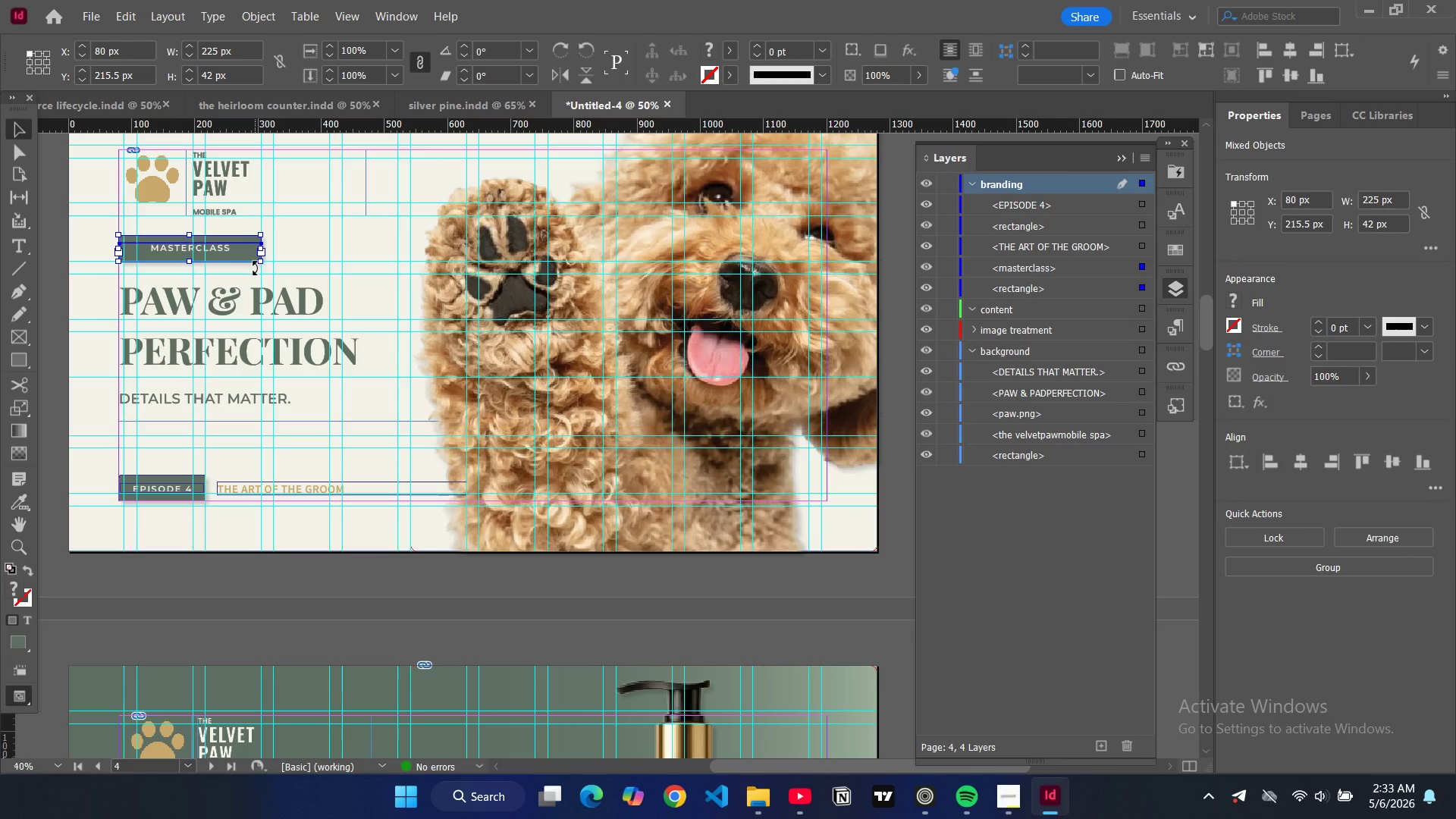 
key(Control+C)
 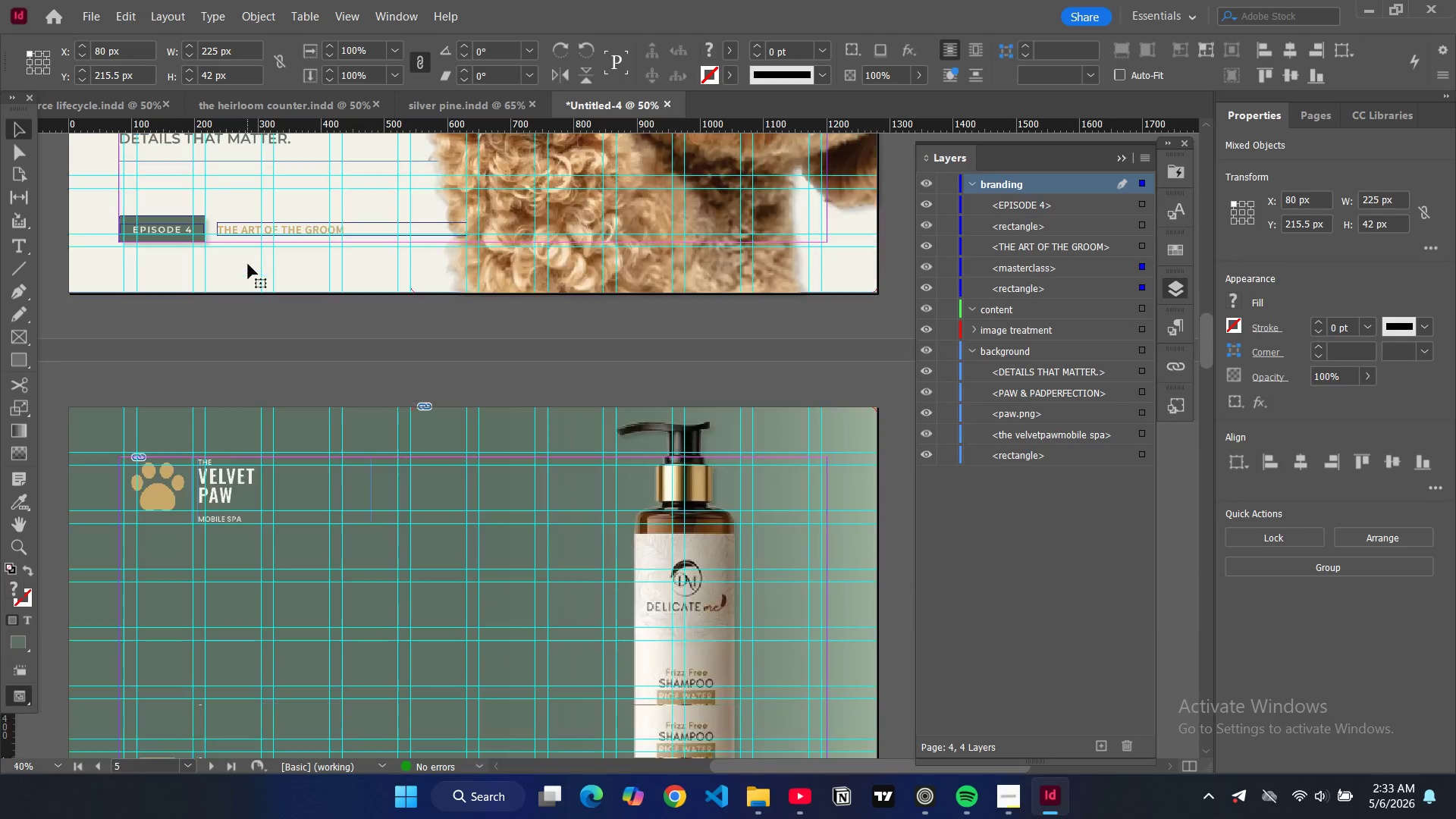 
scroll: coordinate [248, 264], scroll_direction: down, amount: 9.0
 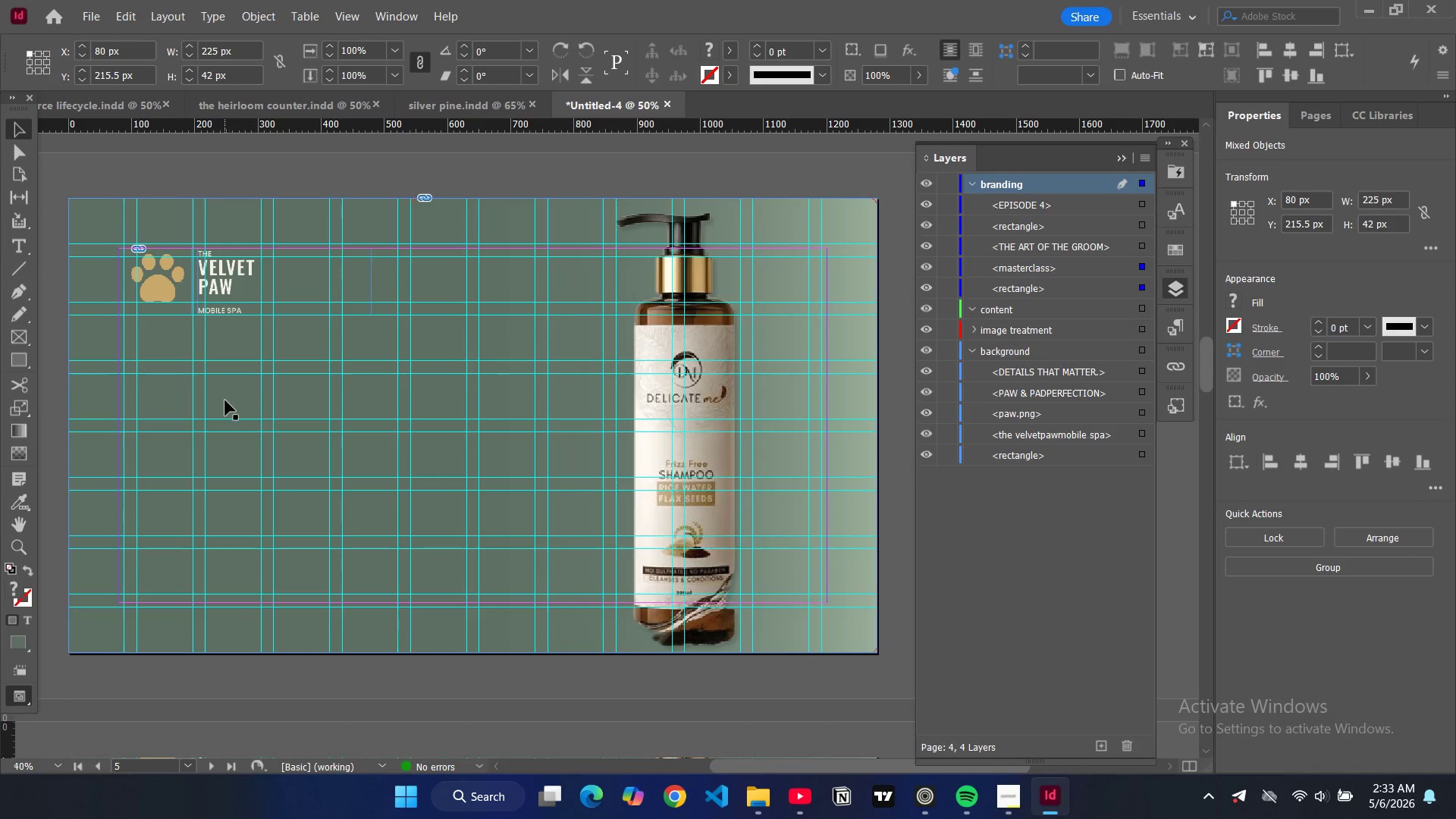 
left_click([225, 400])
 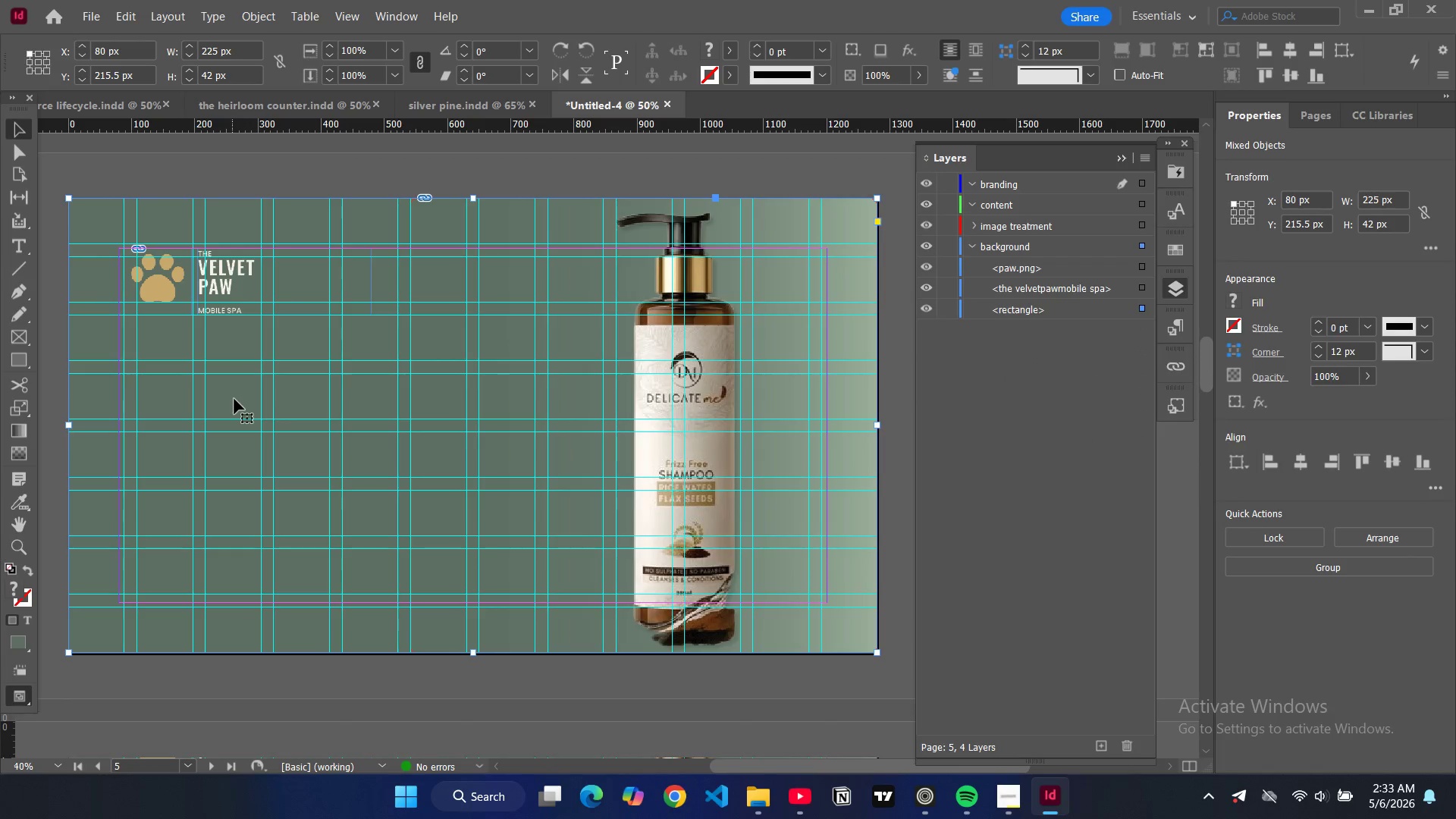 
key(Control+V)
 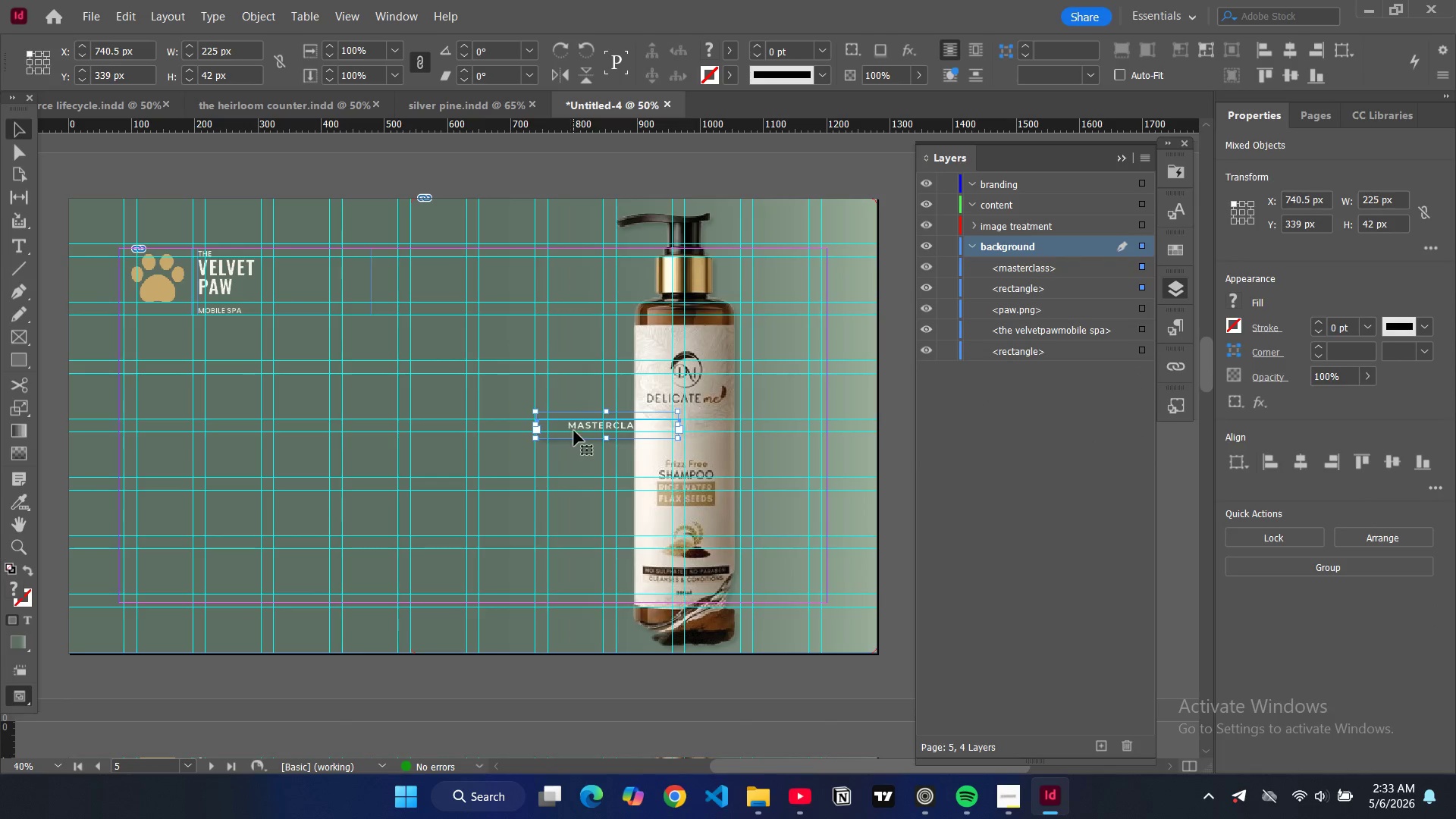 
left_click_drag(start_coordinate=[573, 428], to_coordinate=[155, 348])
 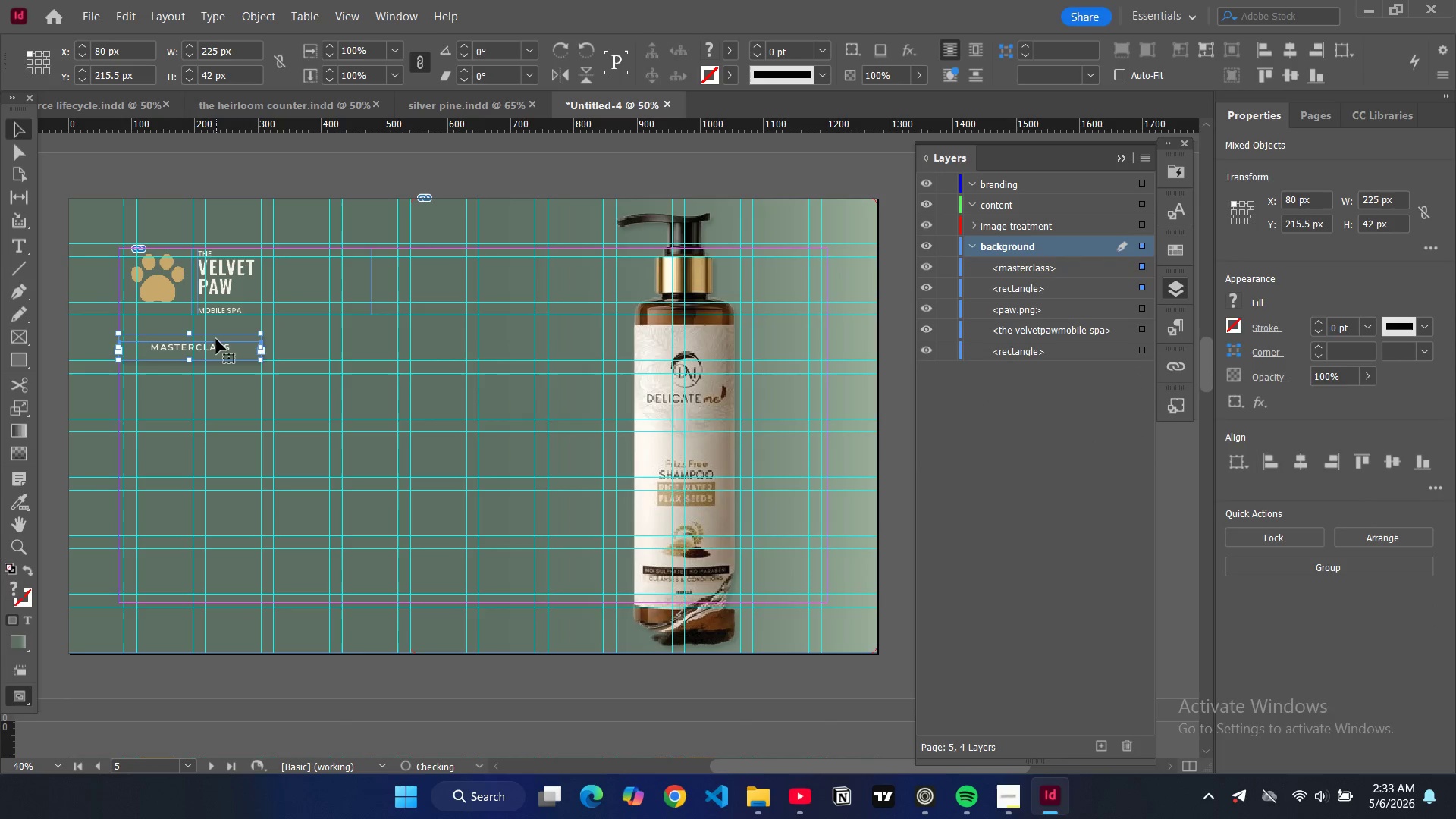 
double_click([216, 339])
 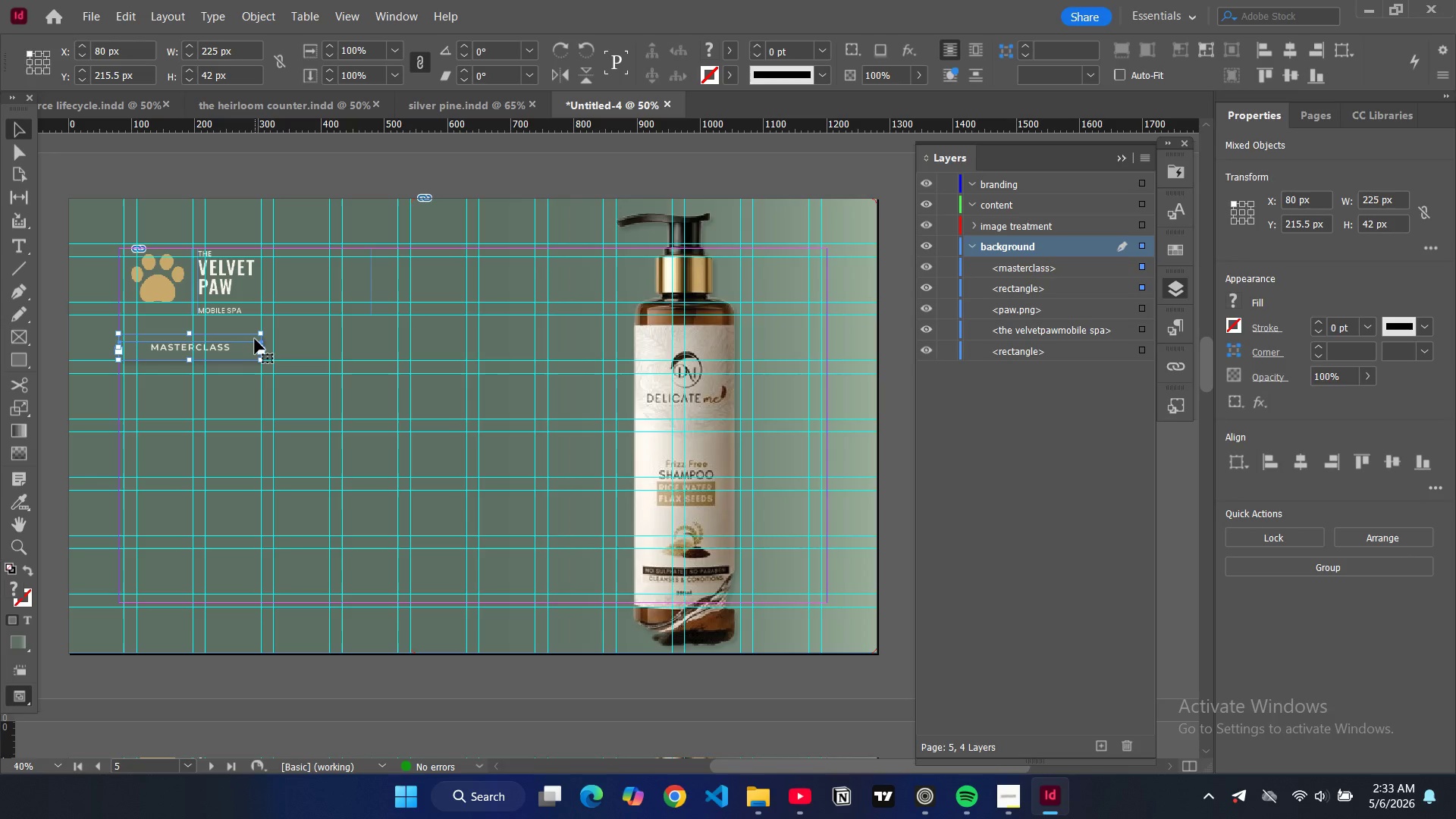 
left_click([255, 338])
 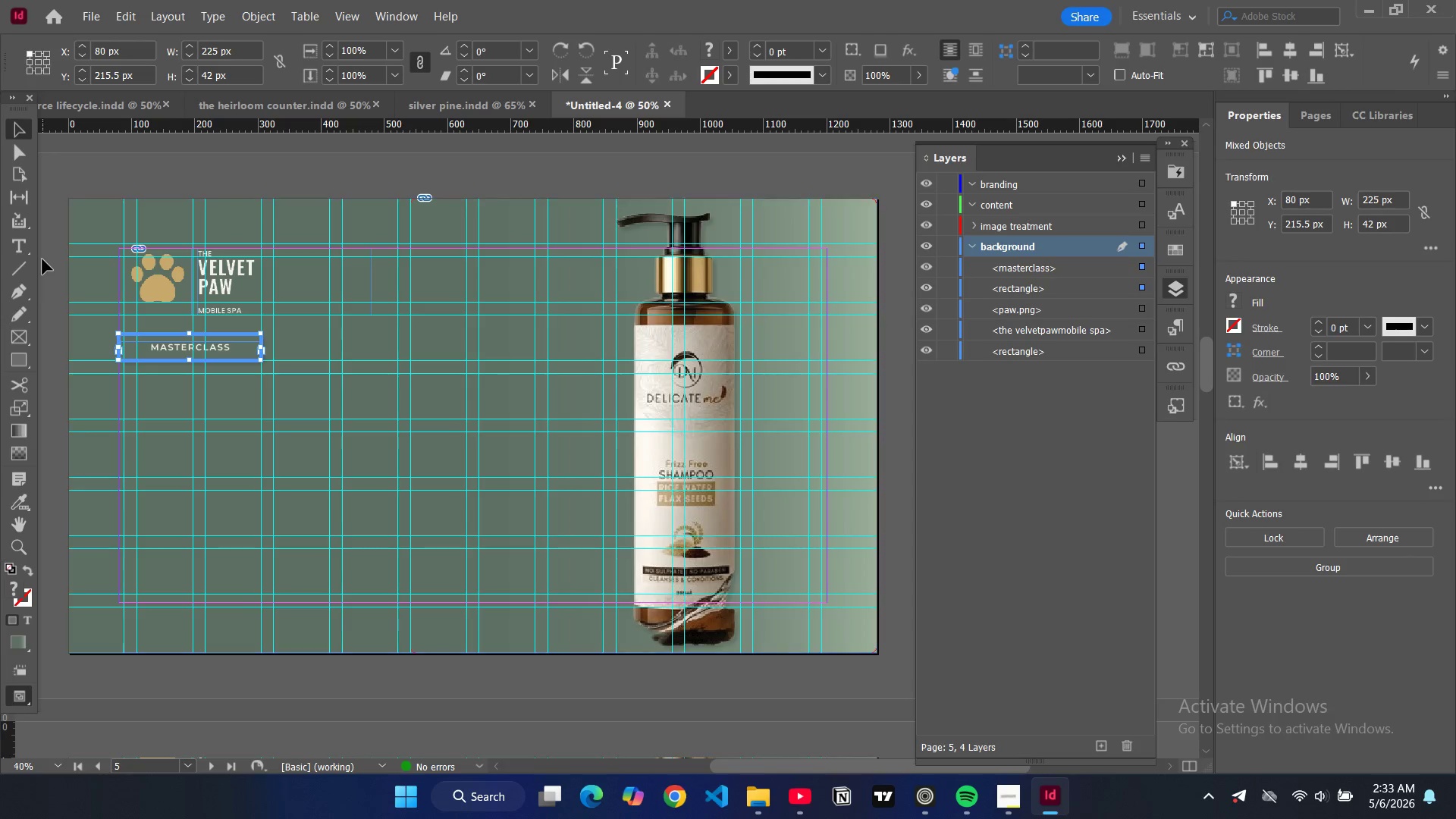 
left_click([42, 259])
 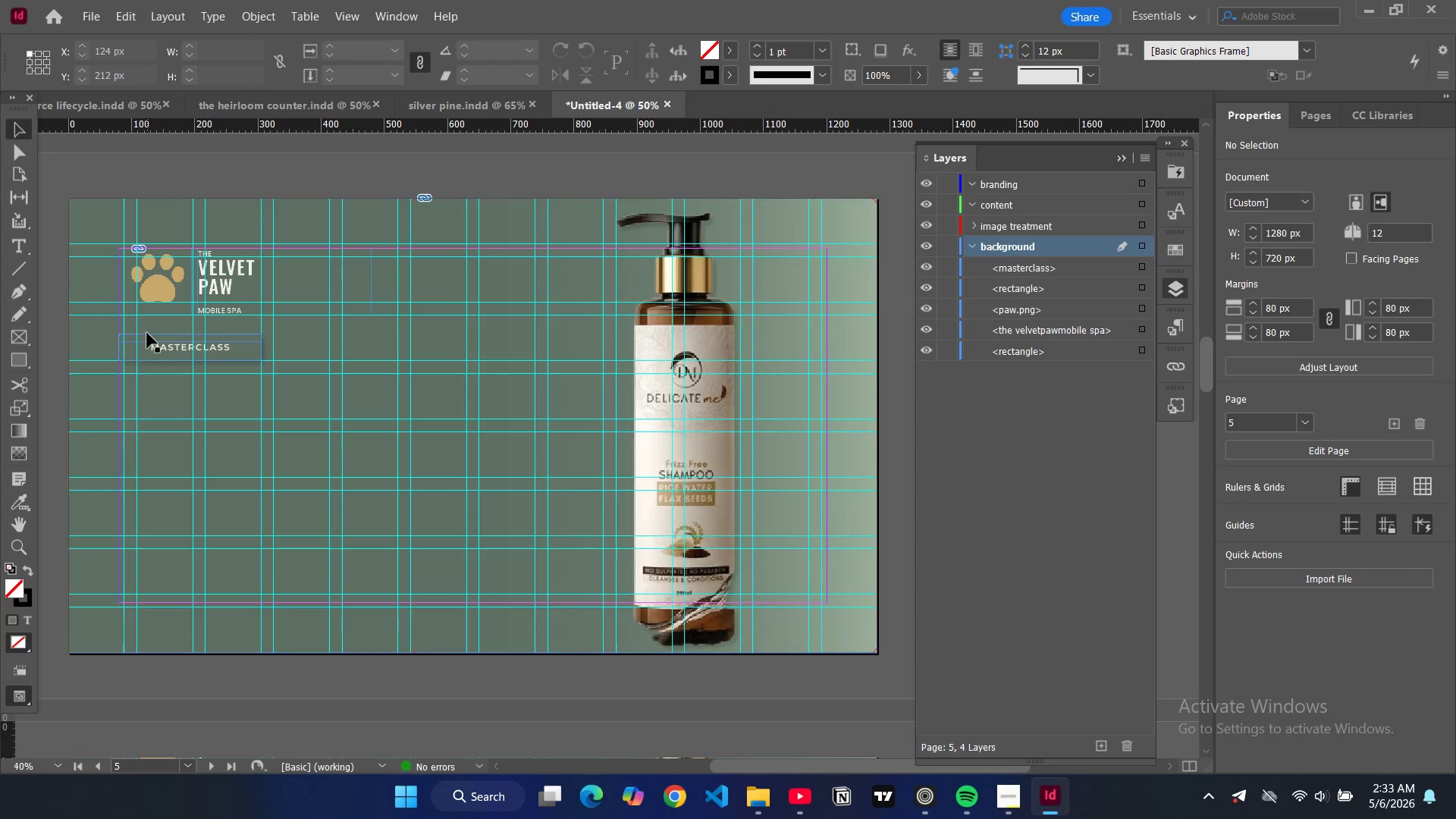 
left_click([147, 335])
 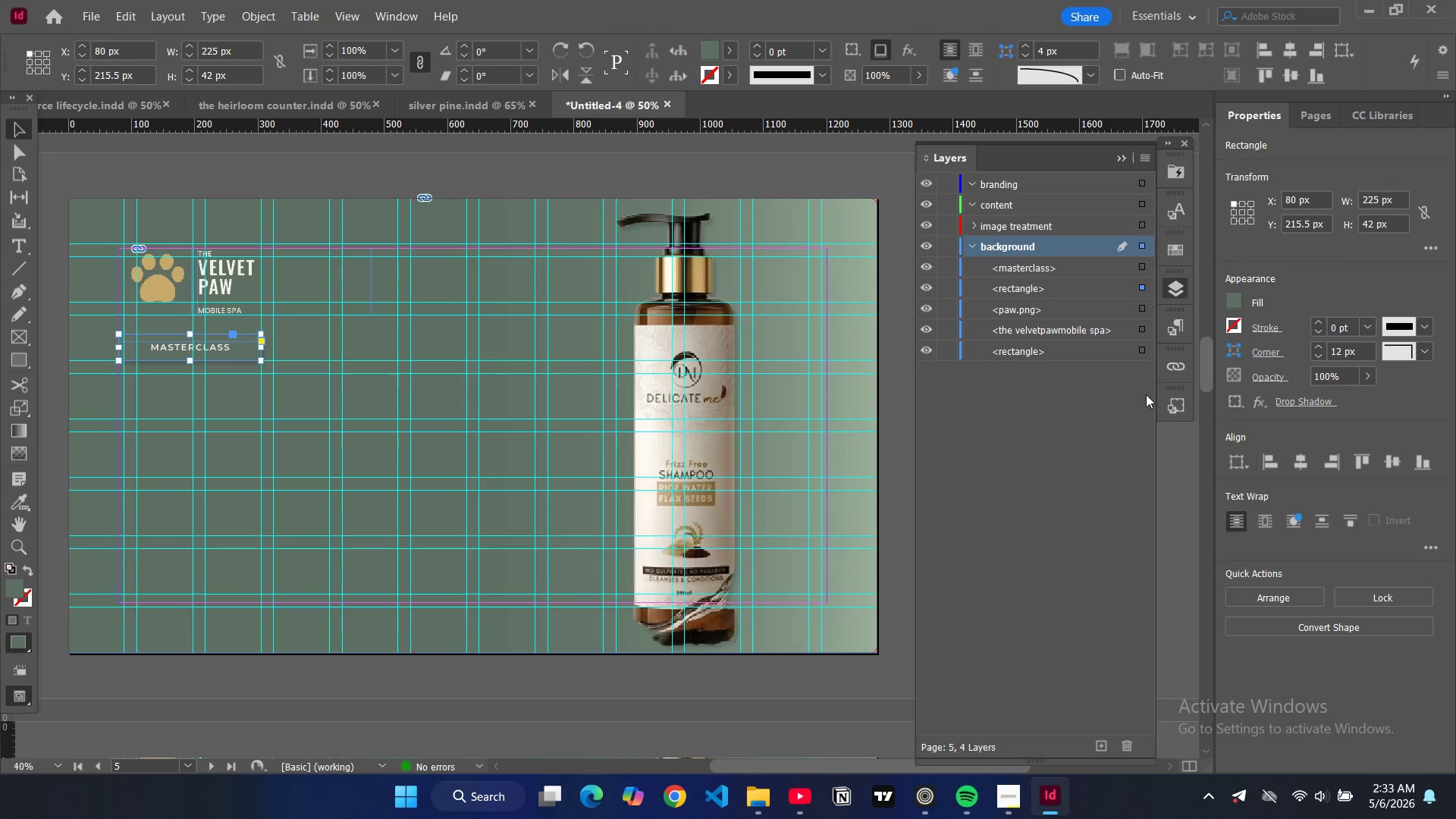 
scroll: coordinate [1056, 528], scroll_direction: down, amount: 9.0
 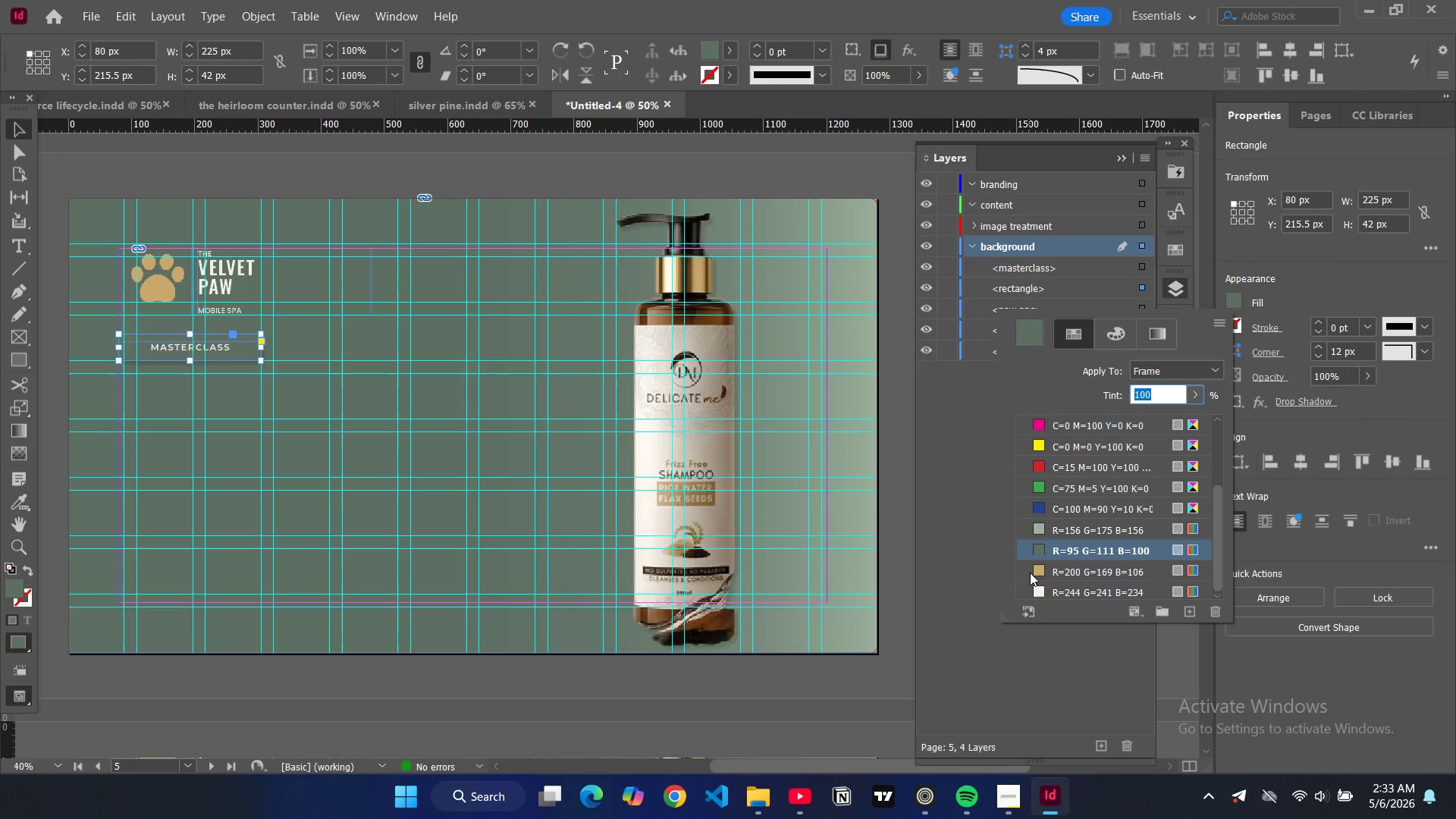 
mouse_move([1045, 572])
 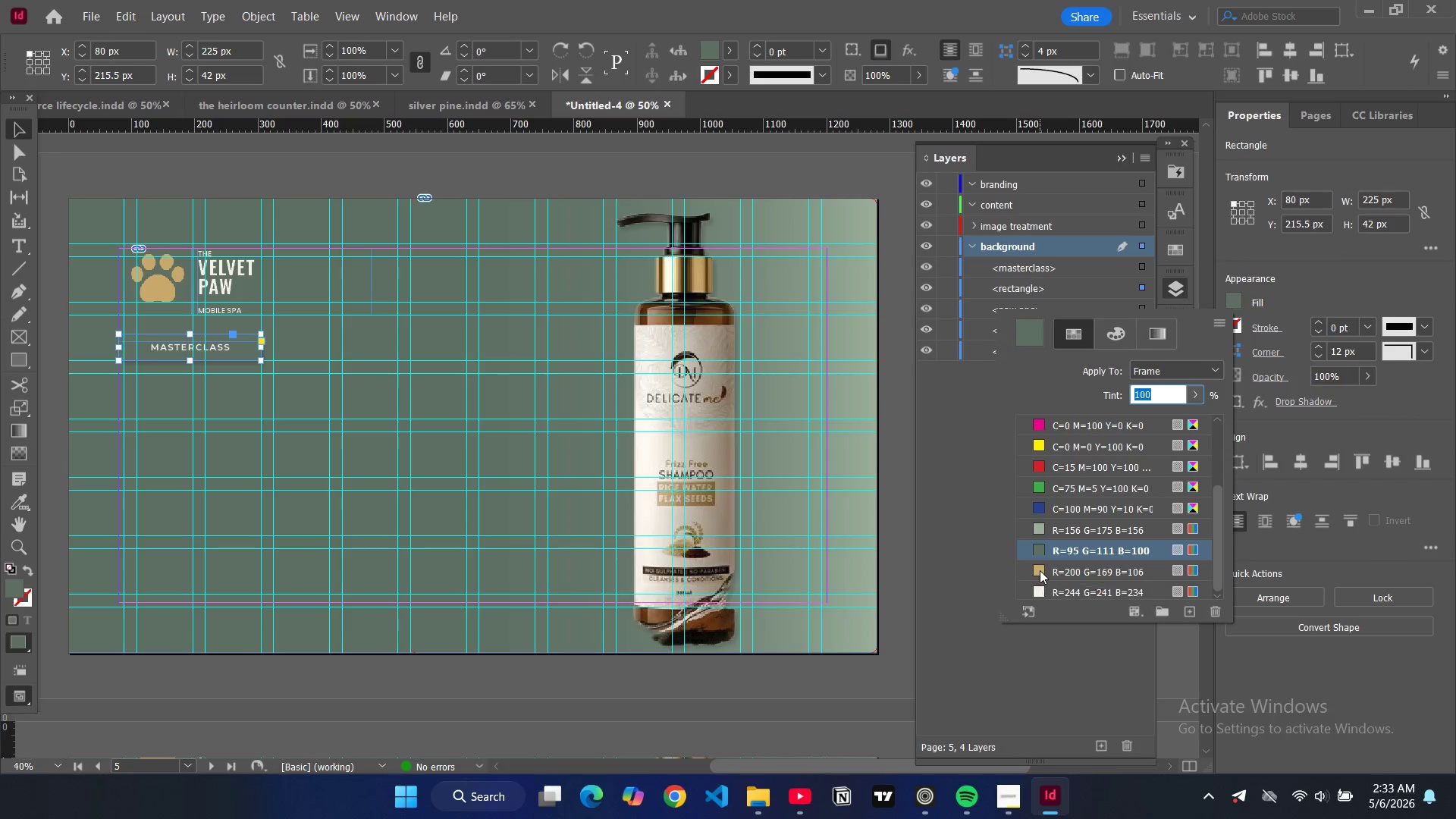 
left_click([1040, 570])
 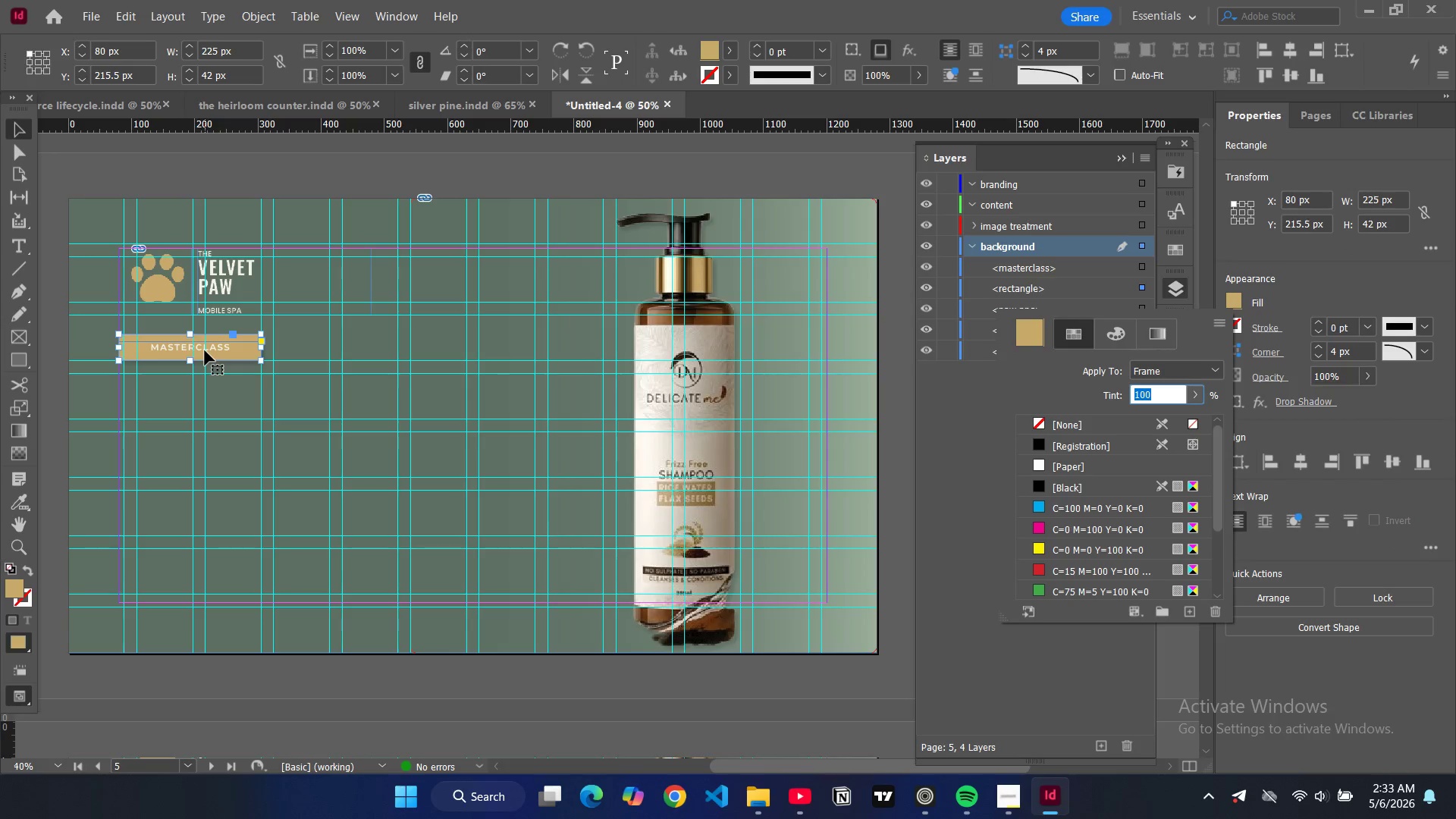 
double_click([205, 350])
 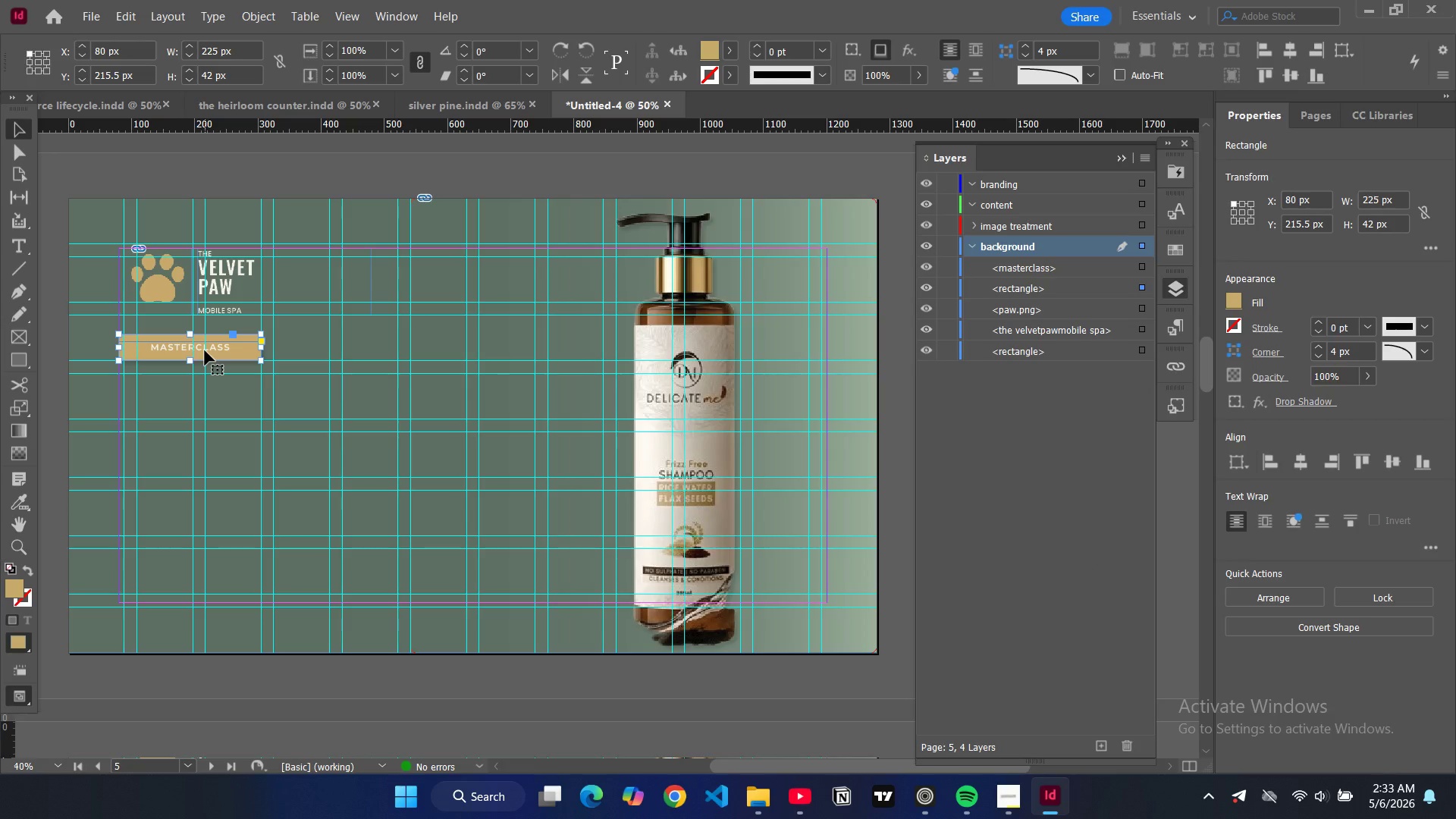 
double_click([205, 350])
 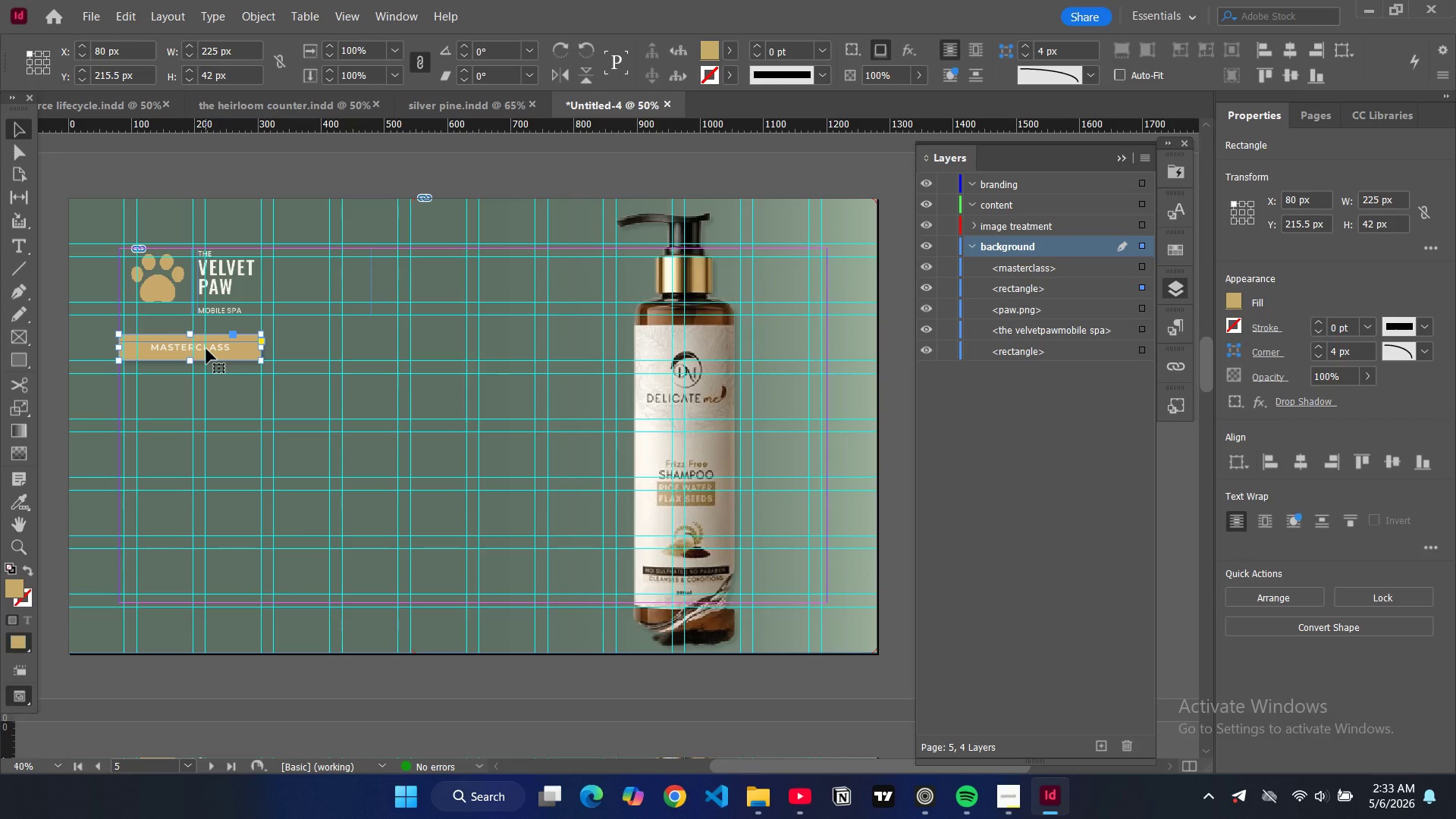 
double_click([206, 349])
 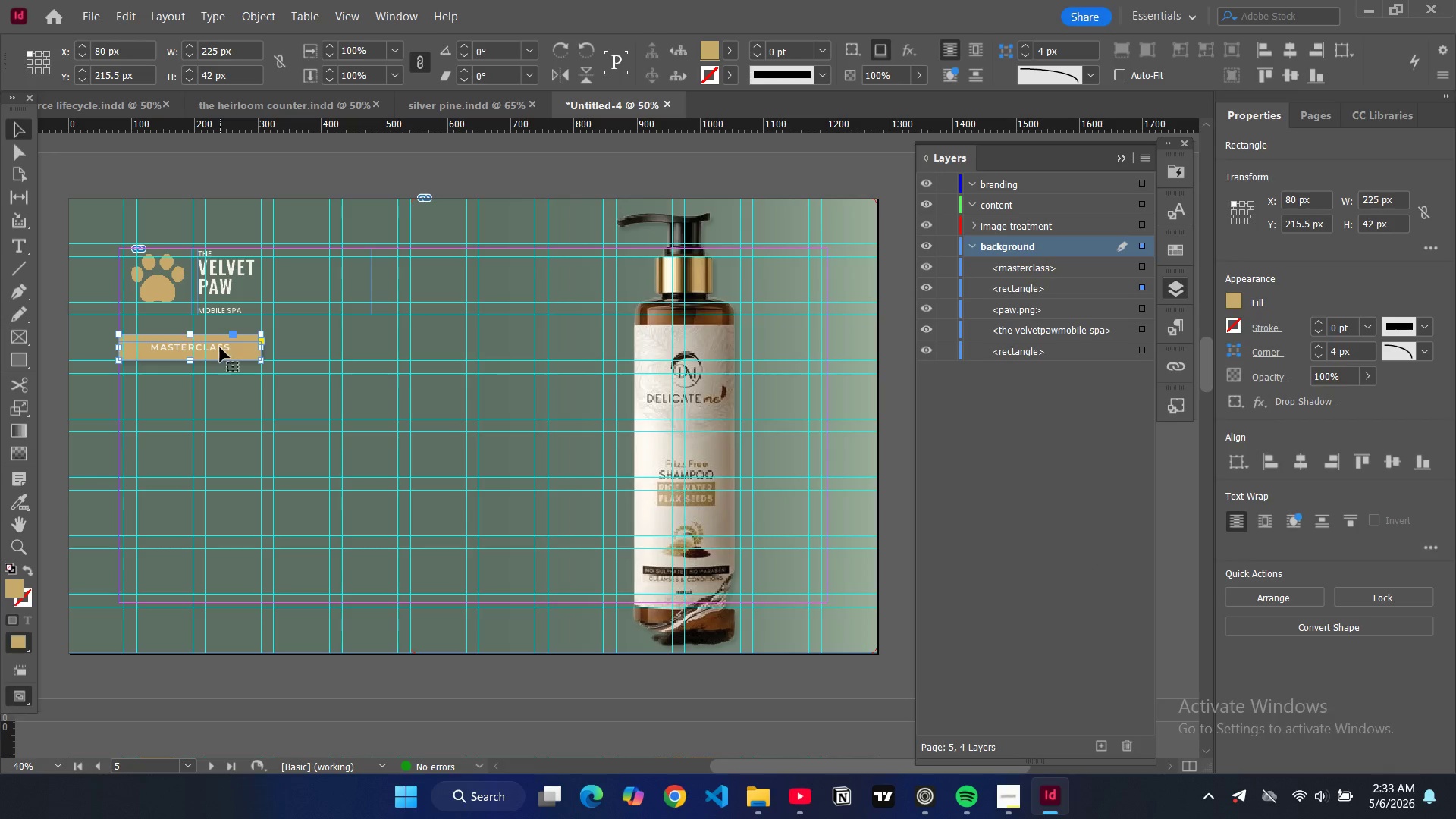 
double_click([220, 347])
 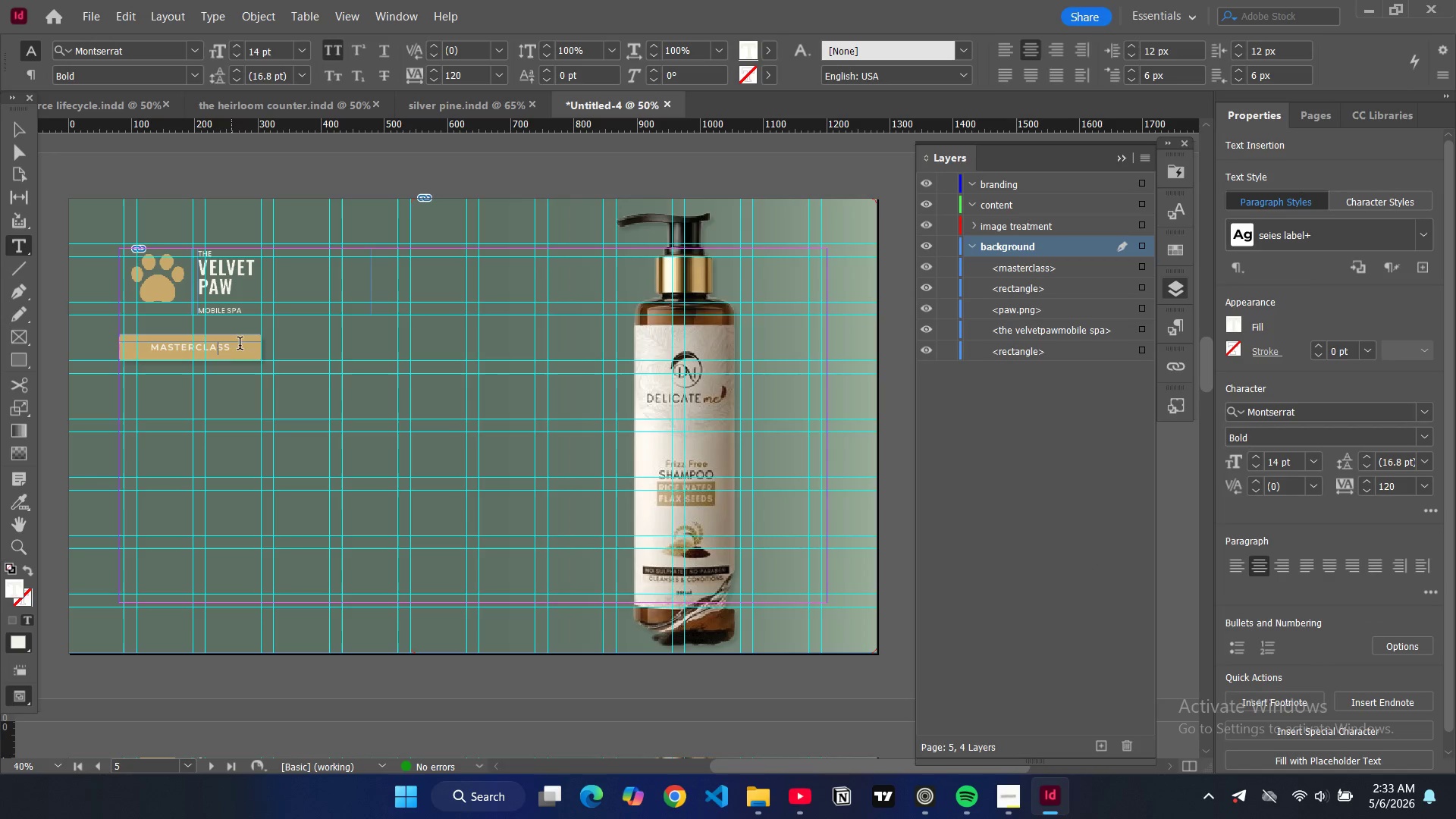 
key(Control+A)
 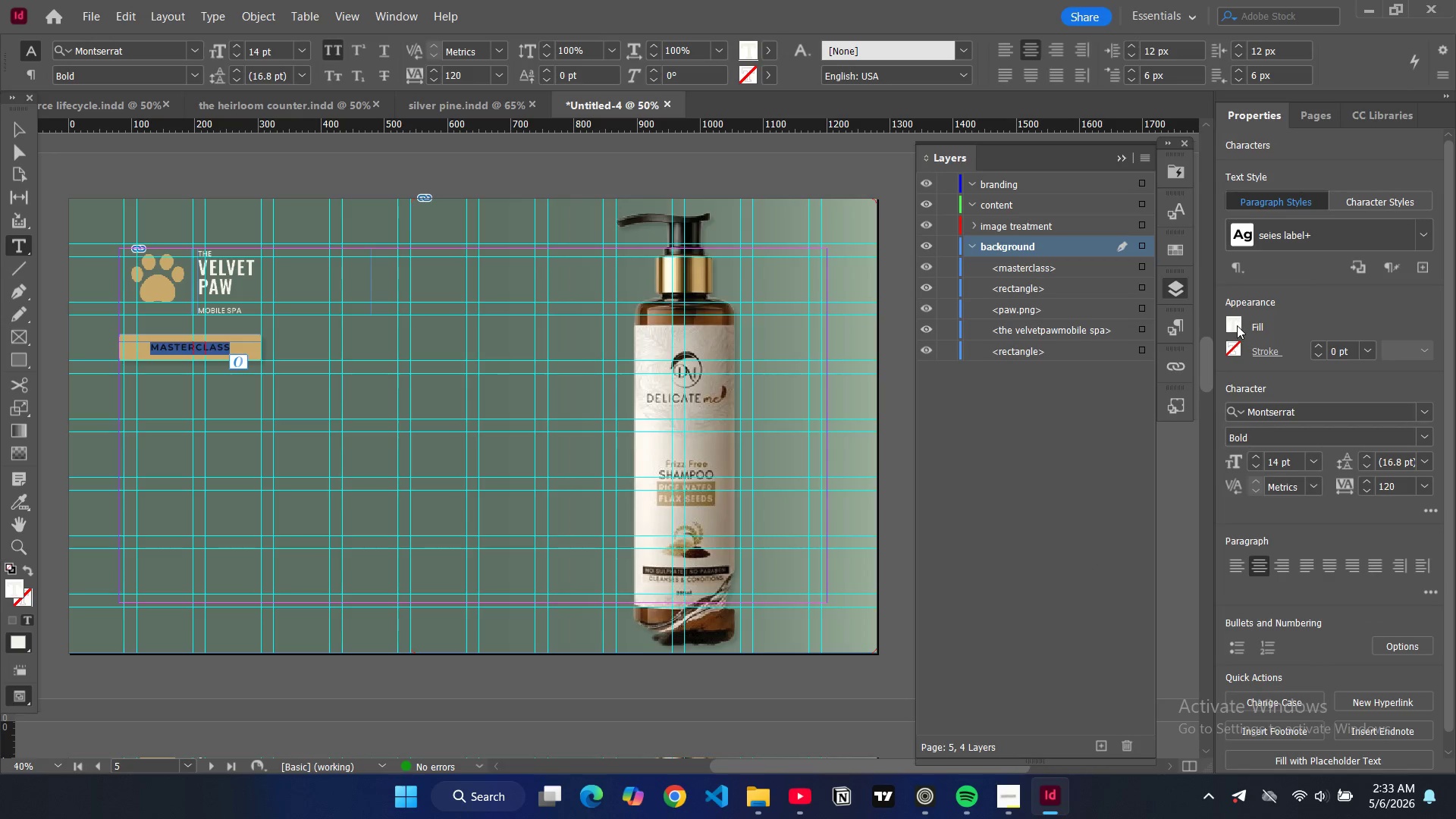 
left_click([1236, 325])
 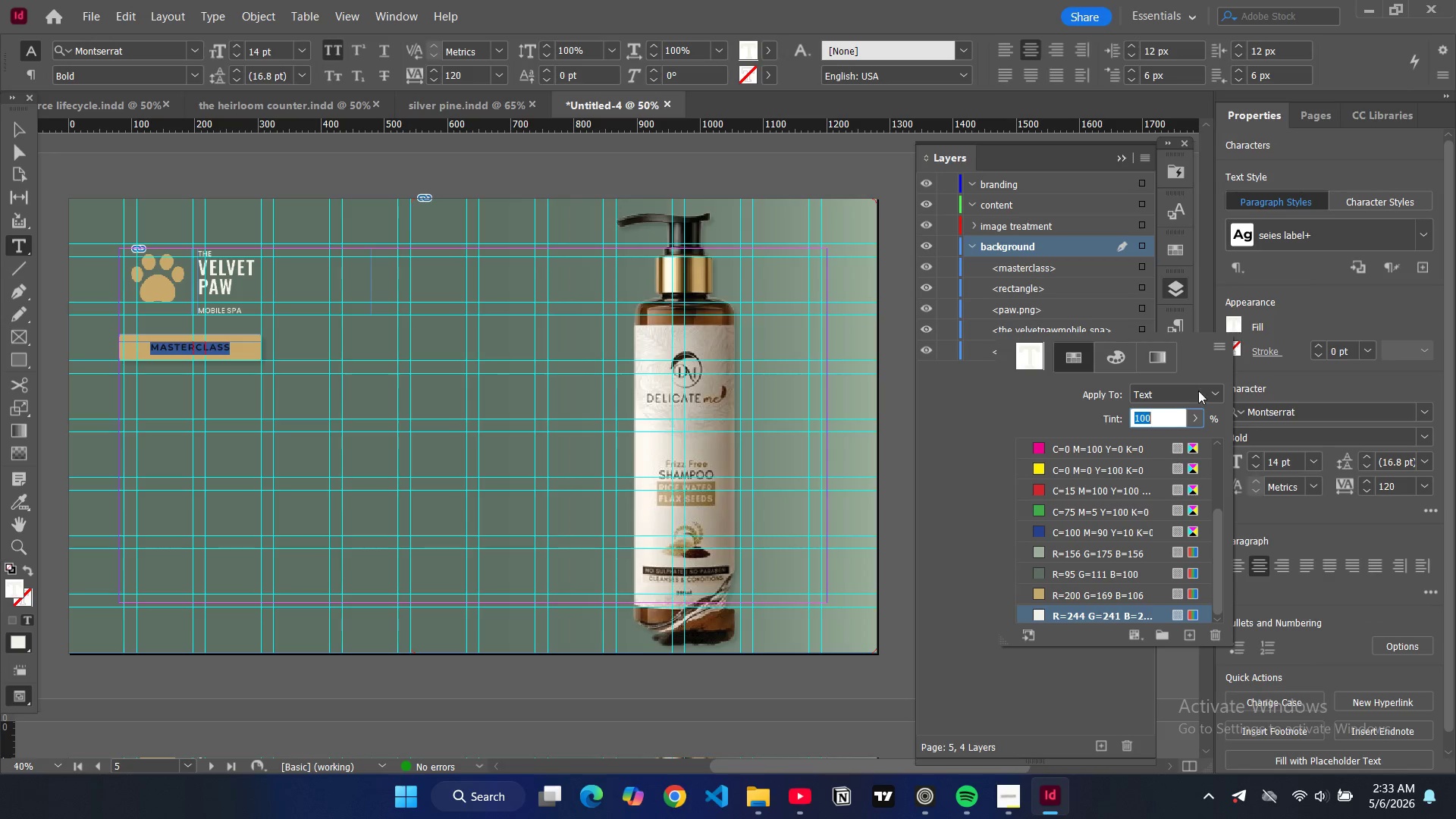 
scroll: coordinate [1080, 533], scroll_direction: down, amount: 5.0
 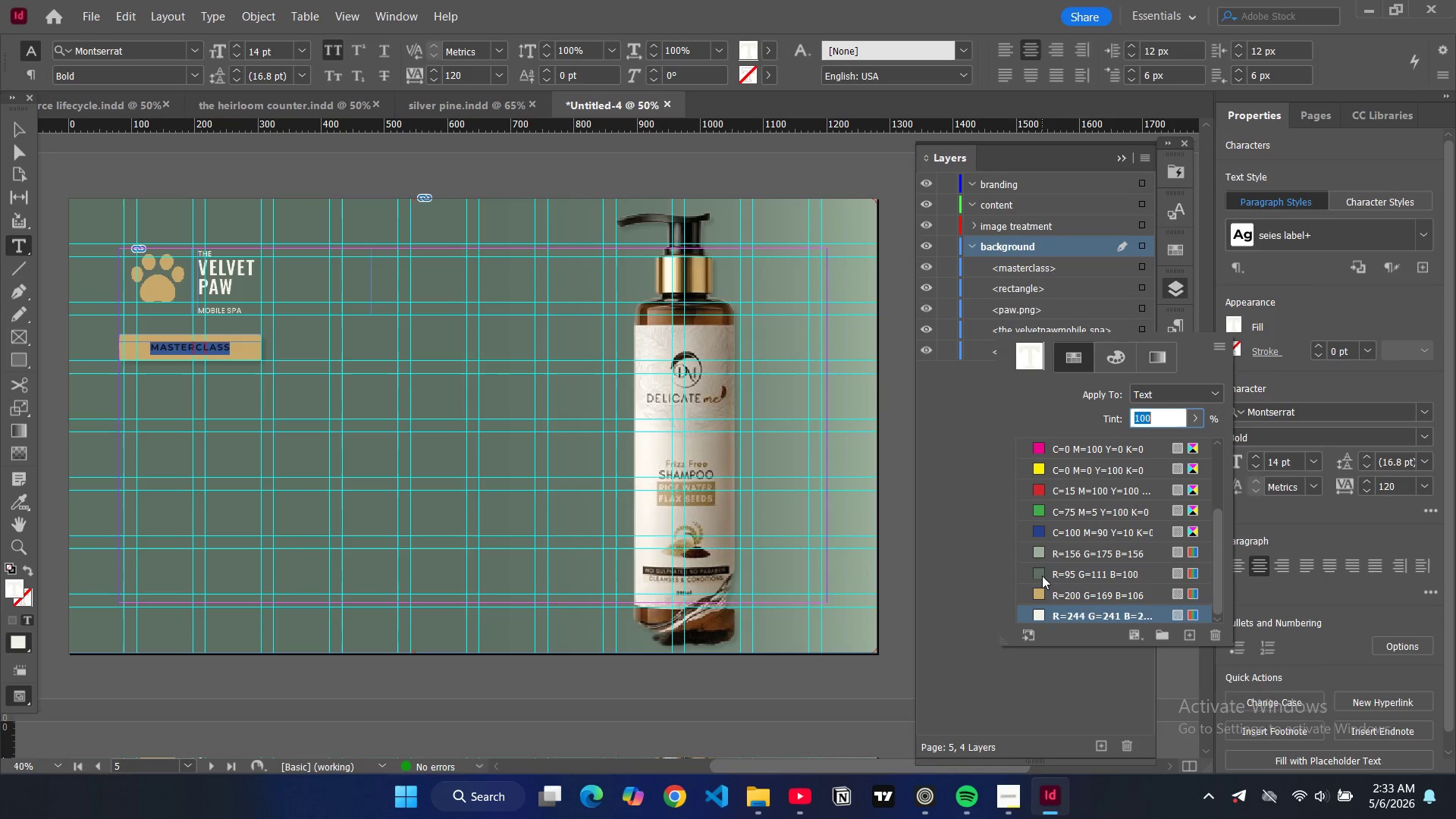 
left_click([1042, 576])
 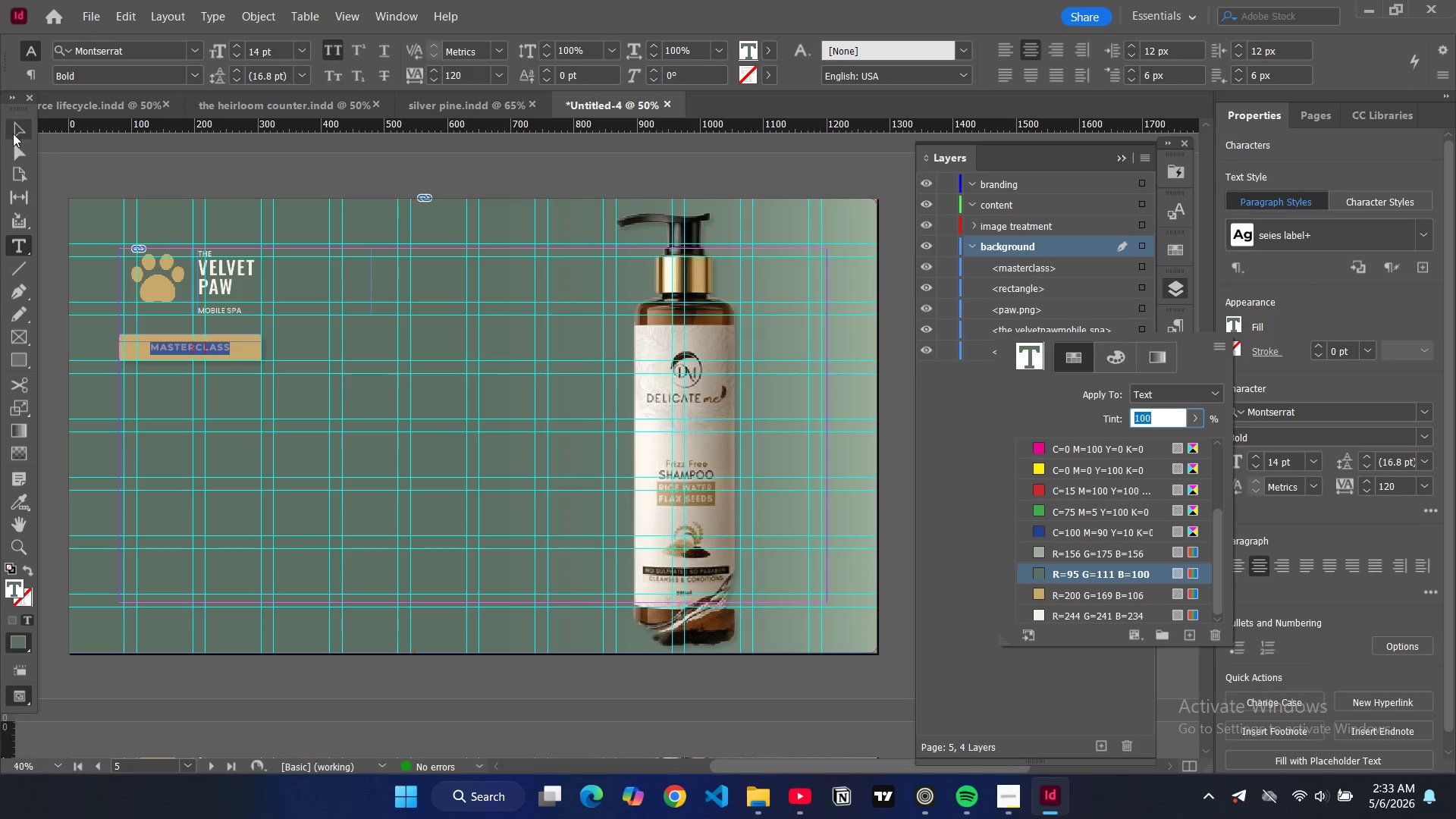 
left_click([13, 133])
 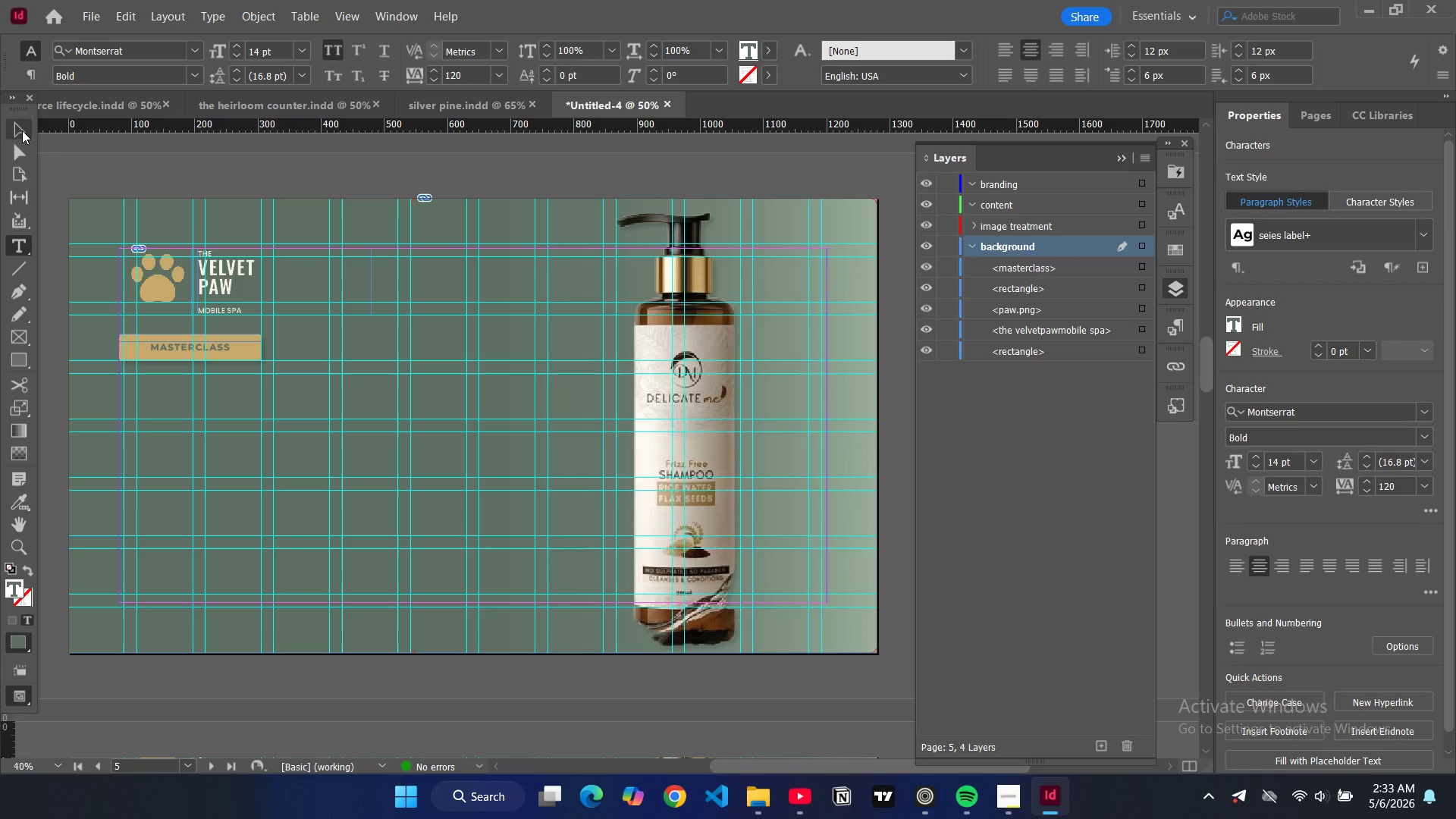 
left_click([22, 130])
 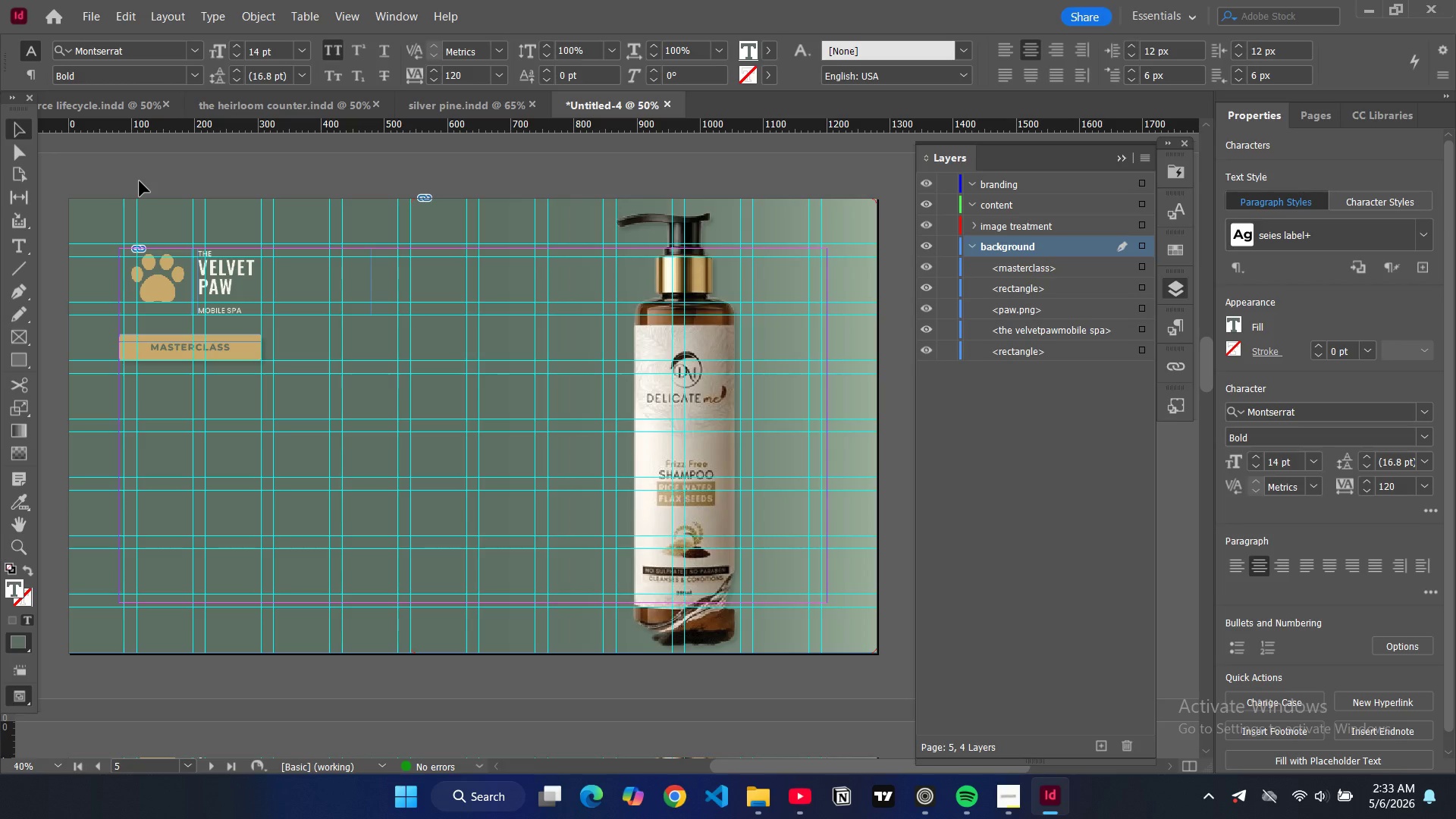 
left_click([140, 181])
 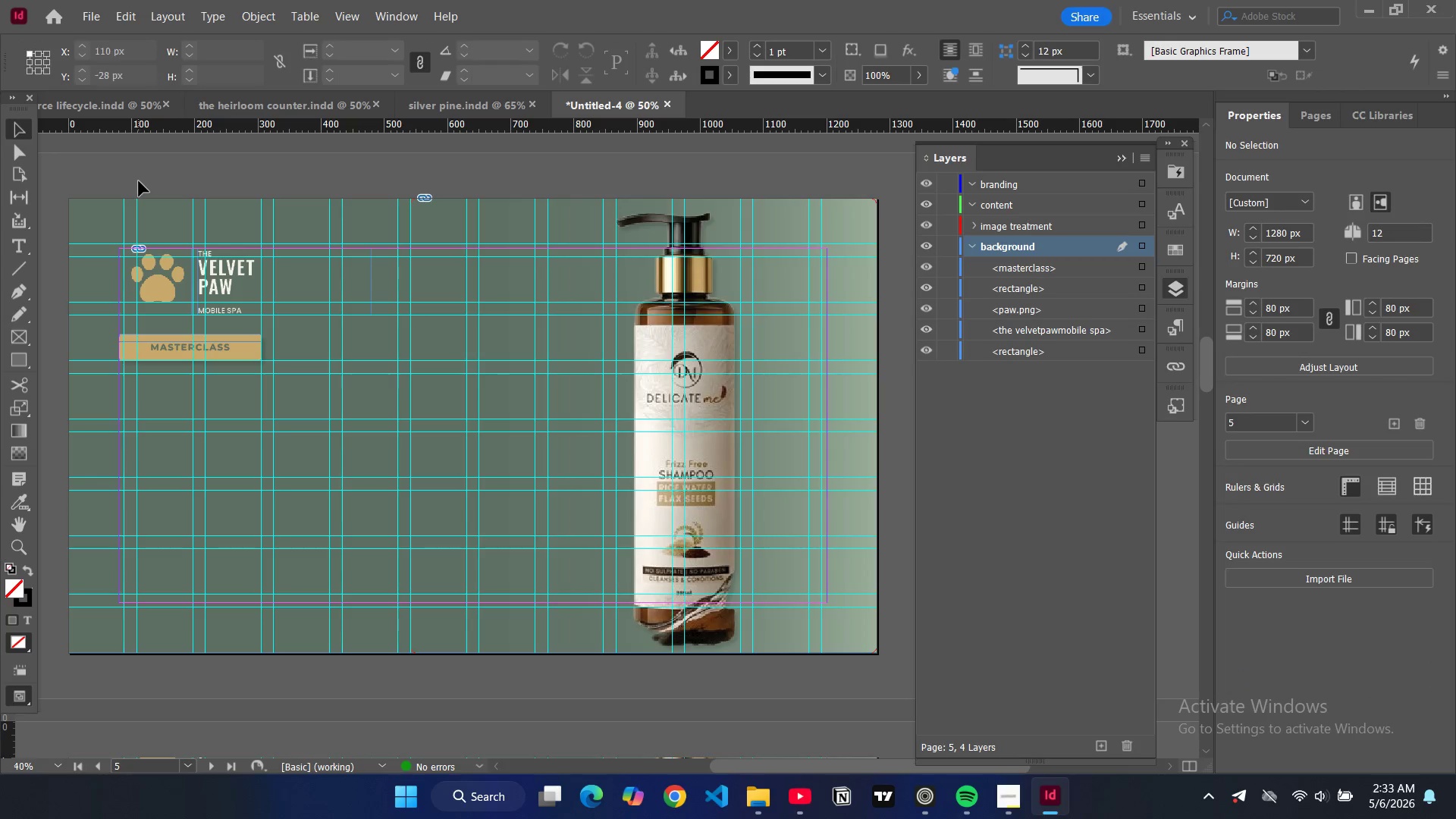 
key(W)
 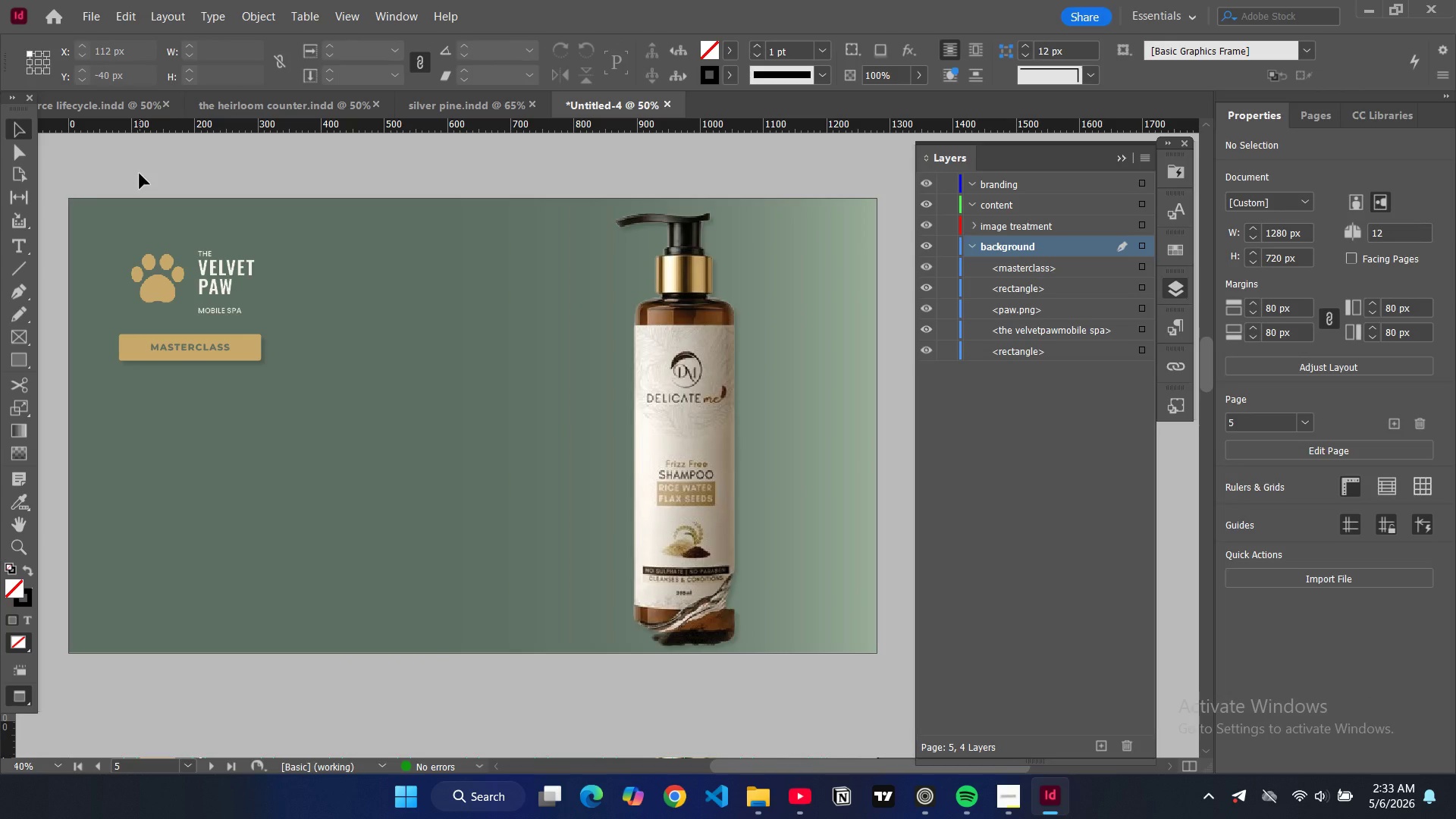 
key(W)
 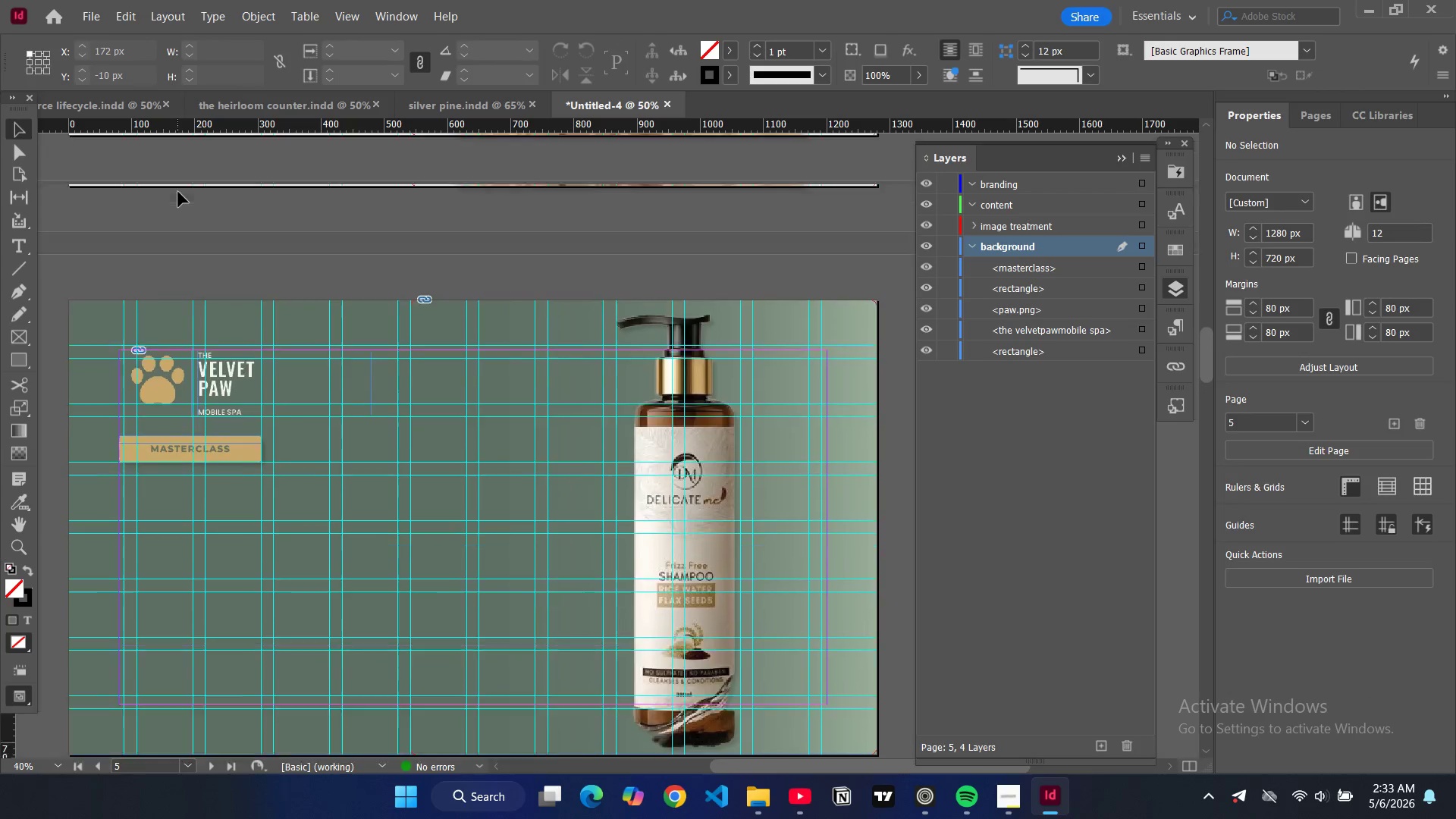 
scroll: coordinate [209, 214], scroll_direction: up, amount: 10.0
 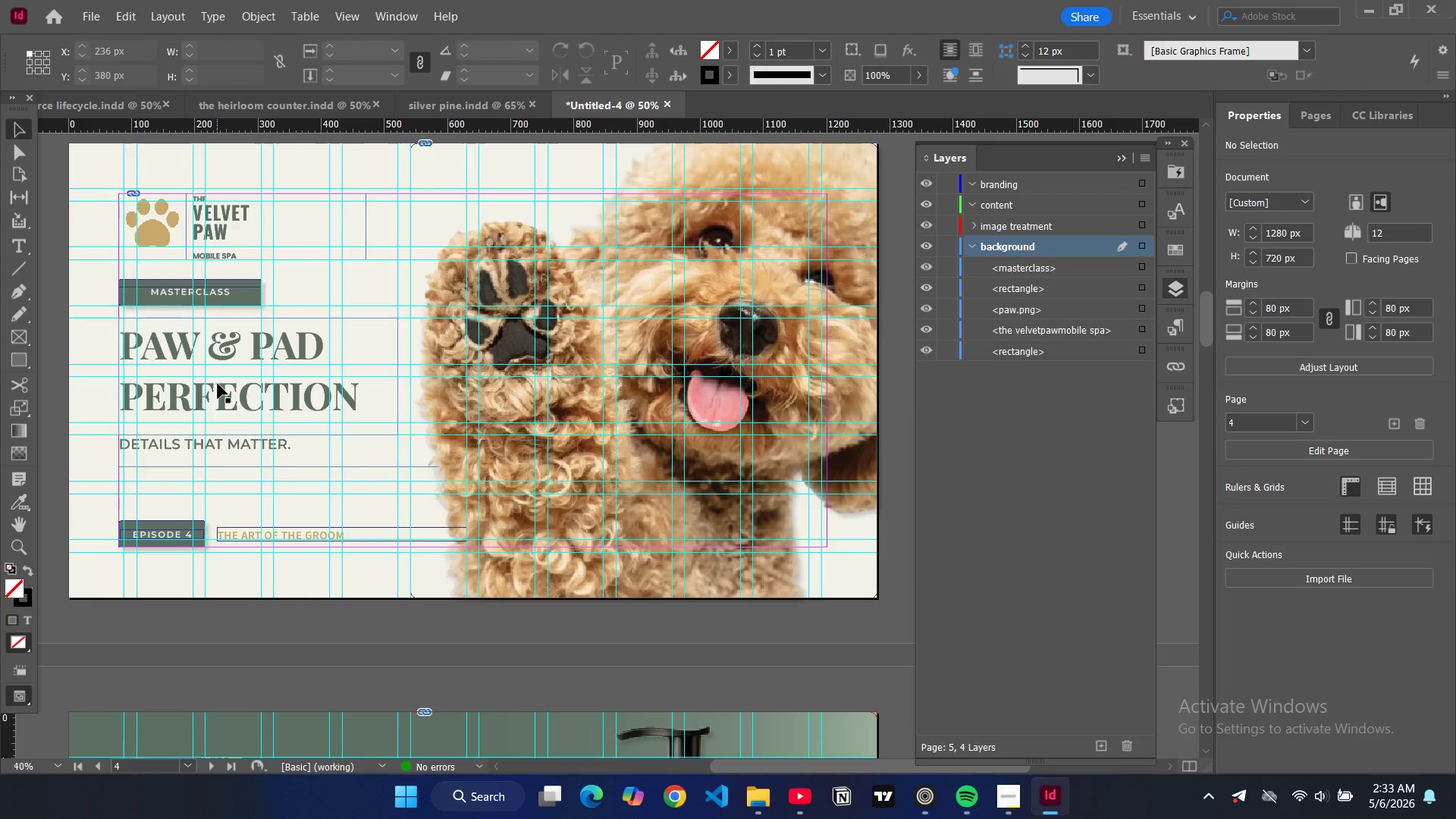 
left_click([218, 384])
 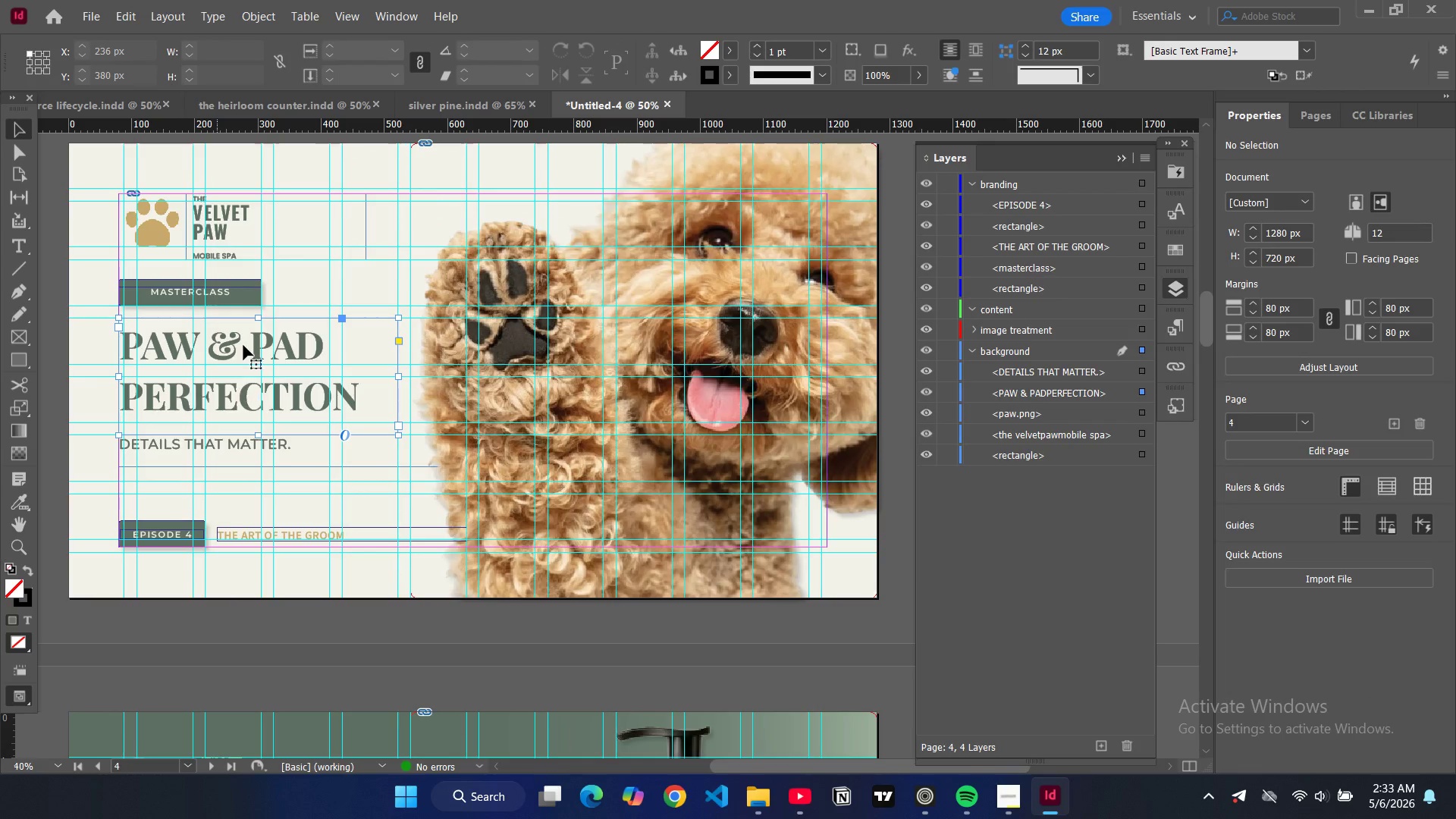 
key(Control+C)
 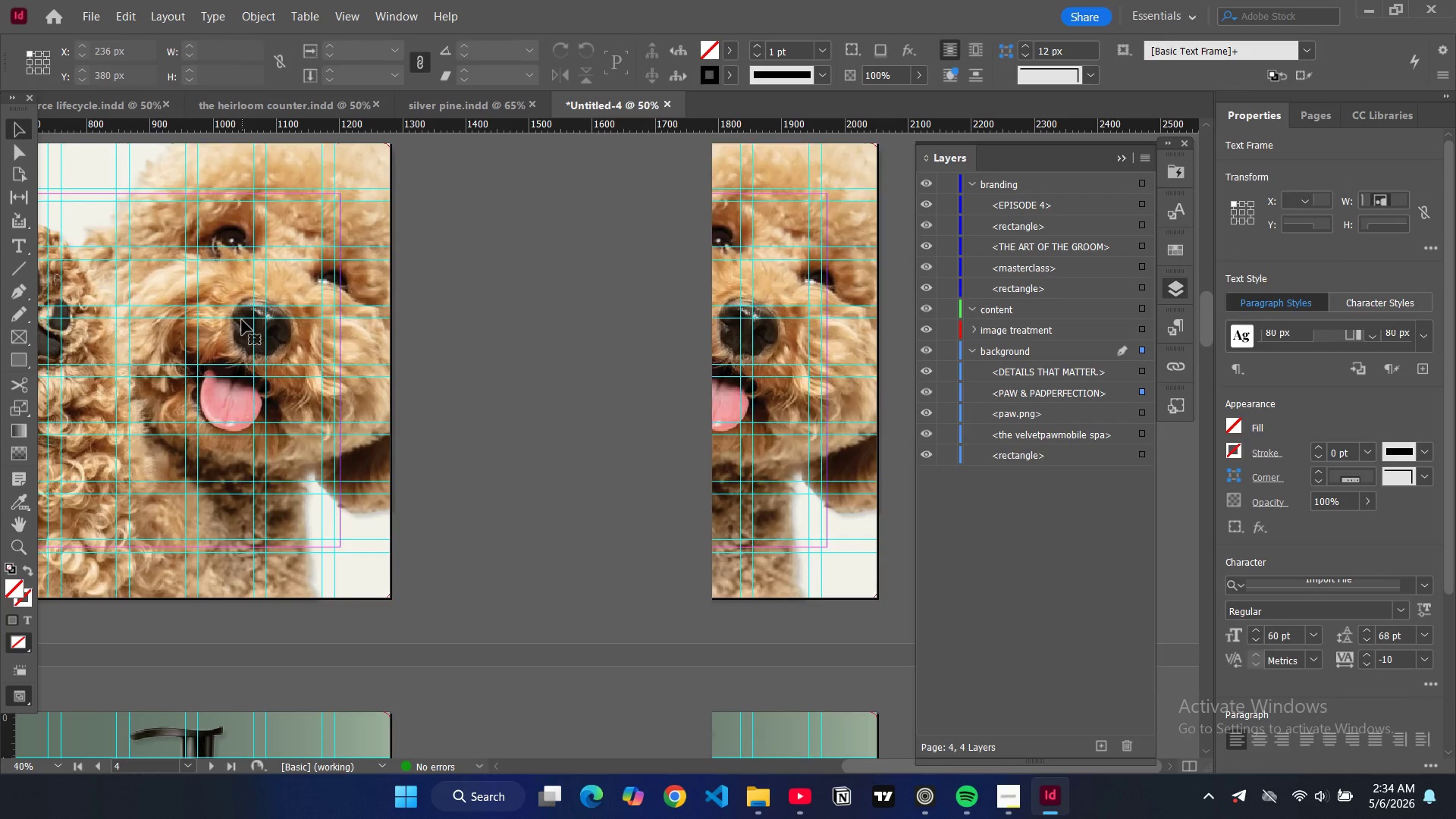 
scroll: coordinate [286, 374], scroll_direction: down, amount: 15.0
 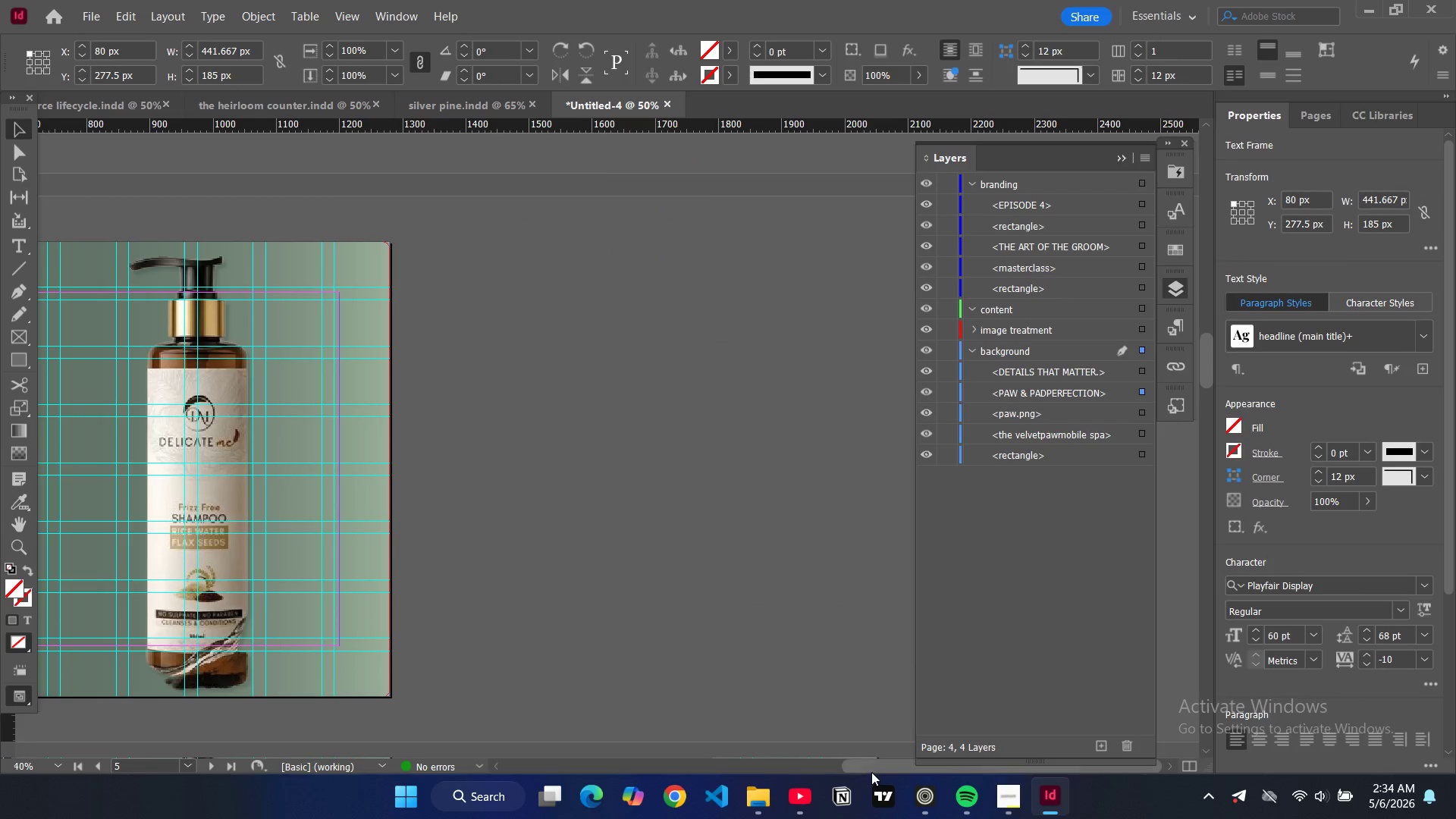 
left_click_drag(start_coordinate=[871, 770], to_coordinate=[699, 754])
 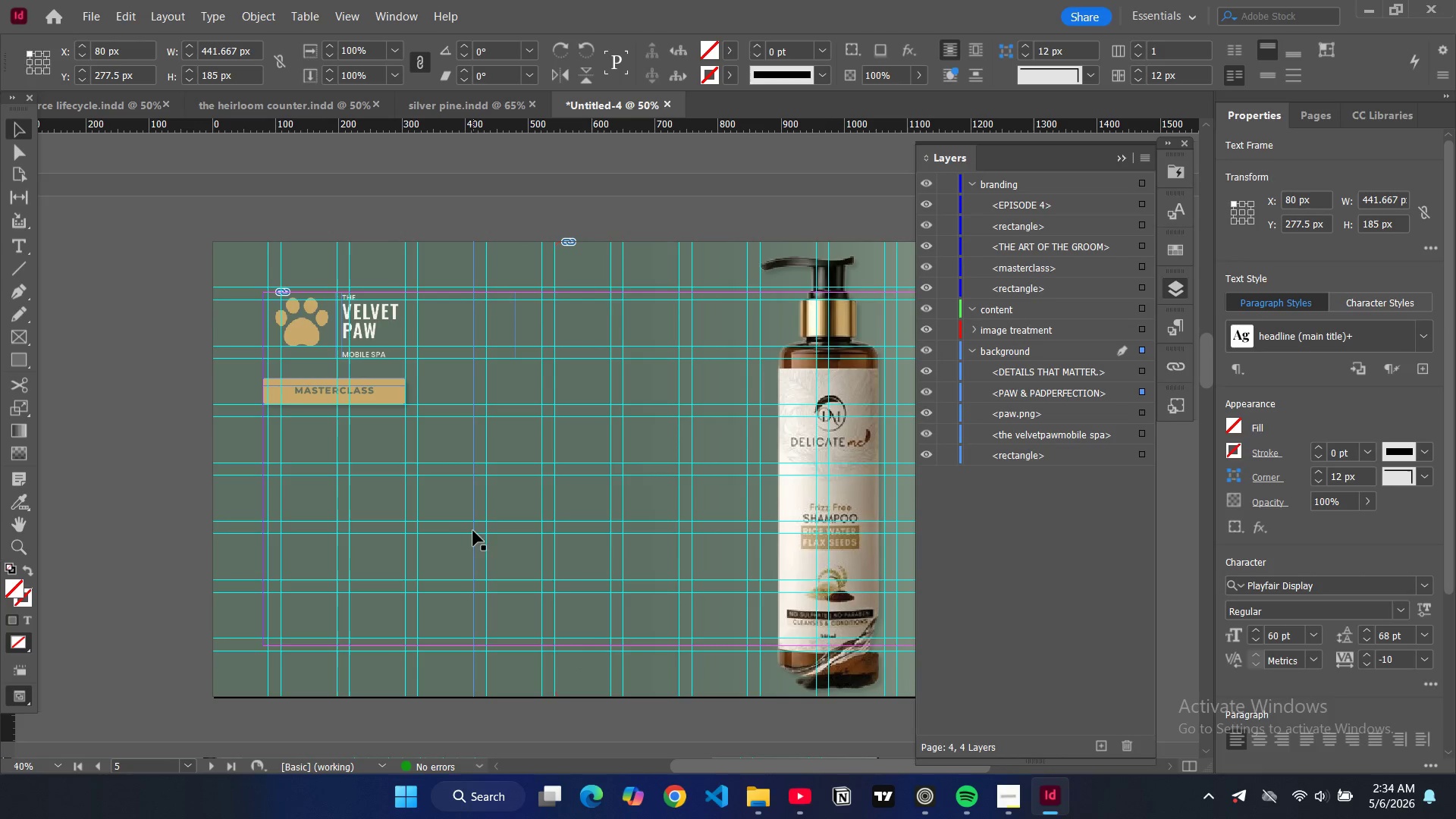 
key(Control+V)
 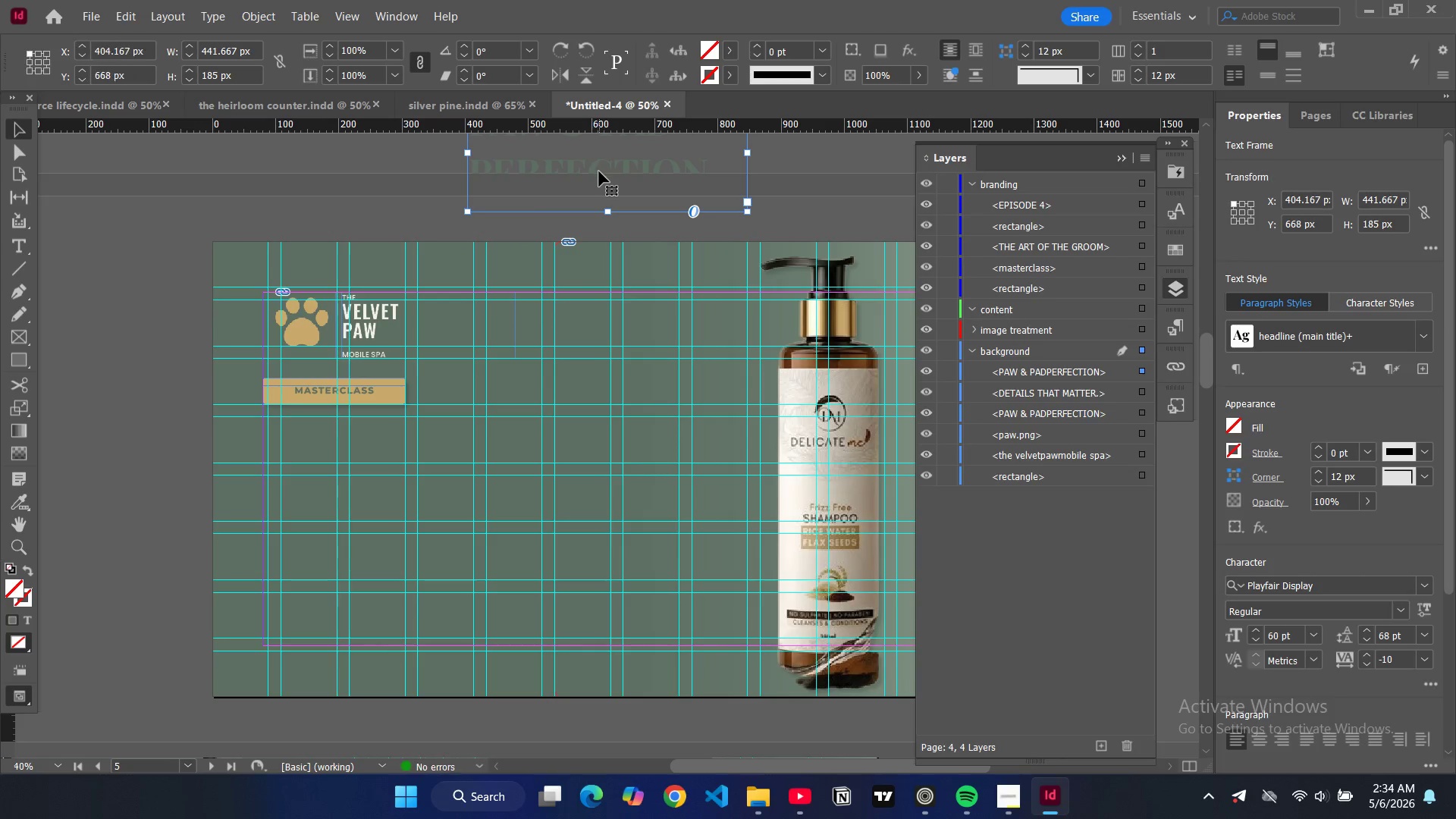 
left_click_drag(start_coordinate=[599, 171], to_coordinate=[393, 495])
 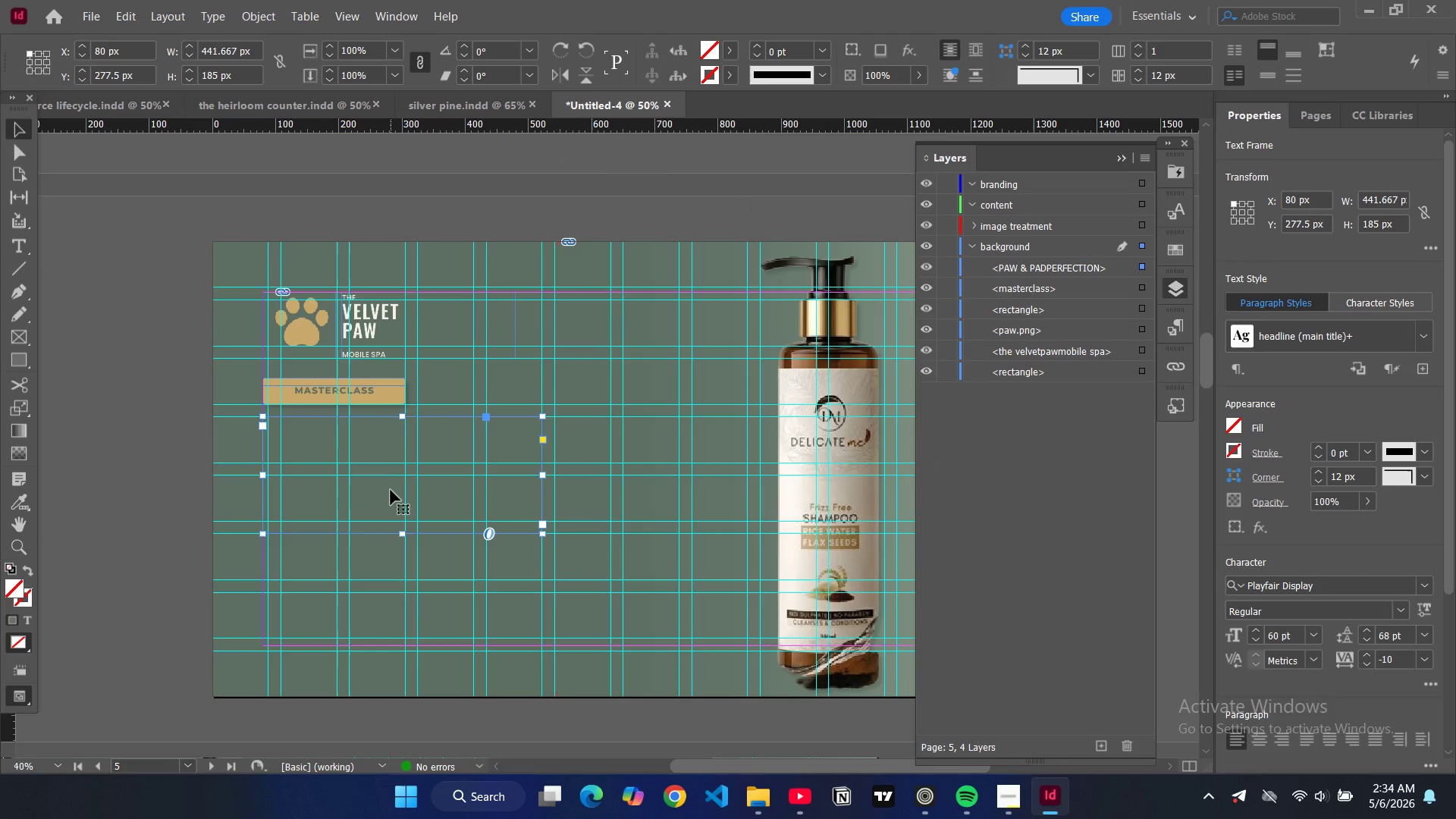 
double_click([391, 490])
 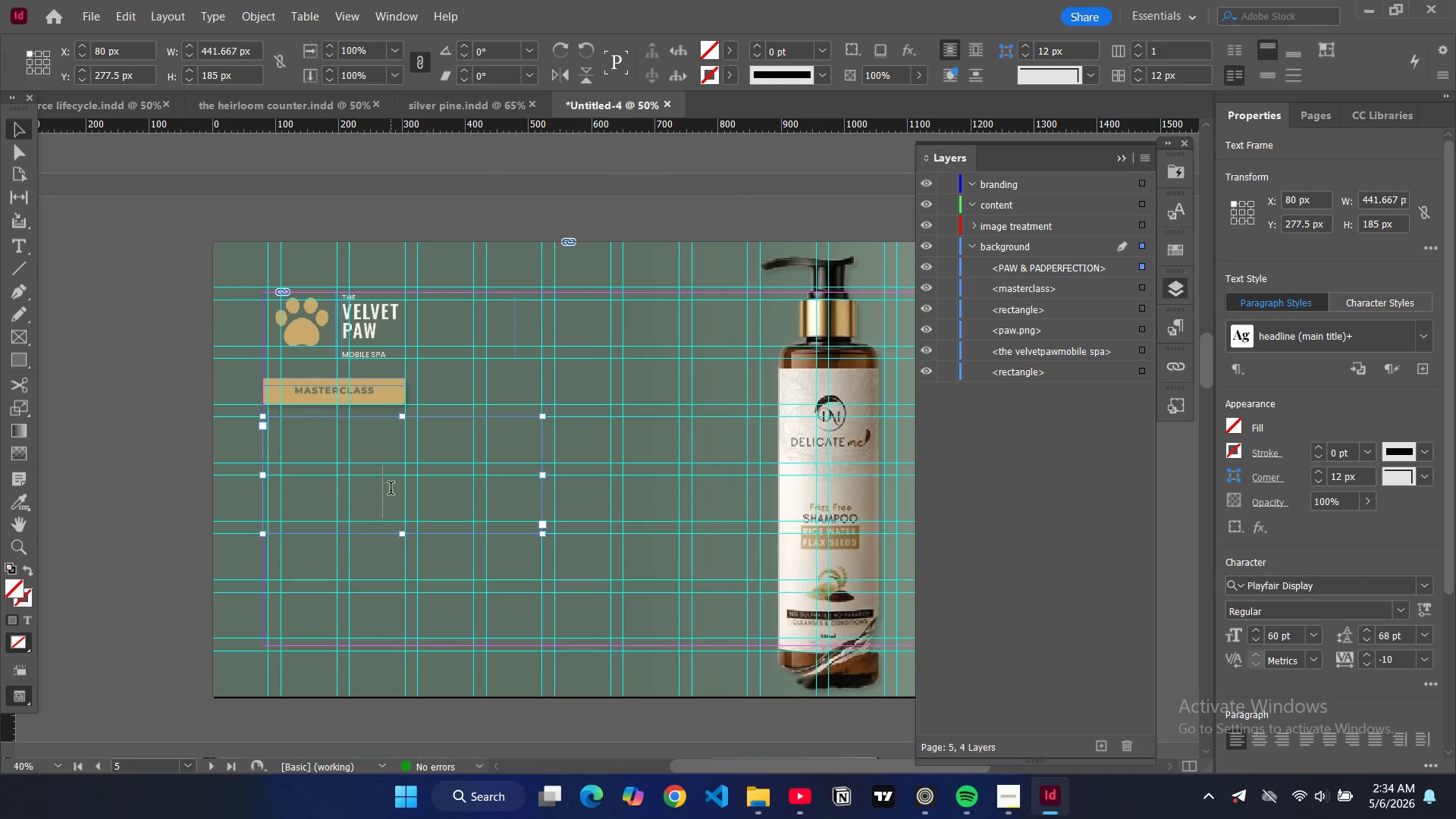 
key(Control+A)
 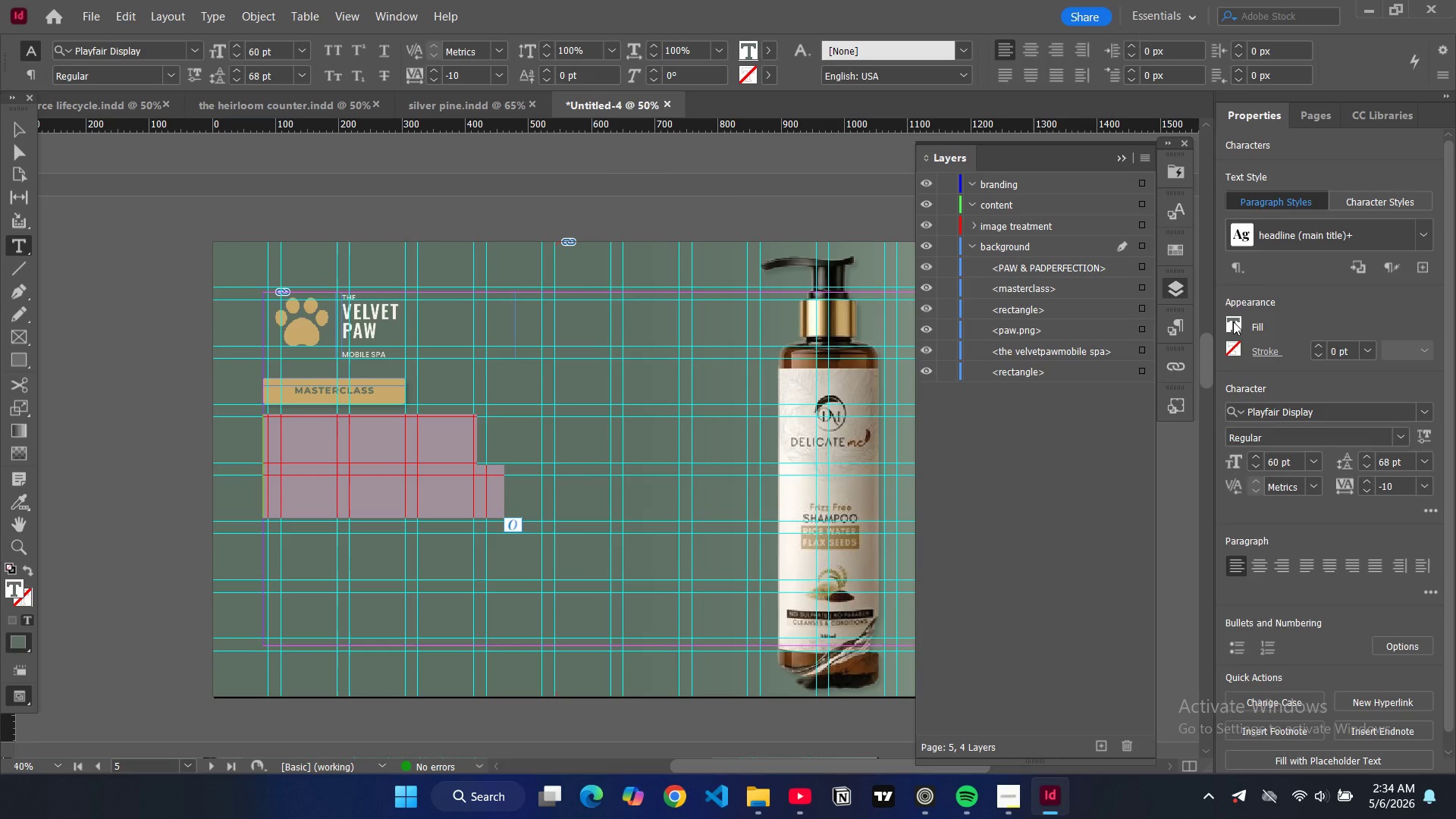 
left_click([1233, 322])
 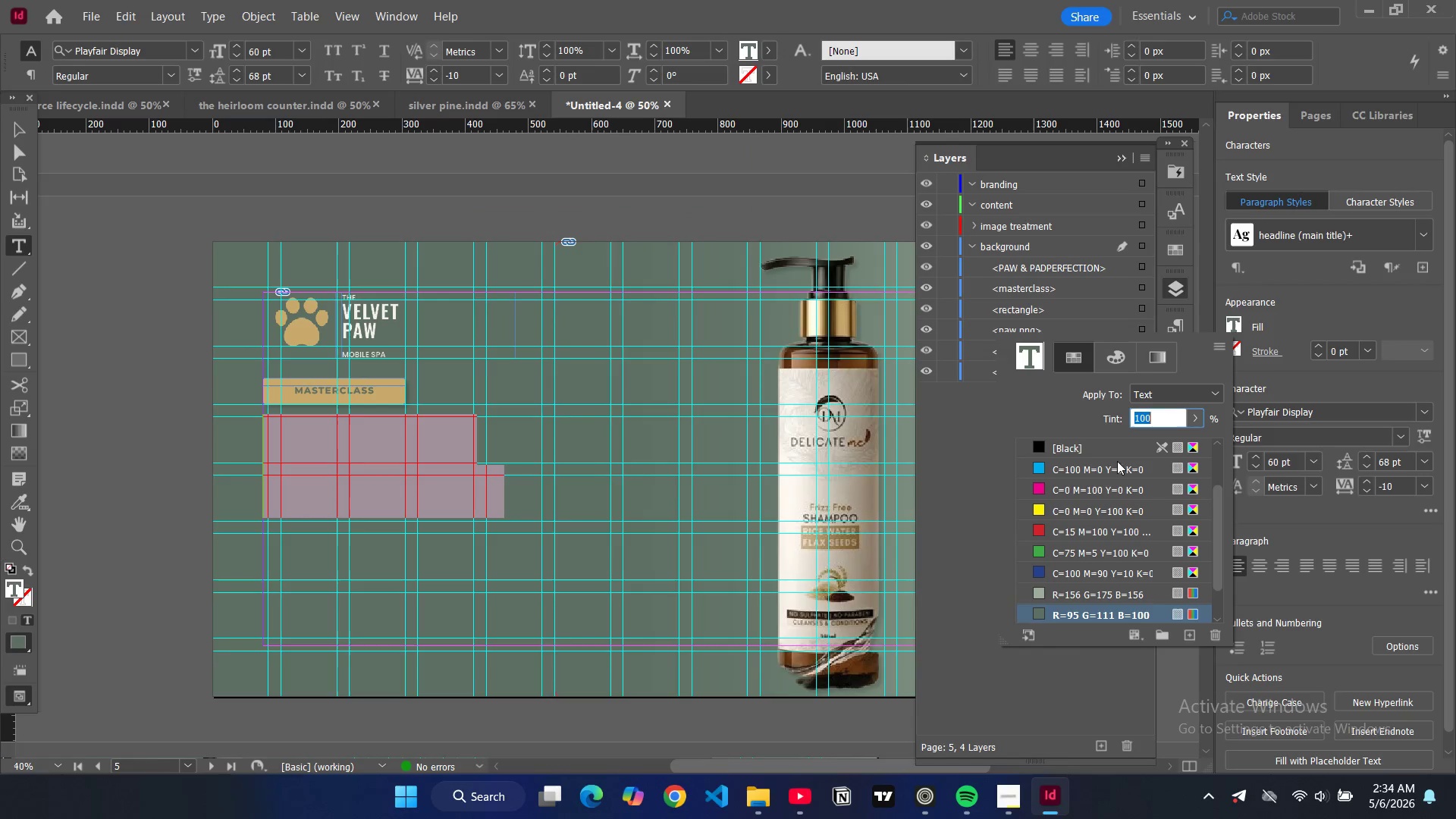 
scroll: coordinate [1067, 570], scroll_direction: down, amount: 4.0
 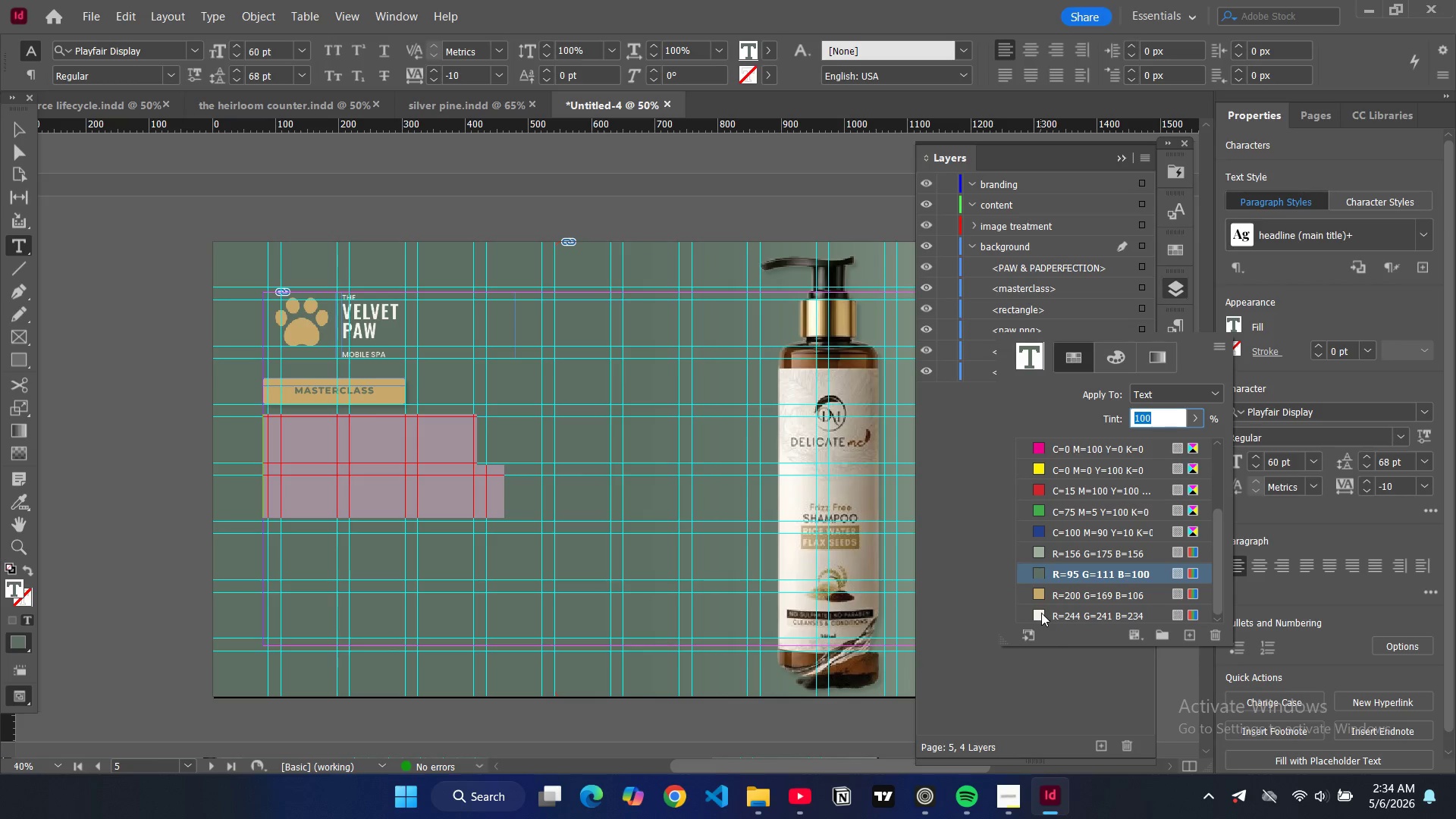 
left_click([1041, 613])
 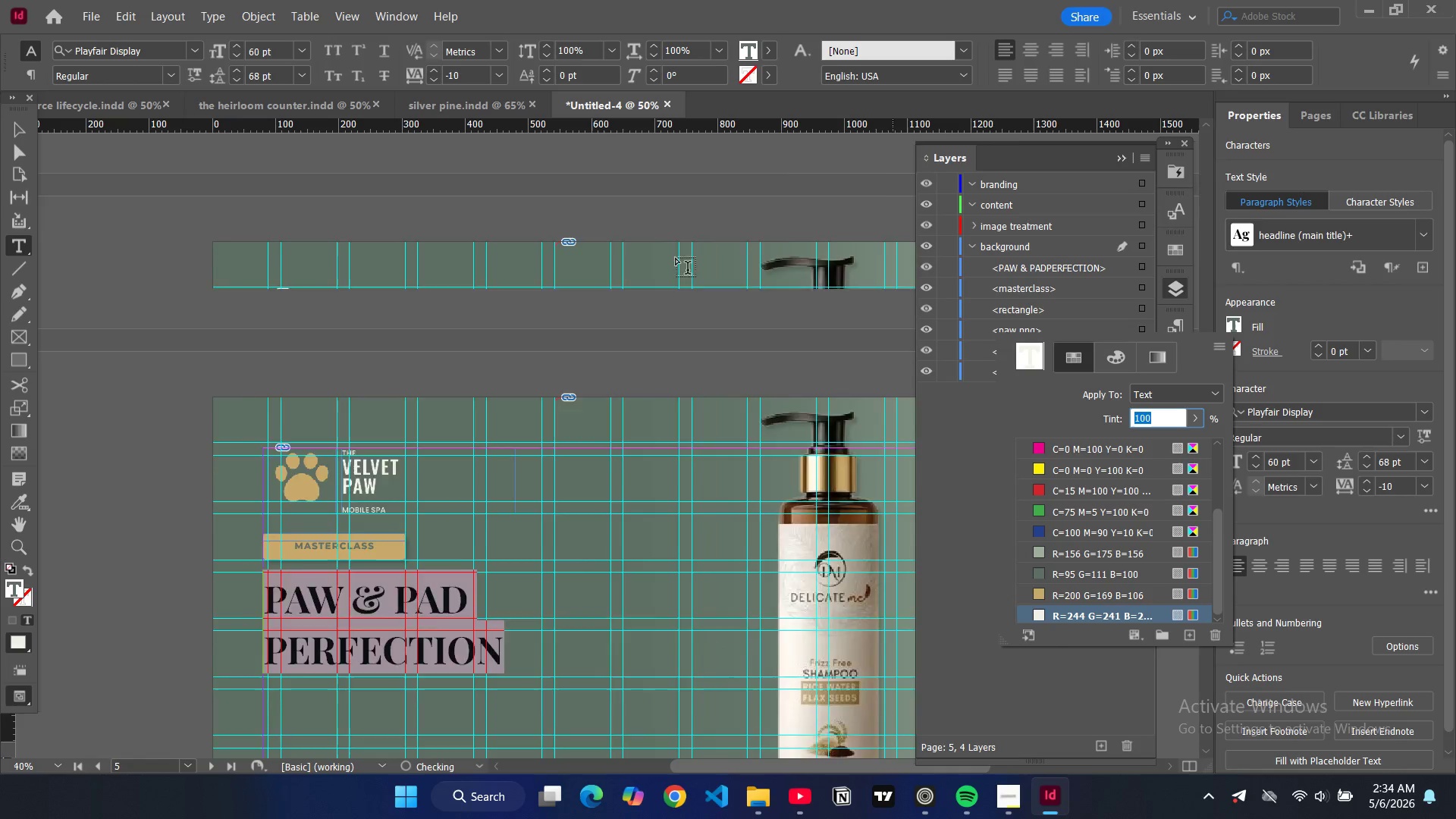 
scroll: coordinate [585, 219], scroll_direction: up, amount: 6.0
 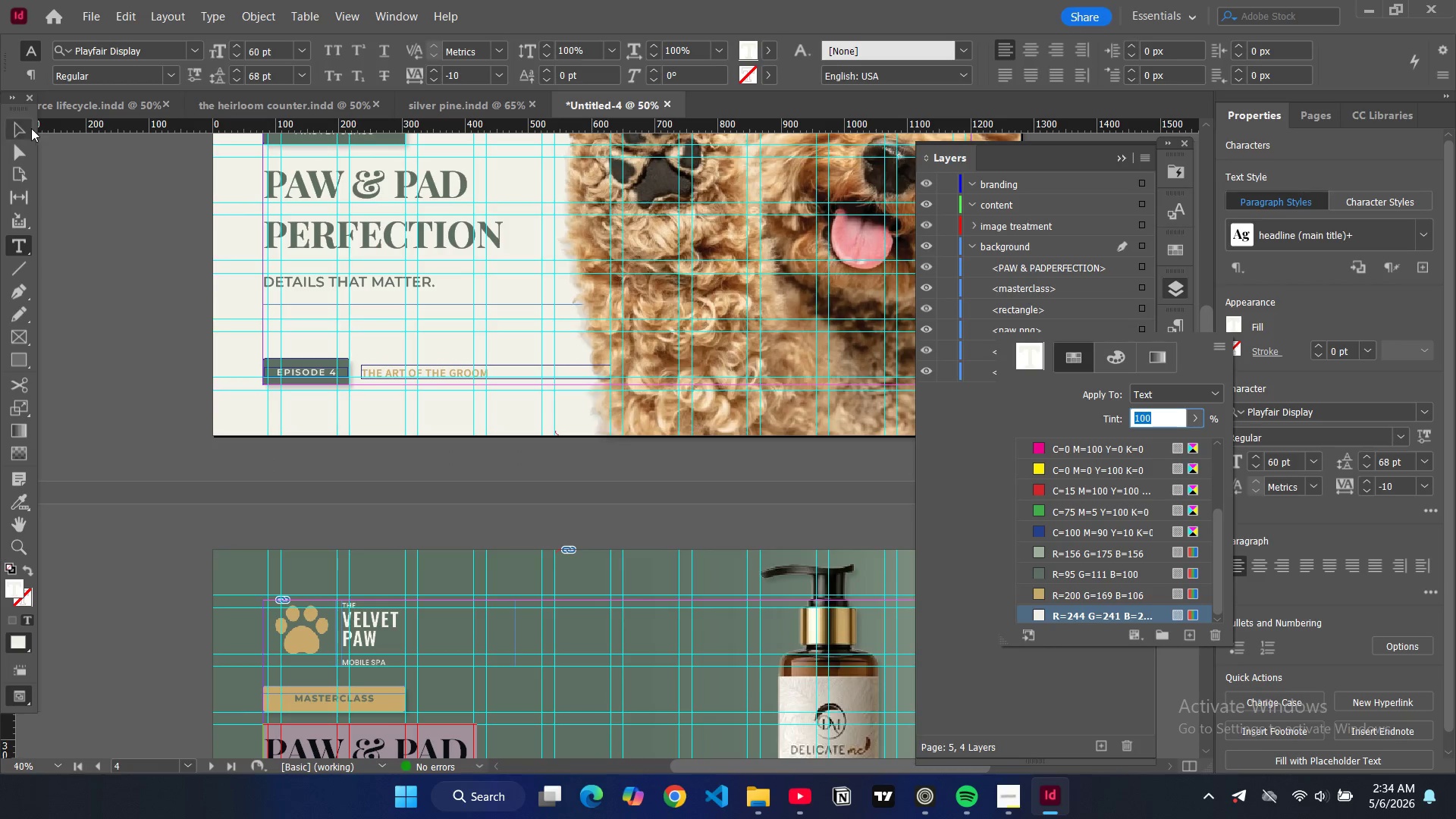 
left_click([23, 125])
 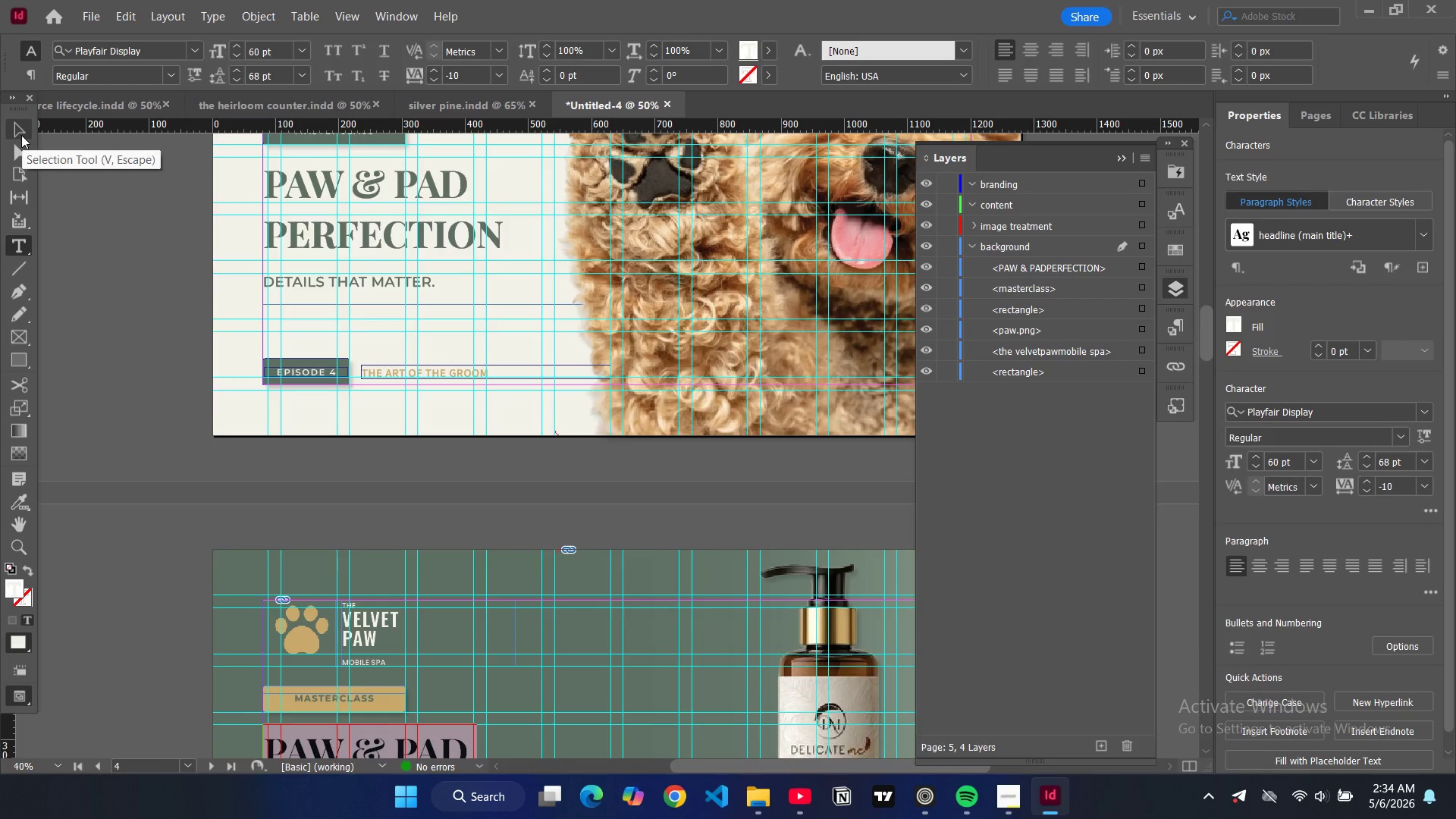 
left_click([21, 135])
 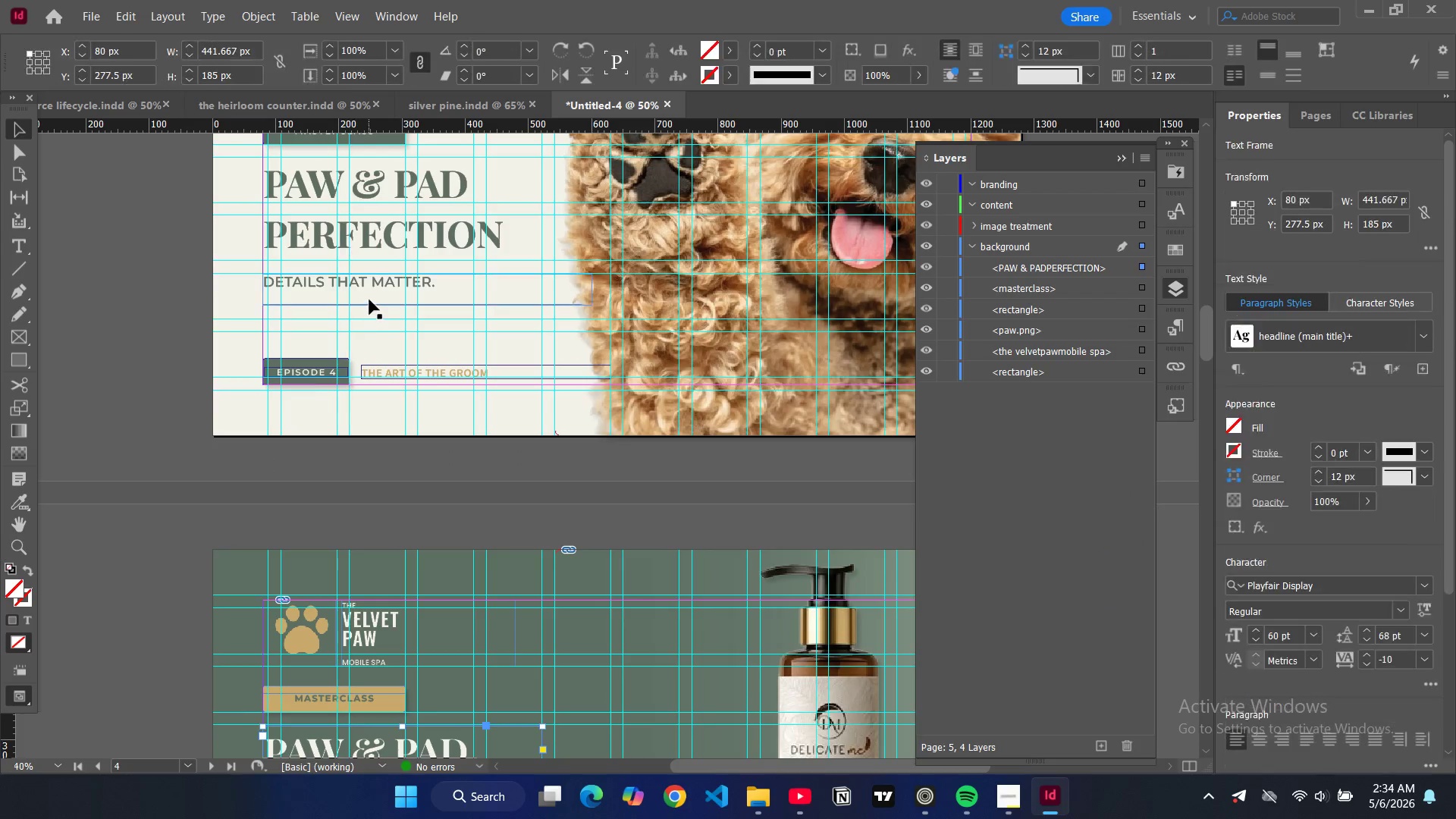 
left_click([373, 298])
 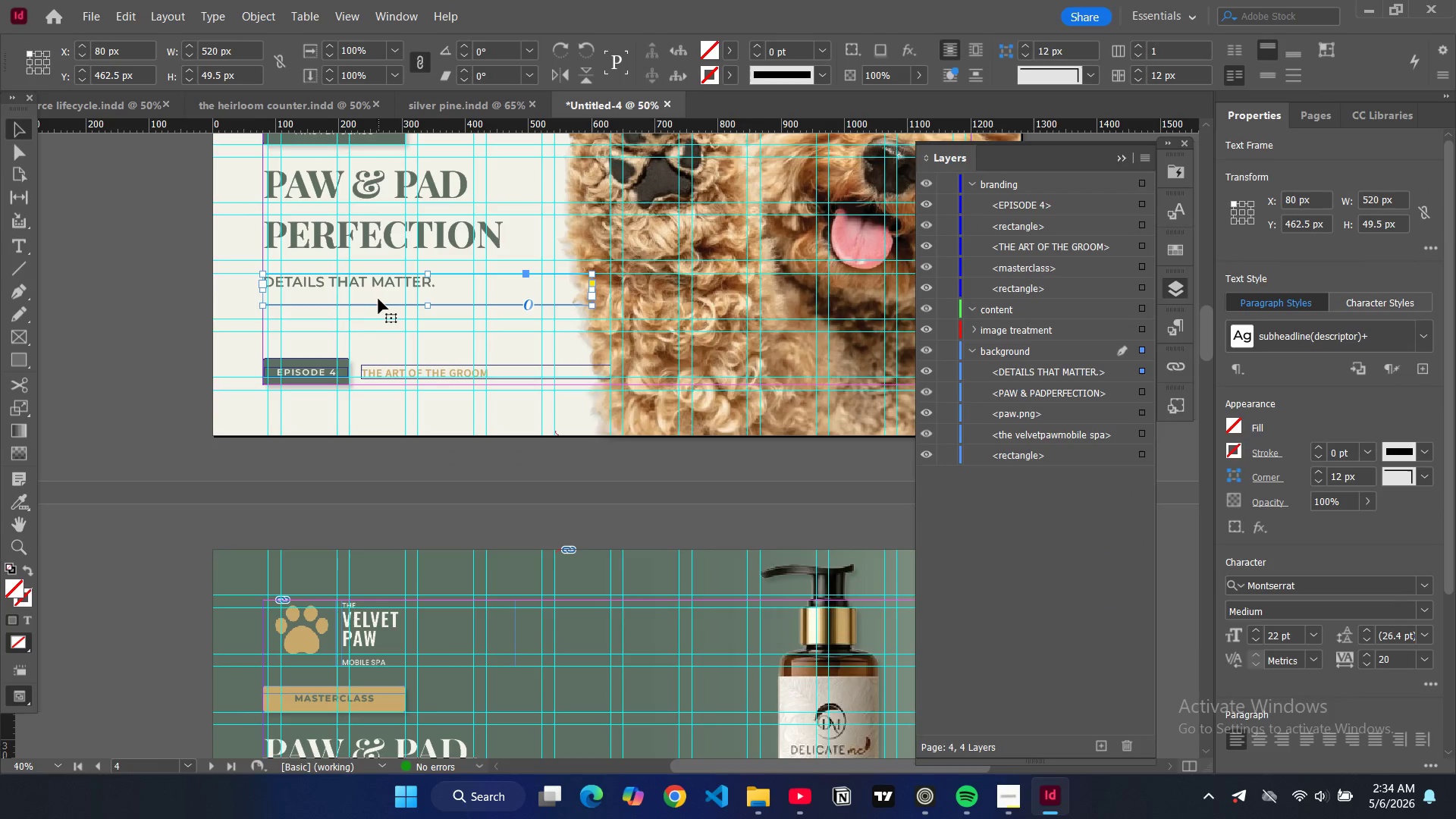 
key(Control+C)
 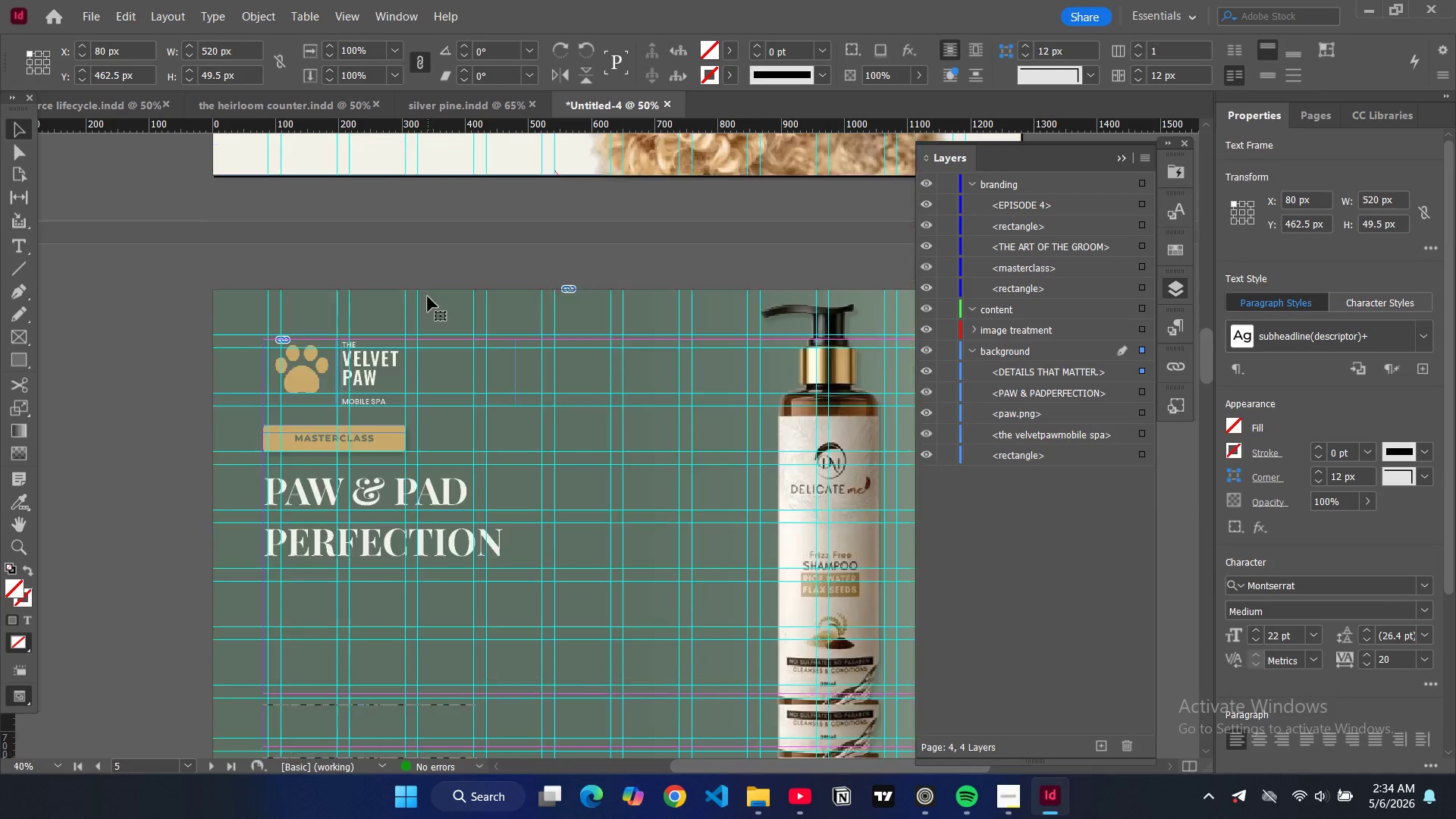 
scroll: coordinate [426, 301], scroll_direction: down, amount: 9.0
 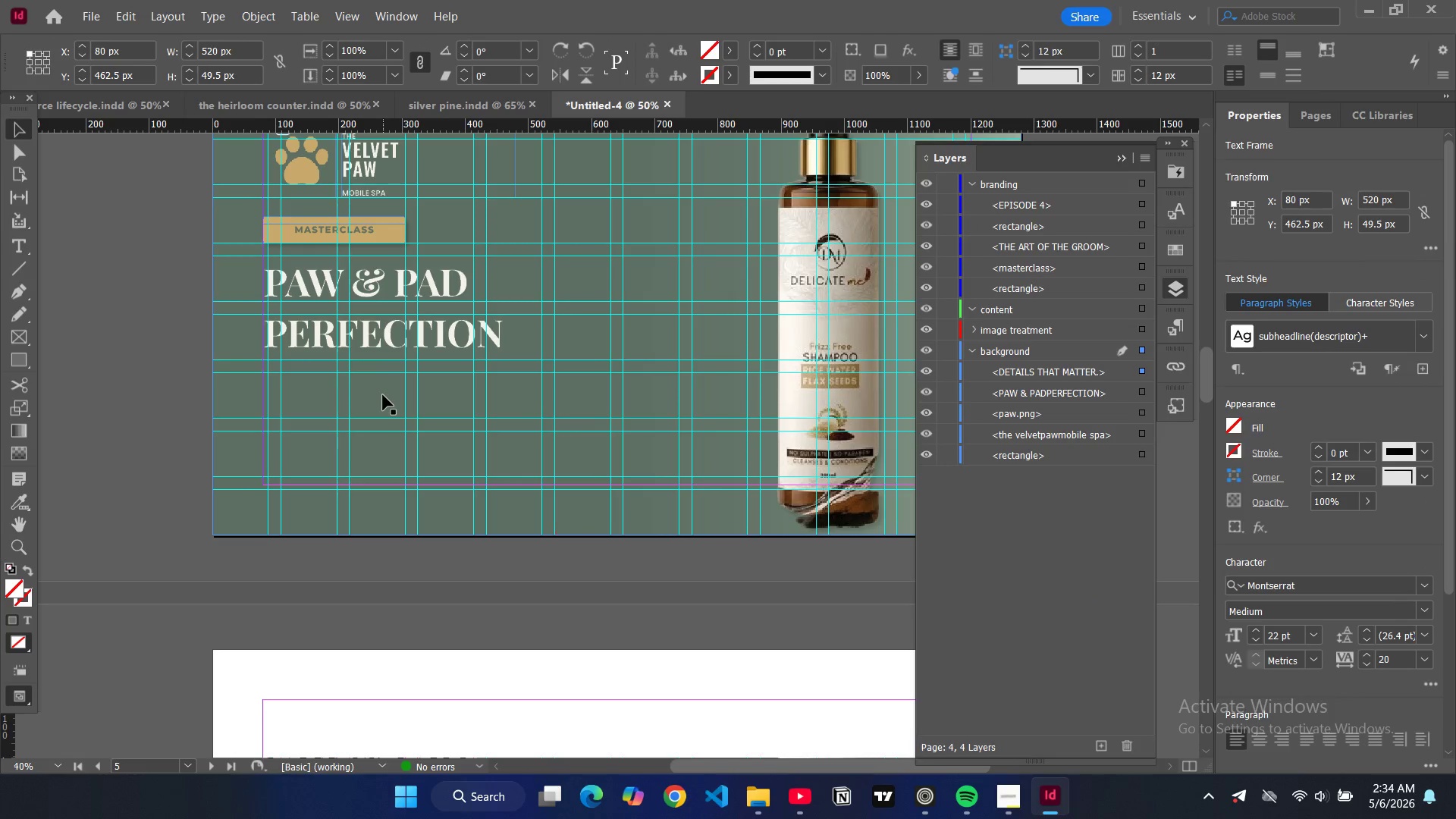 
left_click([383, 395])
 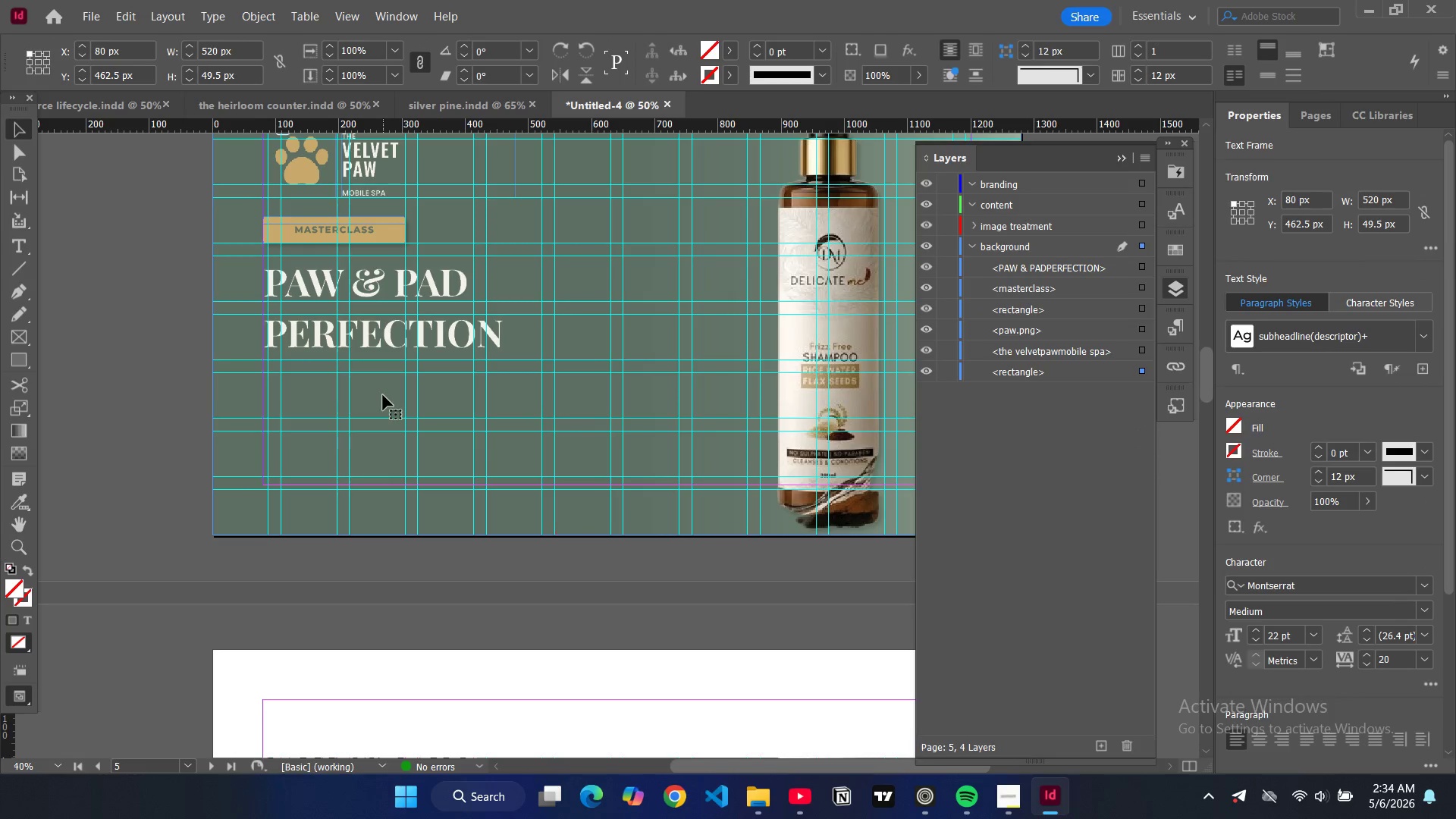 
key(Control+V)
 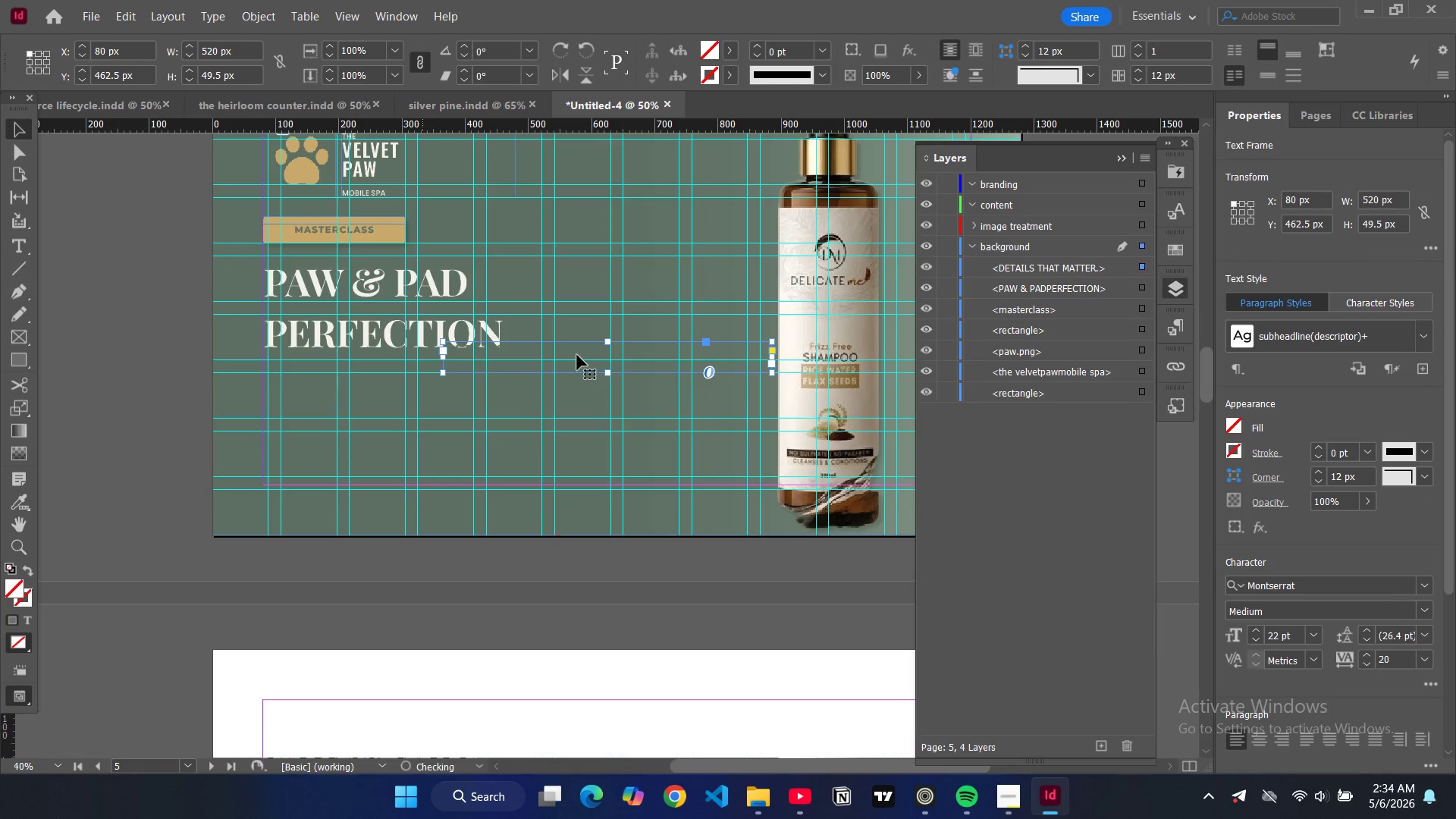 
left_click_drag(start_coordinate=[577, 355], to_coordinate=[396, 388])
 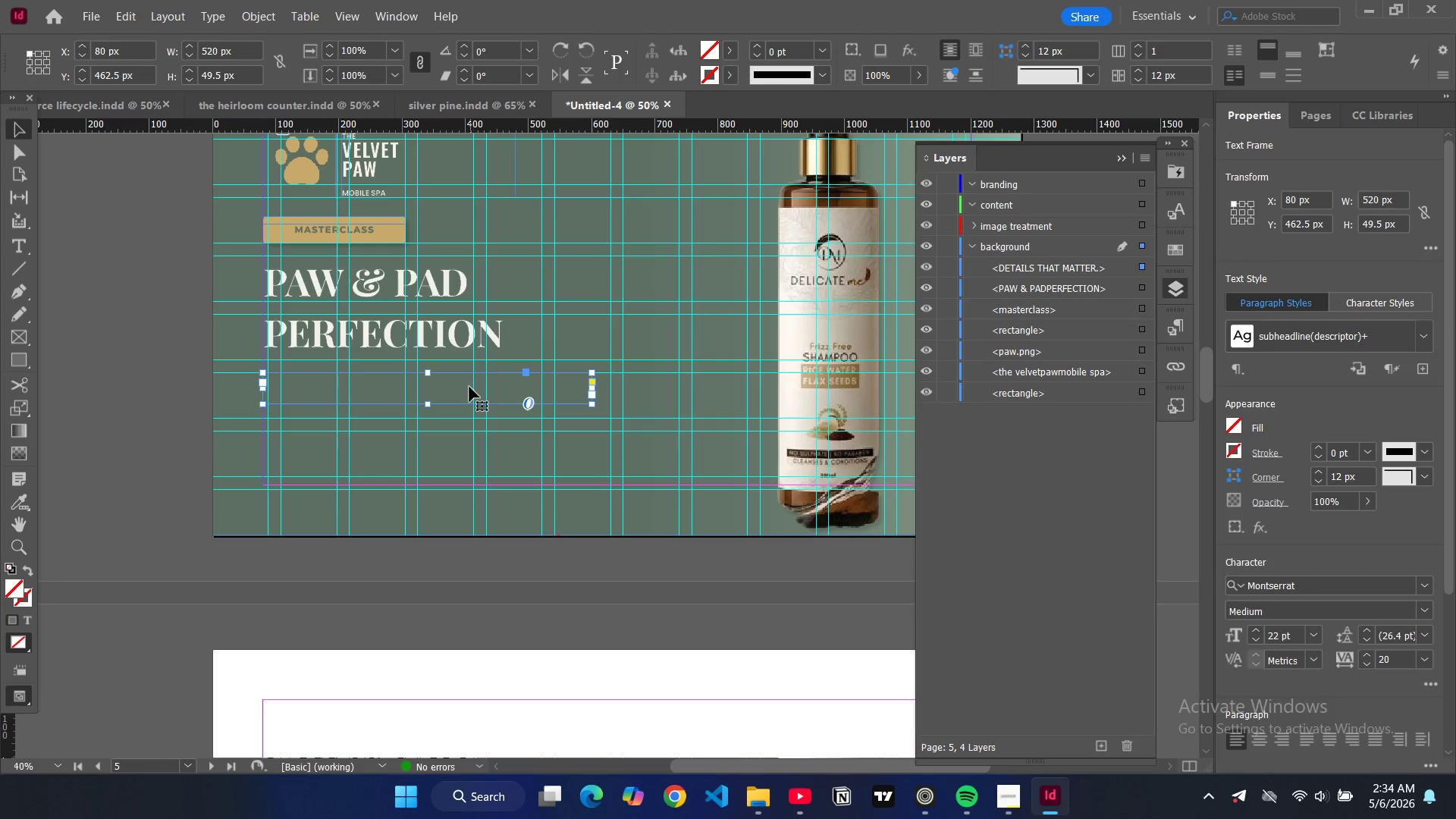 
double_click([469, 387])
 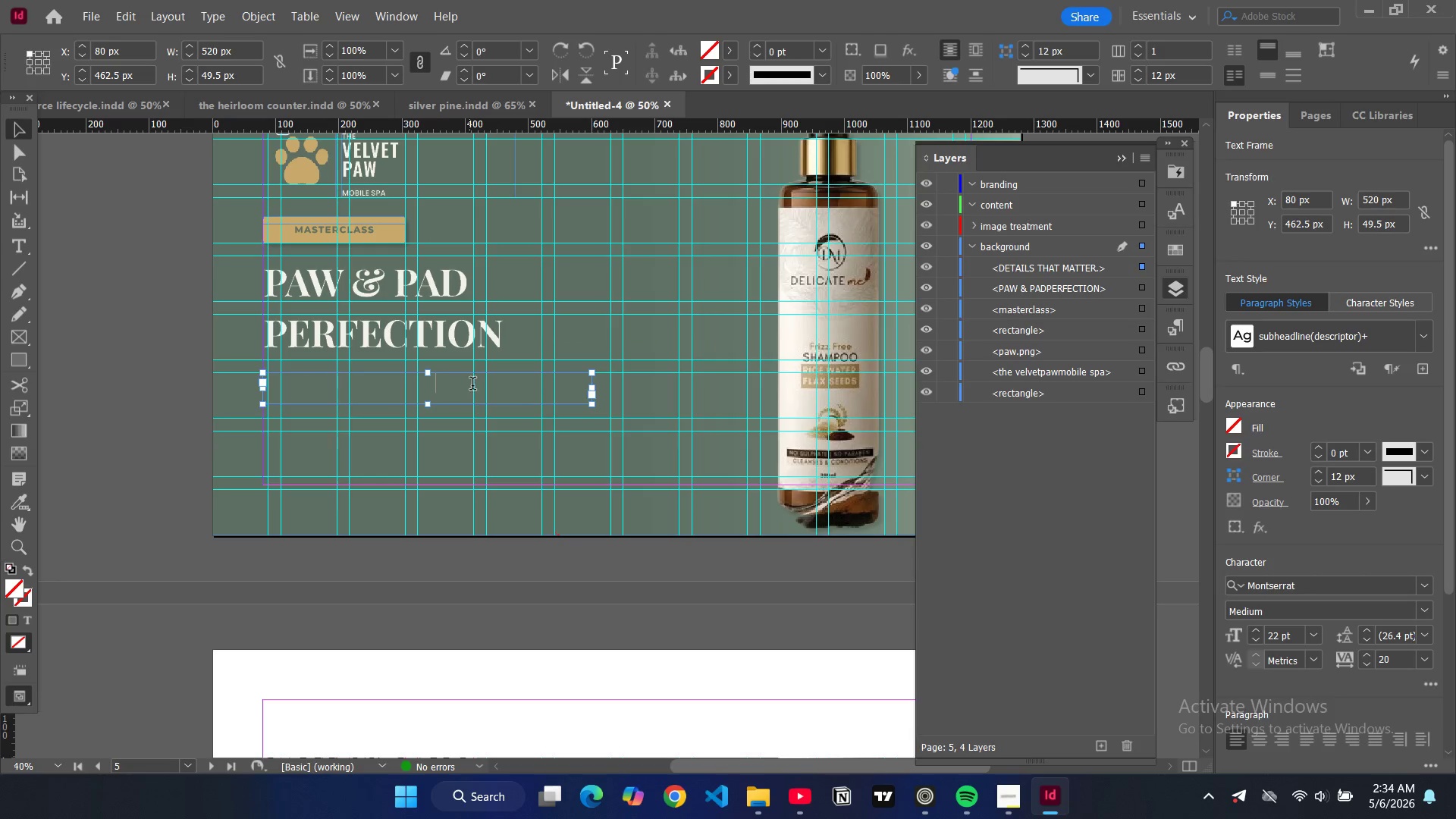 
key(Control+ControlLeft)
 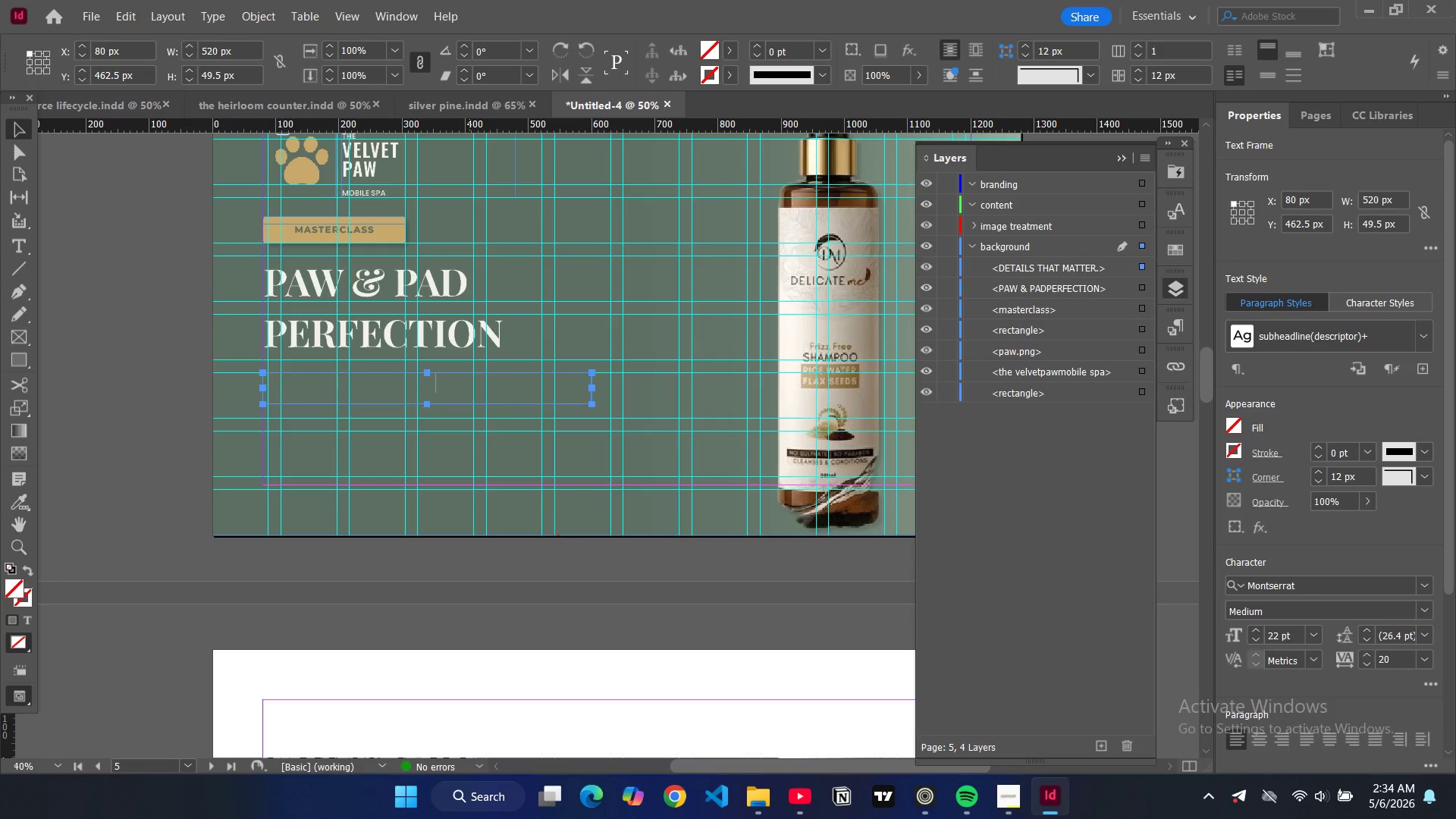 
key(Control+A)
 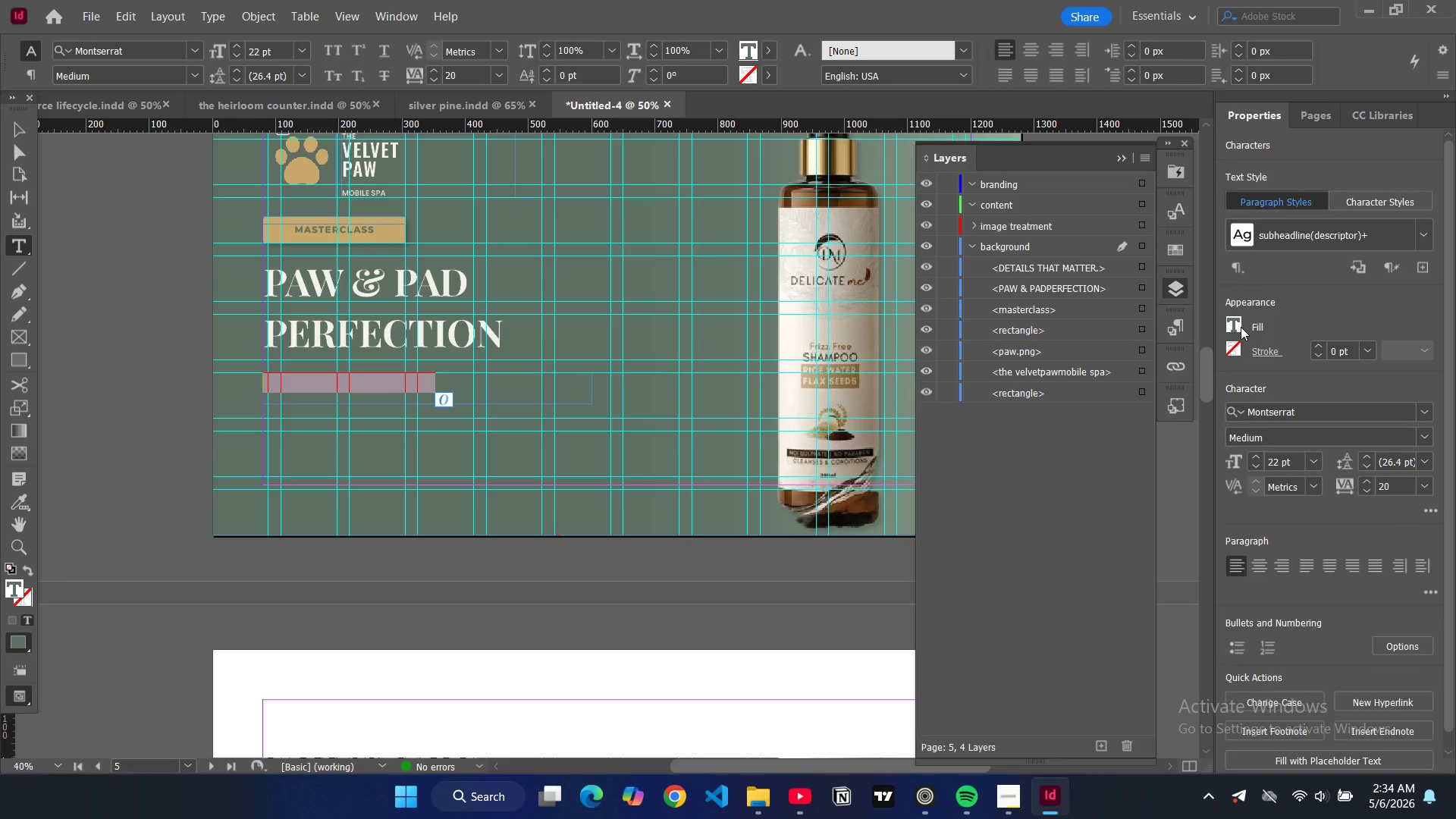 
left_click([1238, 327])
 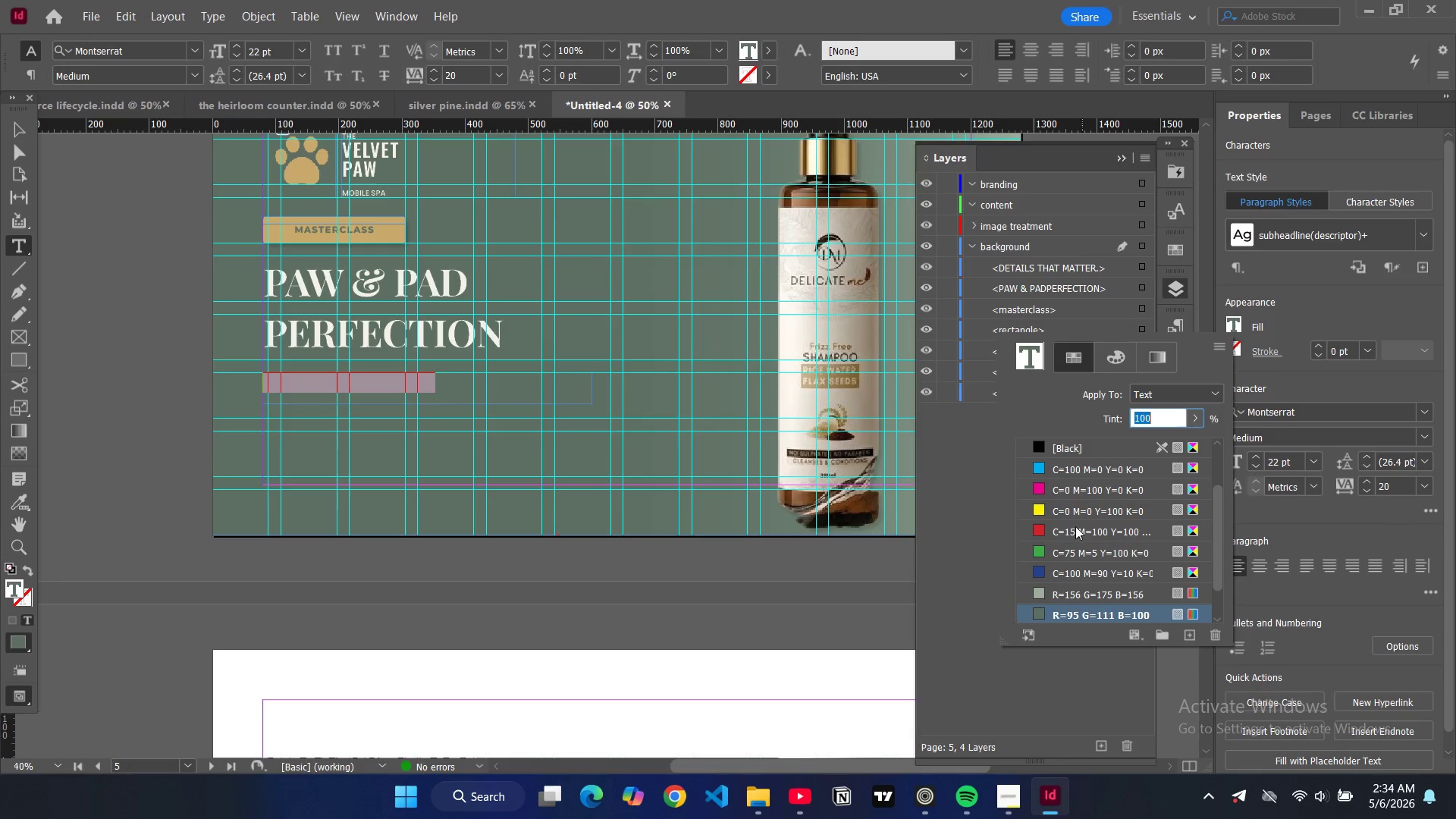 
scroll: coordinate [1059, 540], scroll_direction: down, amount: 7.0
 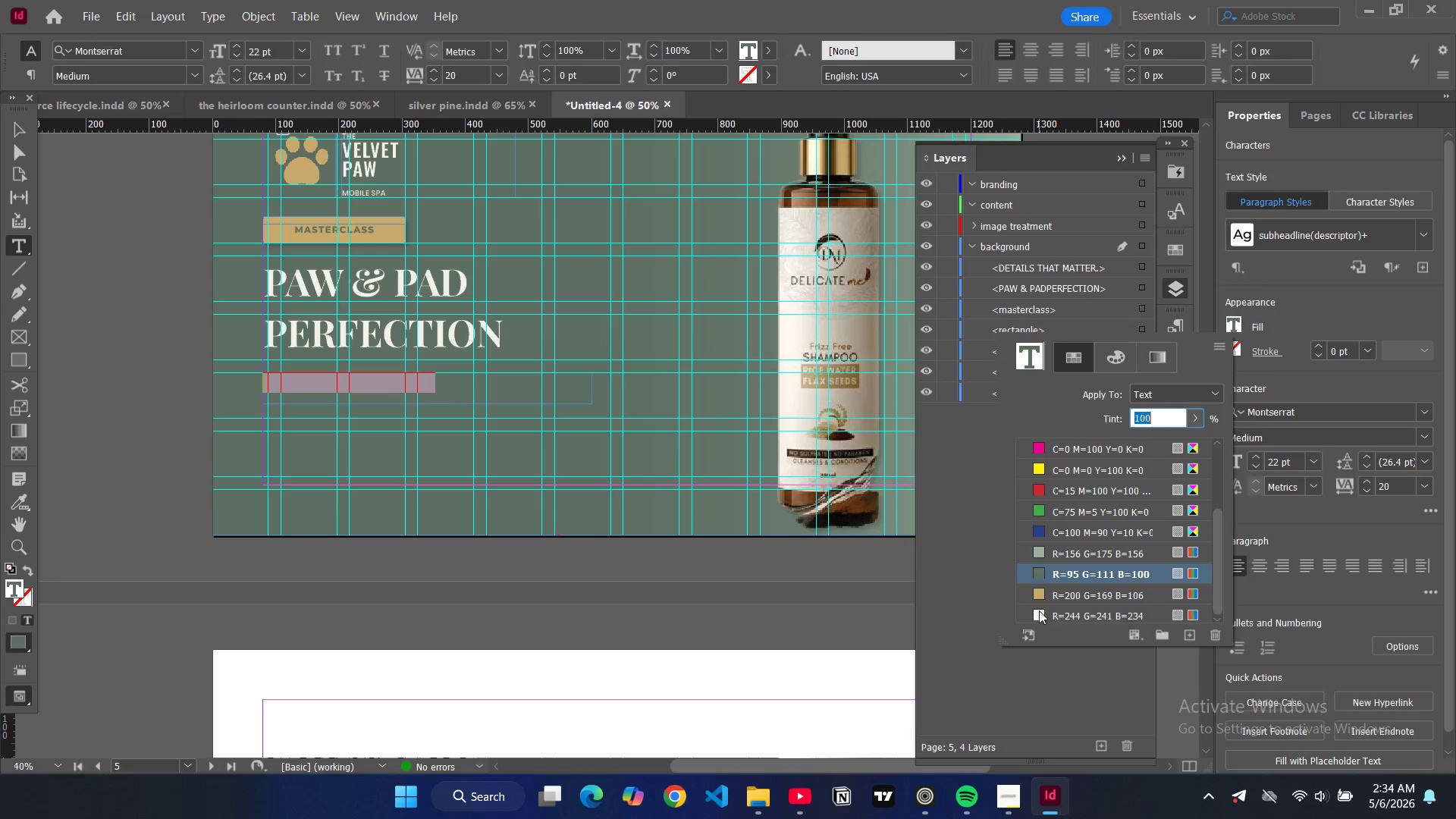 
left_click([1039, 610])
 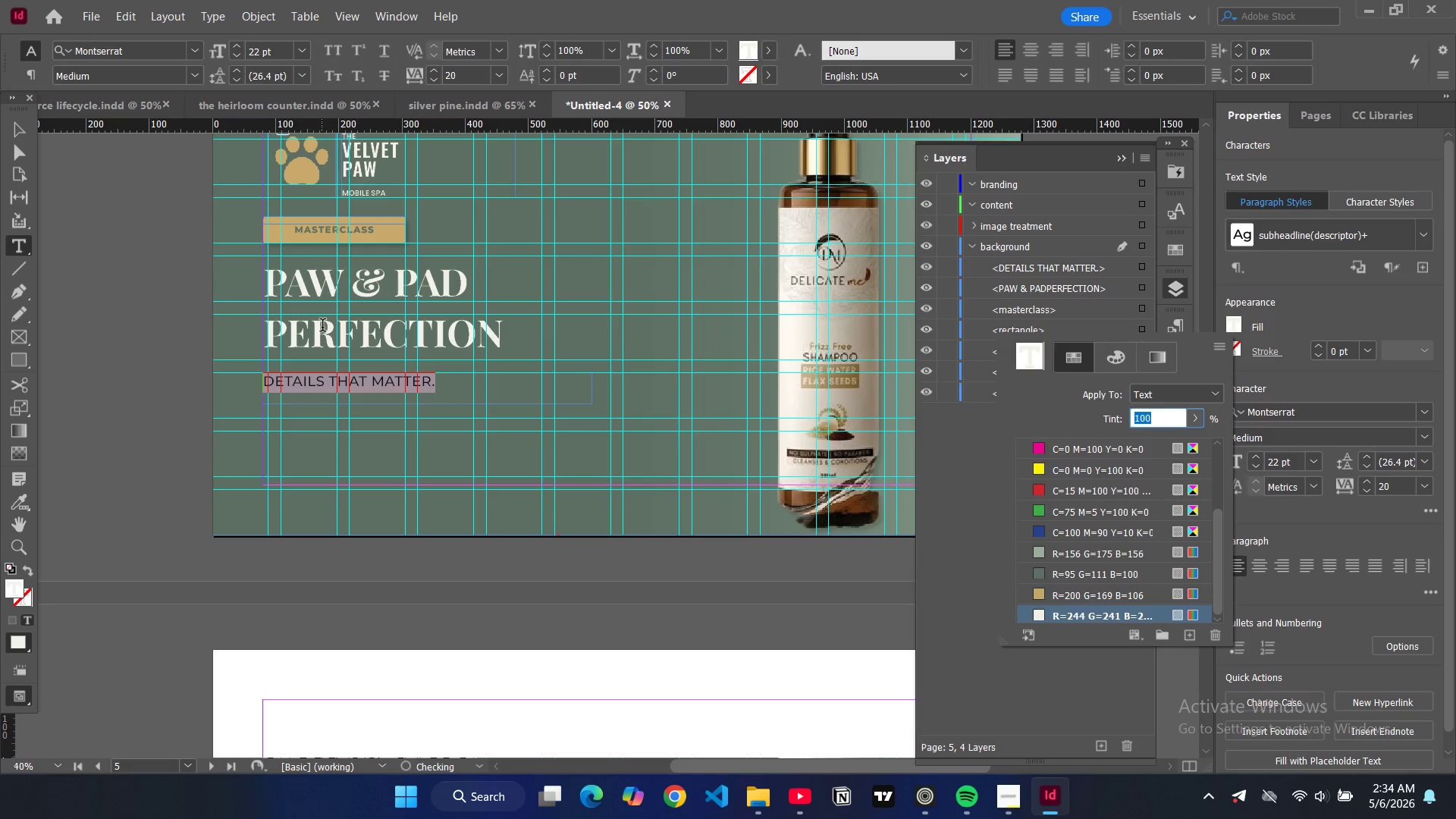 
double_click([322, 327])
 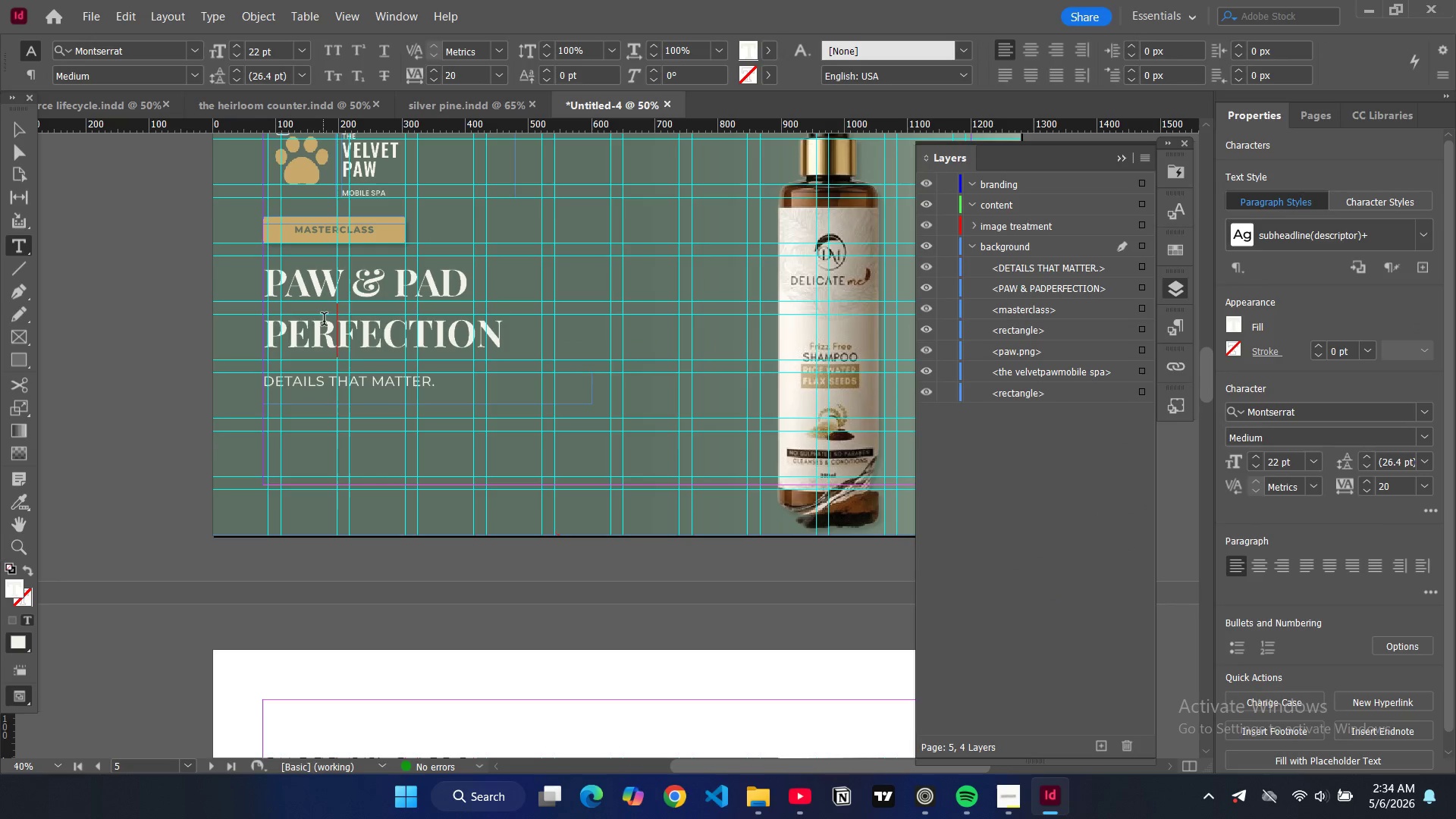 
double_click([324, 321])
 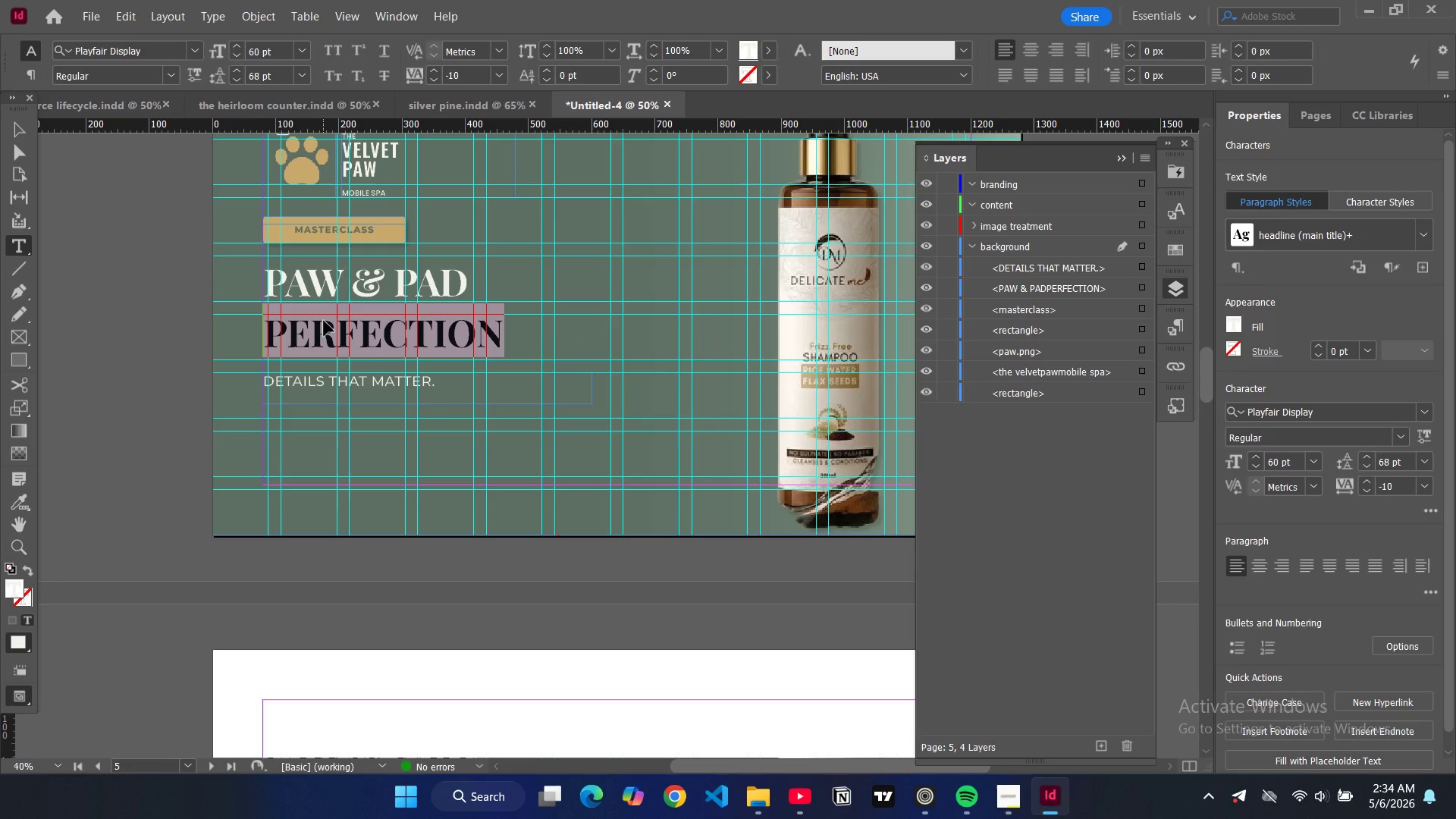 
key(Control+A)
 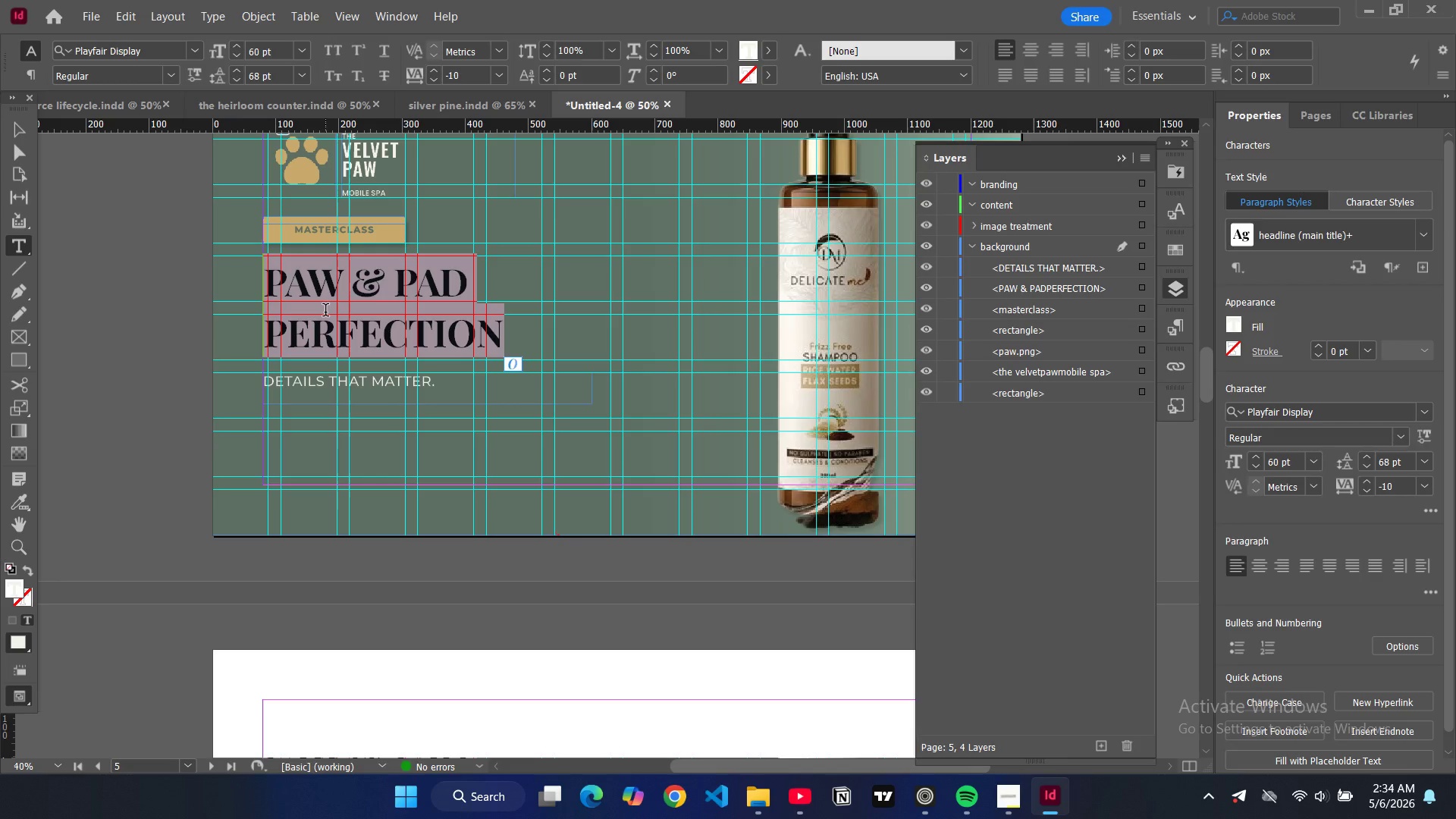 
type(botanical)
 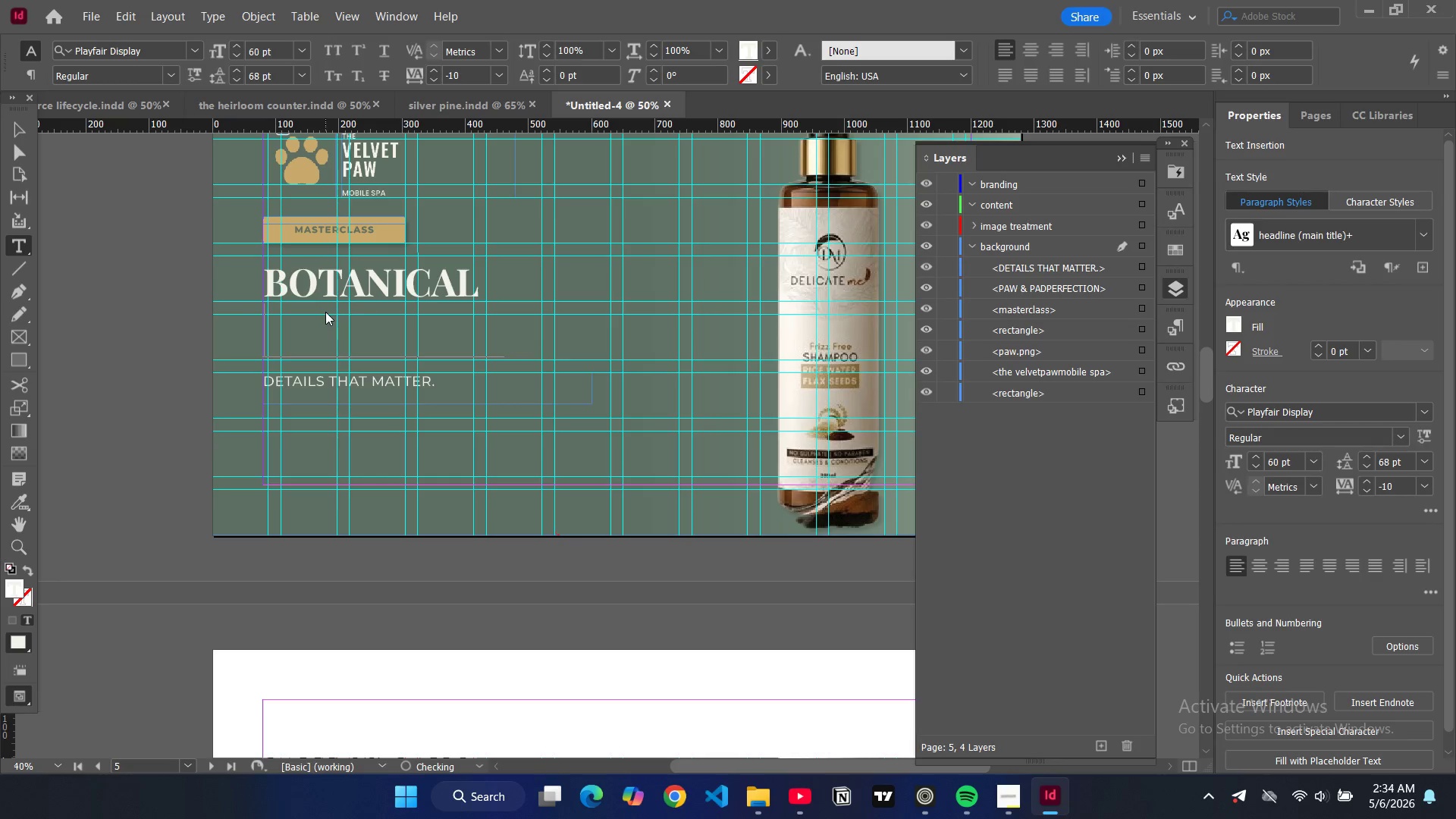 
key(Enter)
 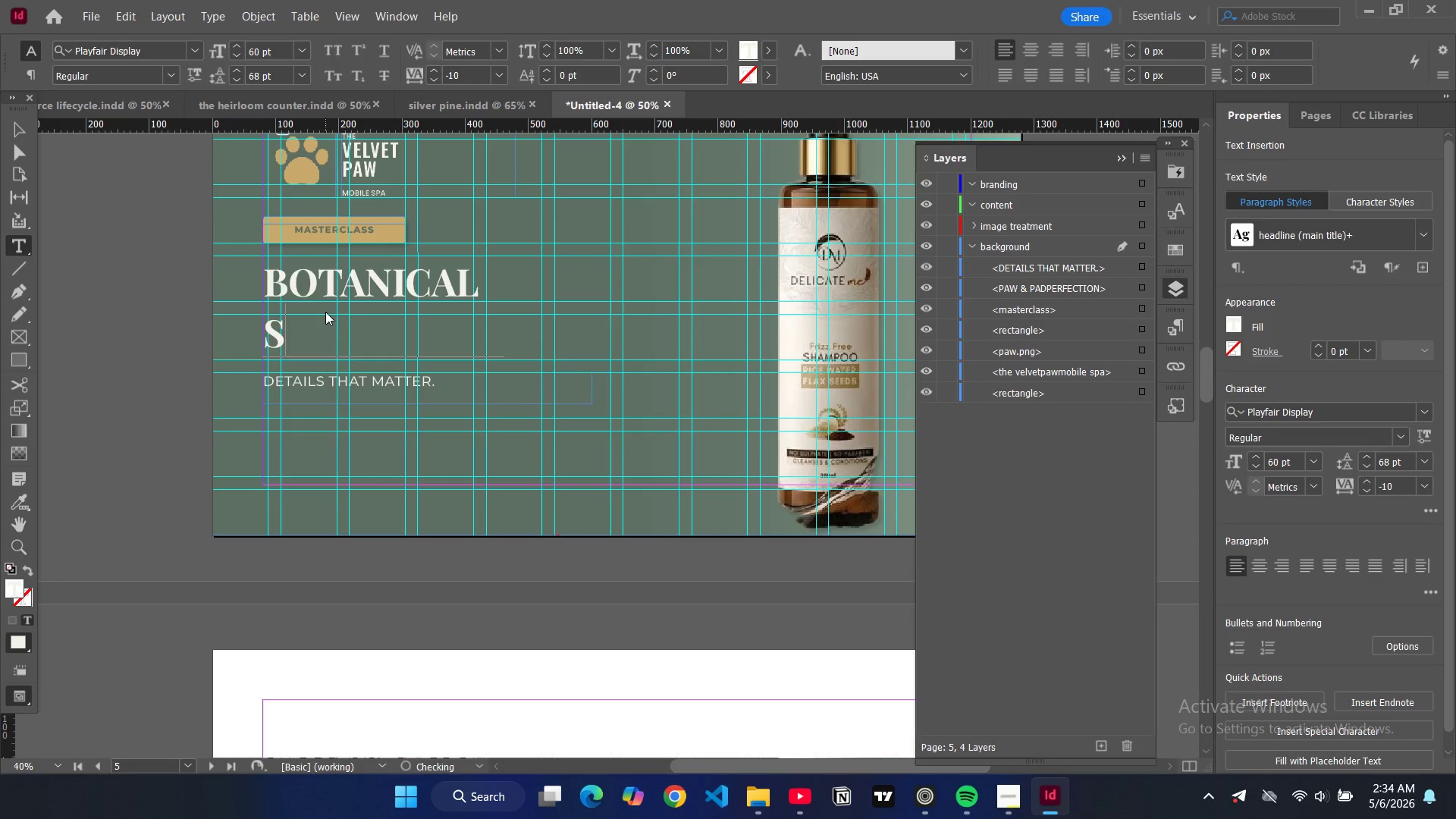 
type(shampoo)
 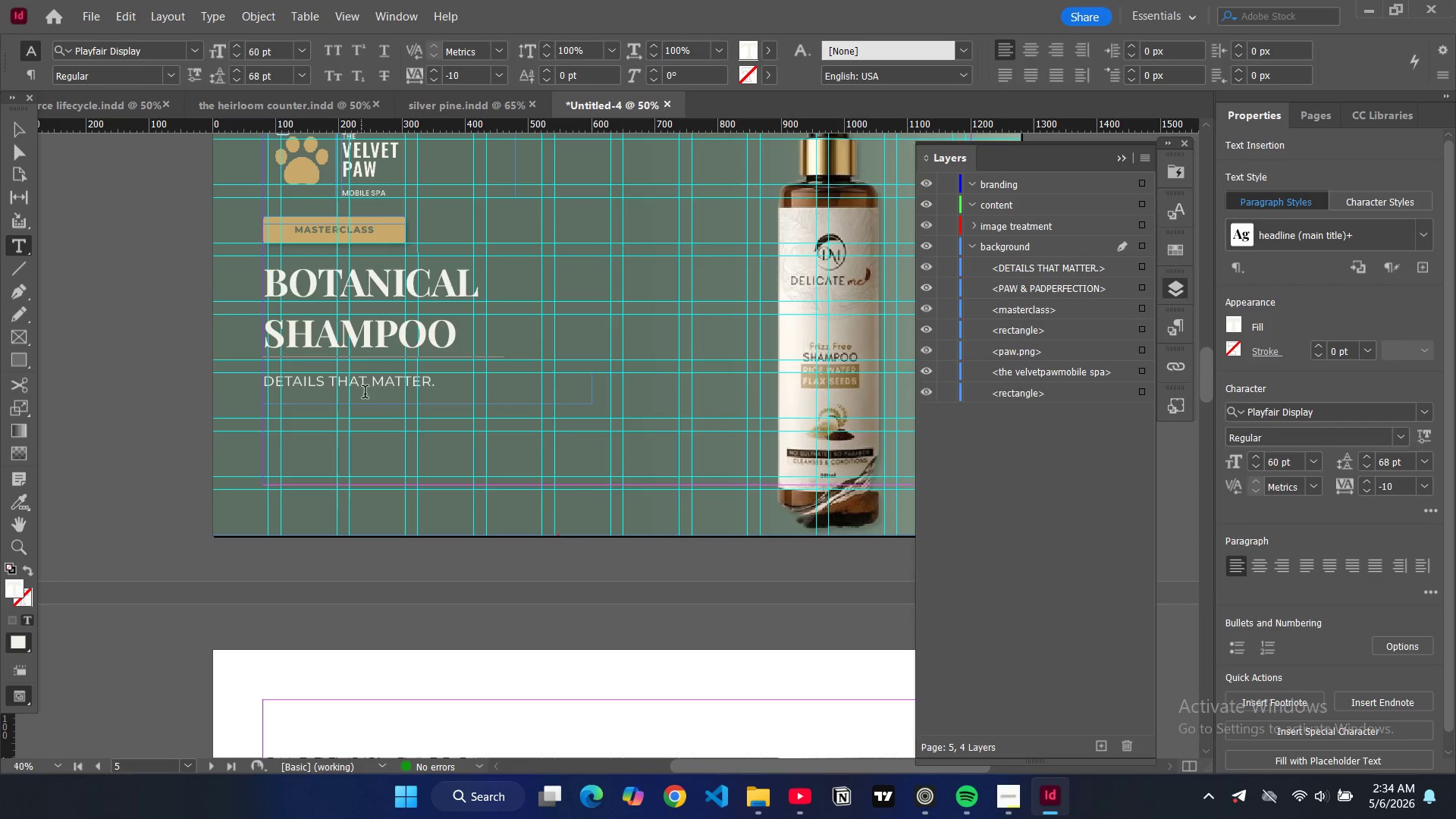 
double_click([367, 392])
 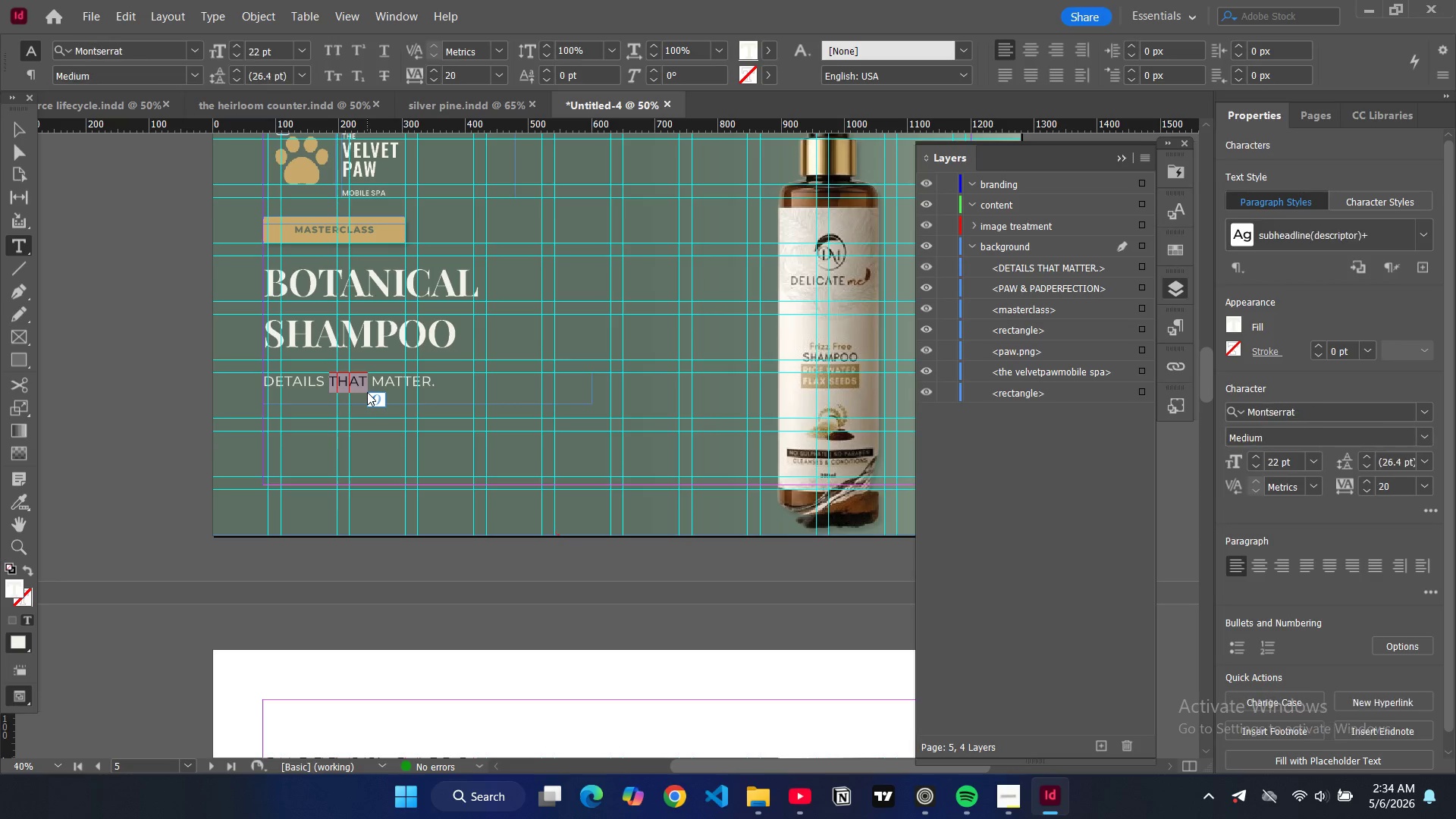 
key(Control+ControlLeft)
 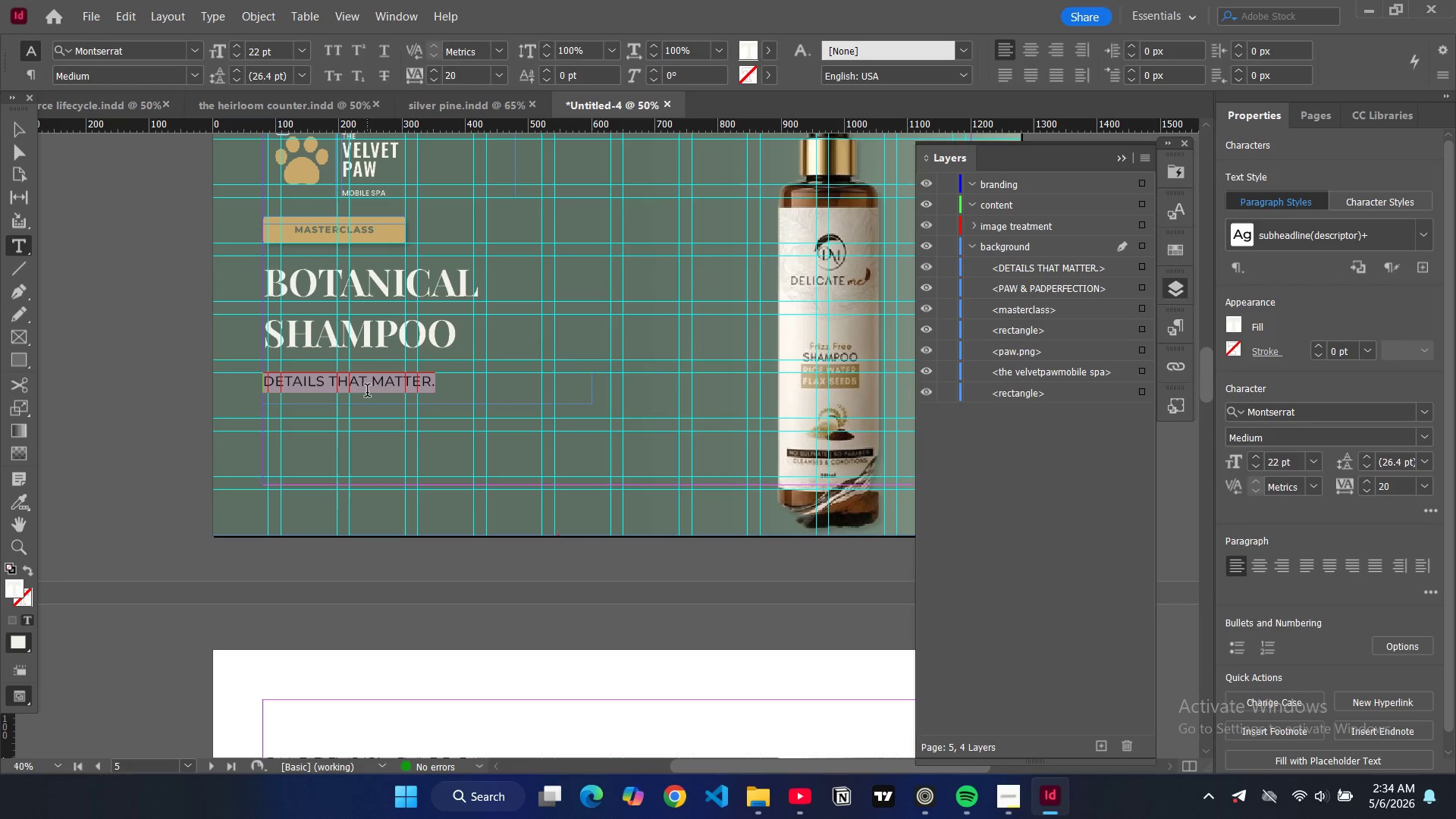 
key(Control+A)
 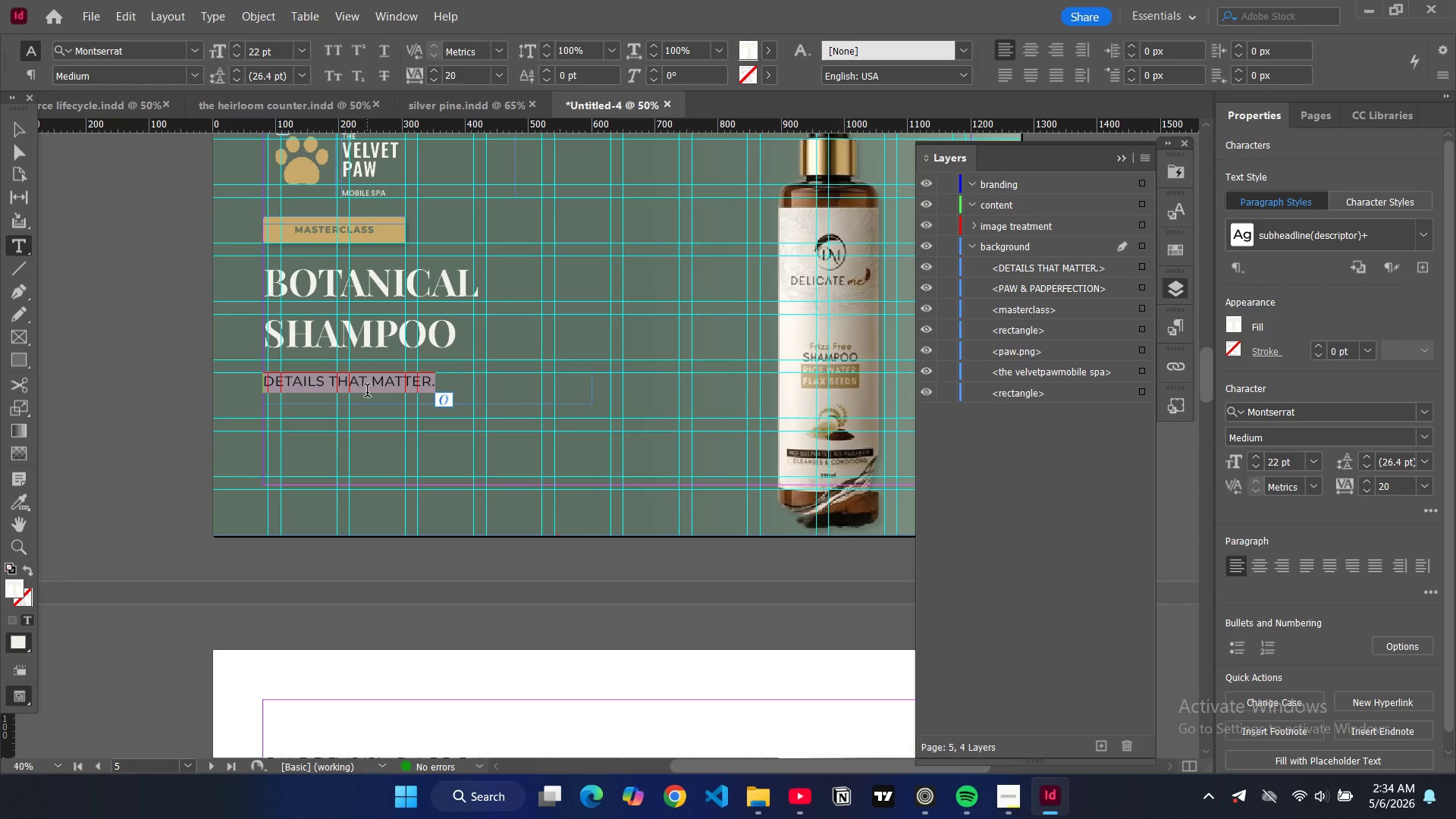 
type(oatmeal )
 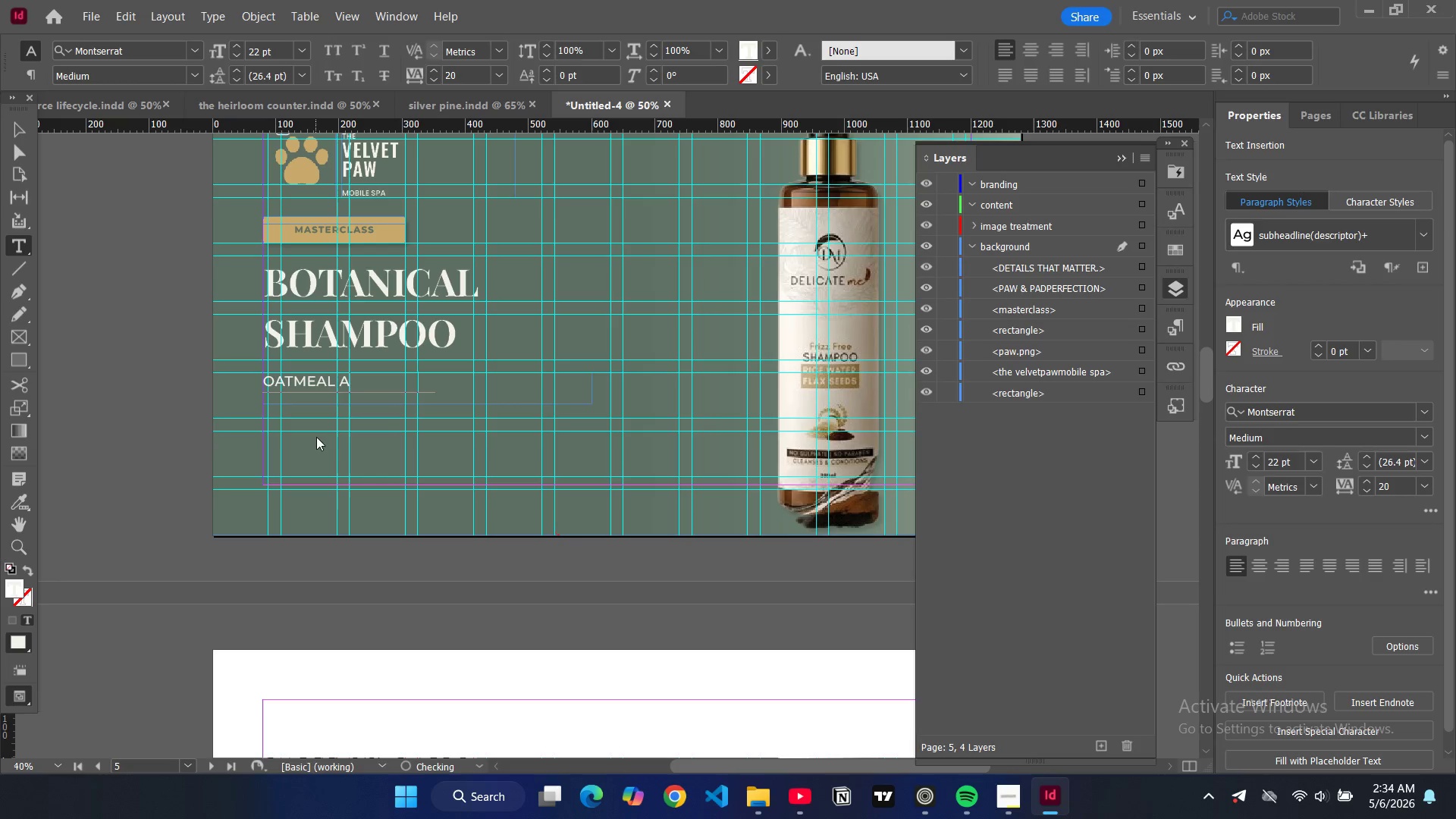 
type(and calendula)
 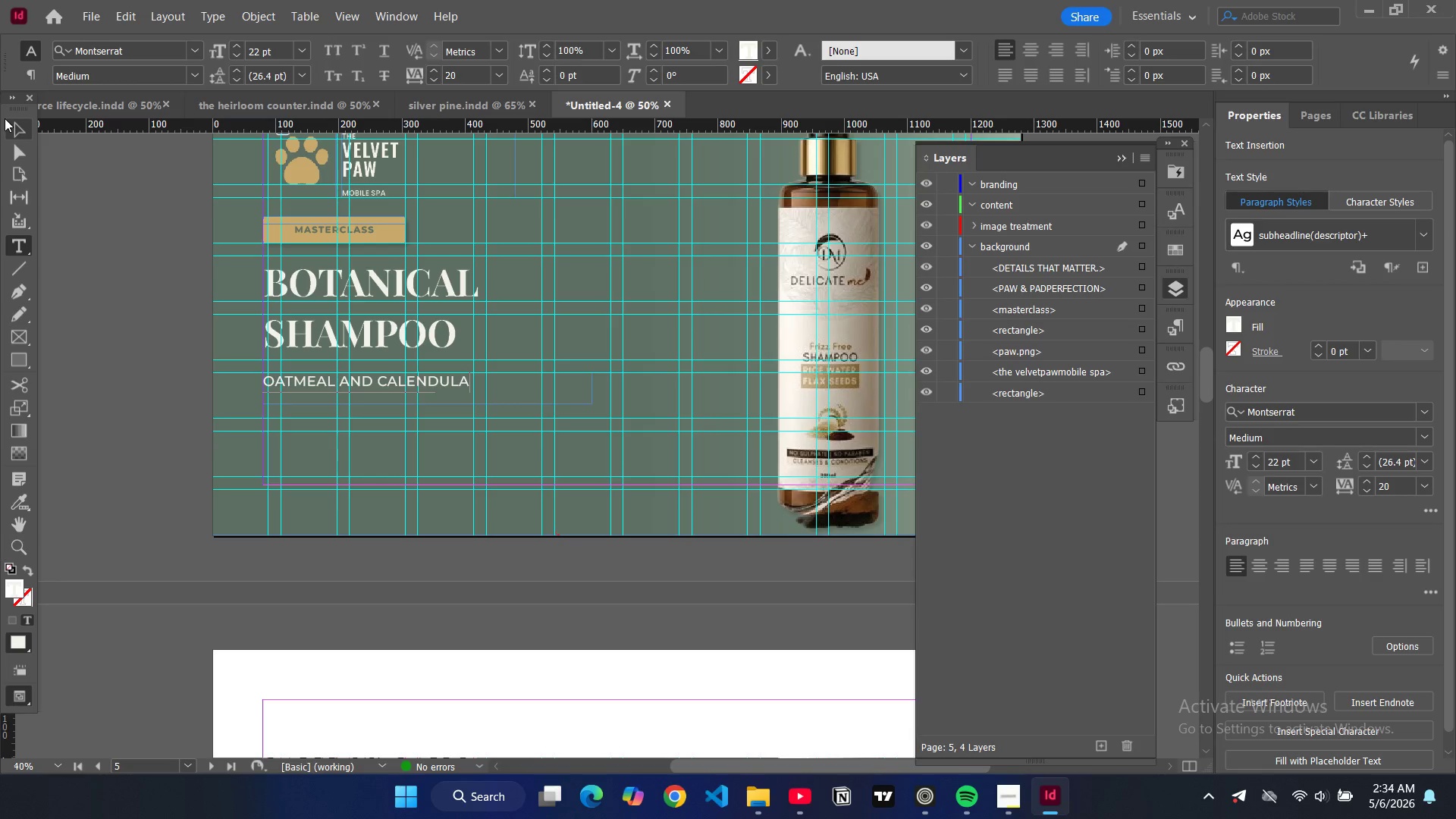 
left_click([5, 118])
 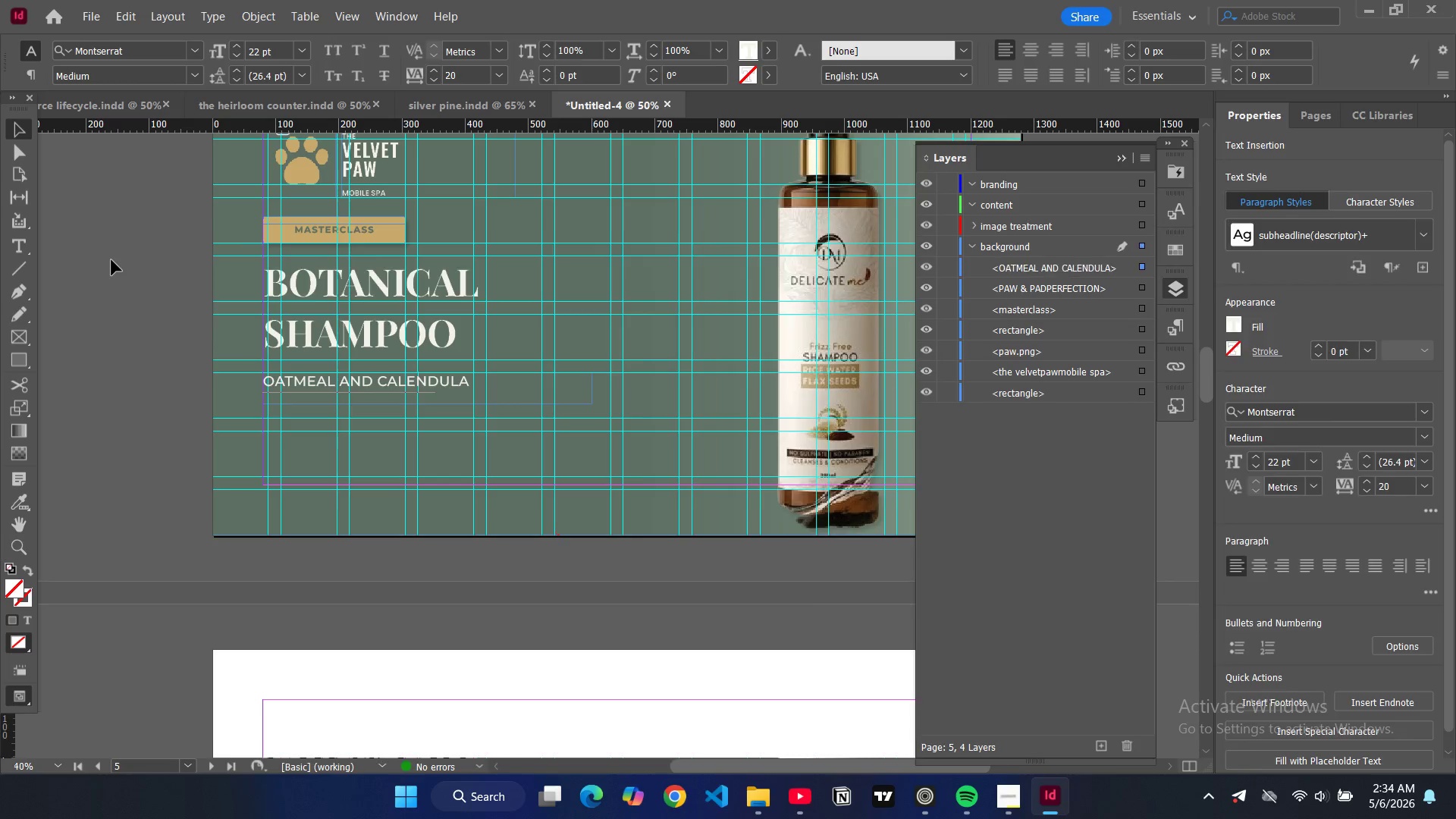 
scroll: coordinate [149, 261], scroll_direction: up, amount: 10.0
 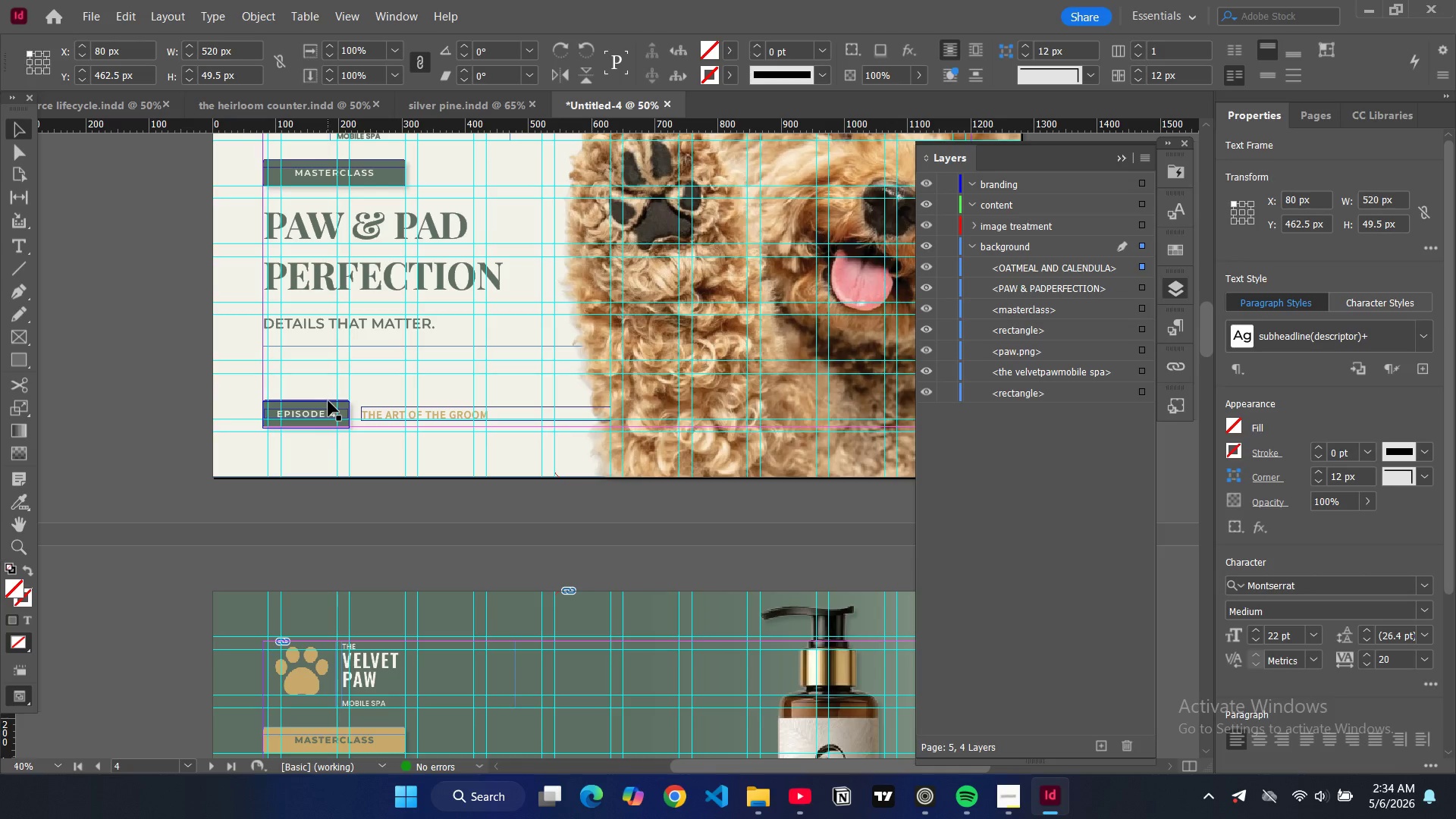 
left_click([328, 401])
 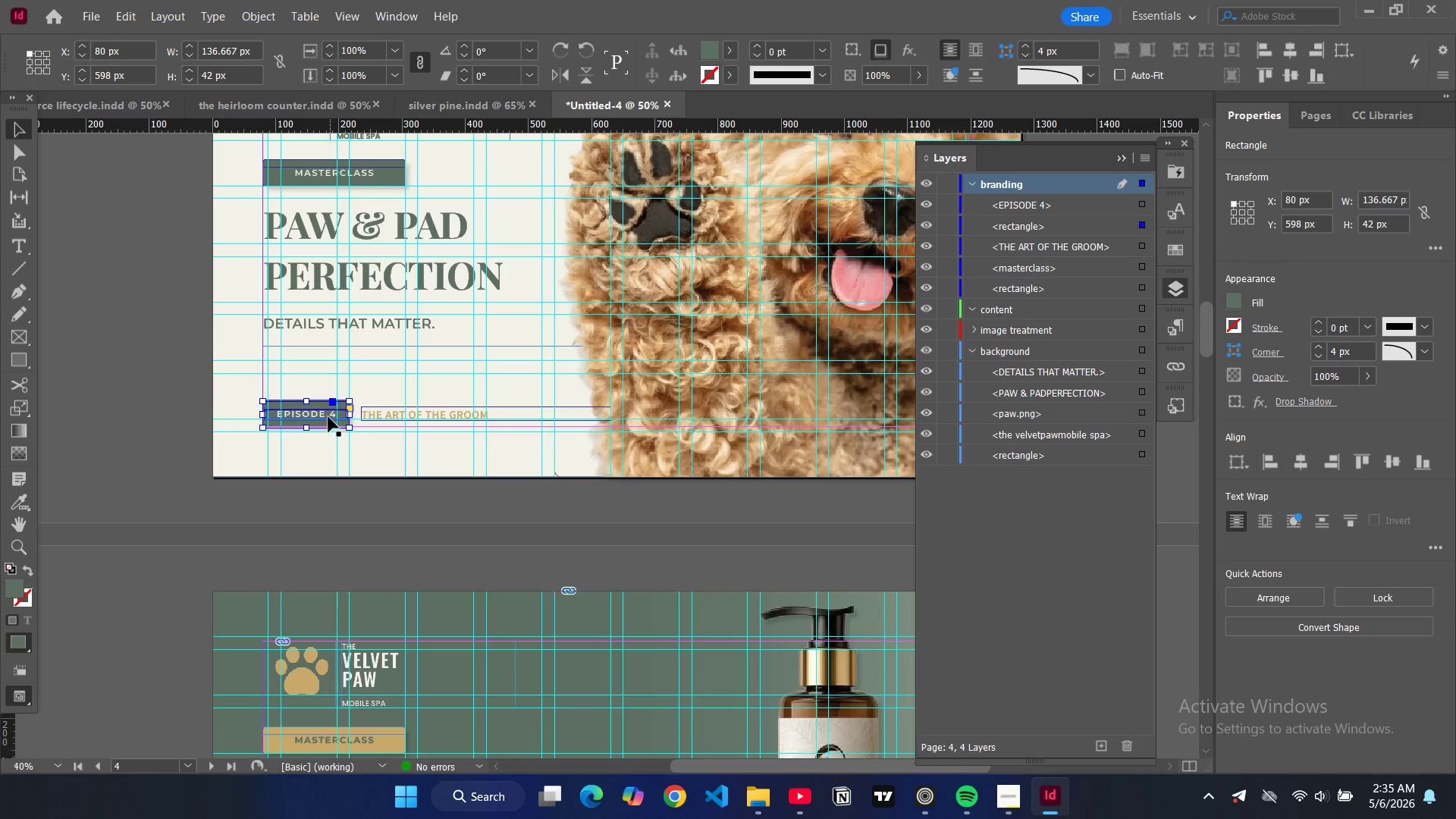 
hold_key(key=ShiftLeft, duration=1.41)
left_click([332, 416])
 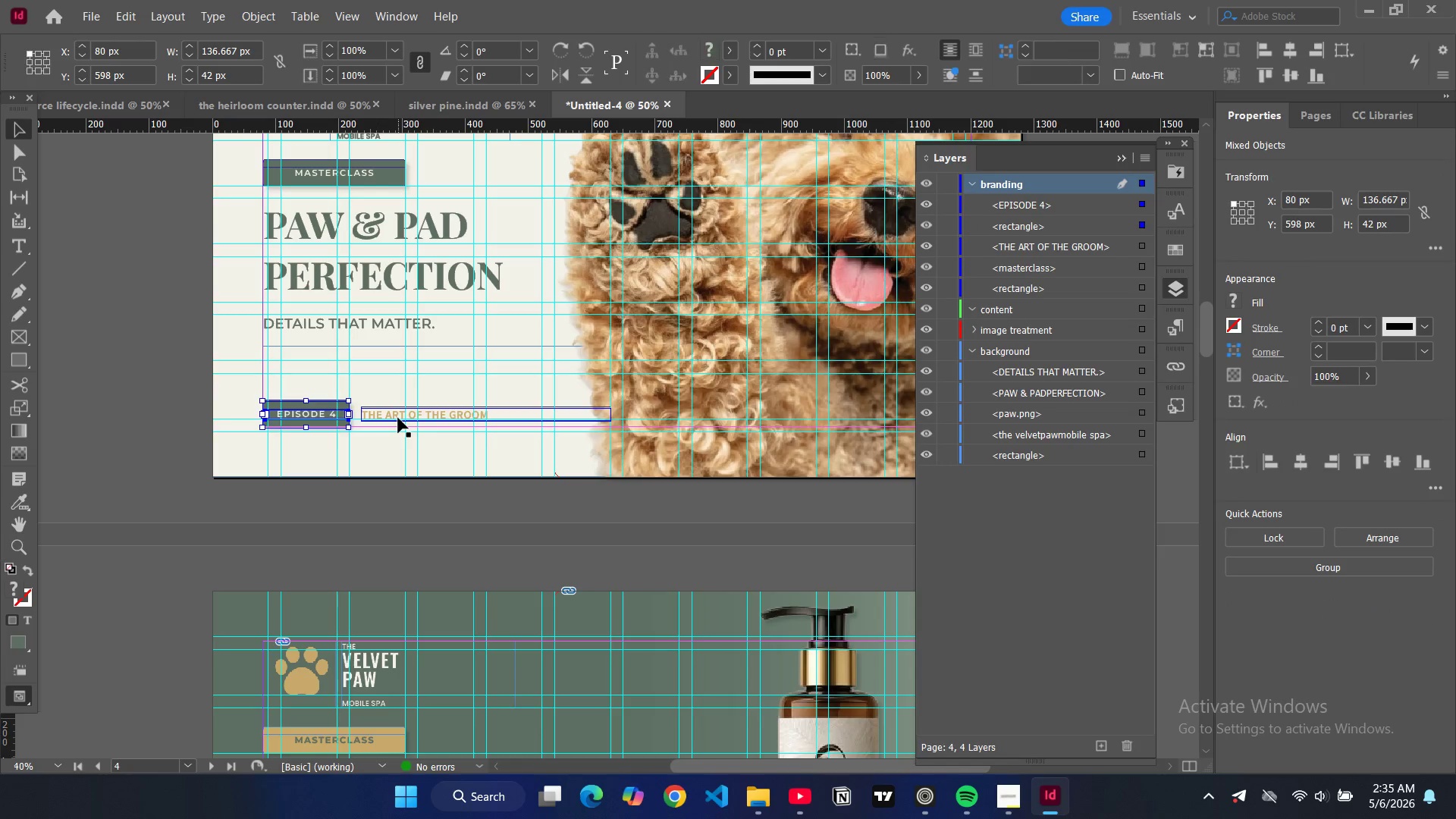 
left_click([398, 418])
 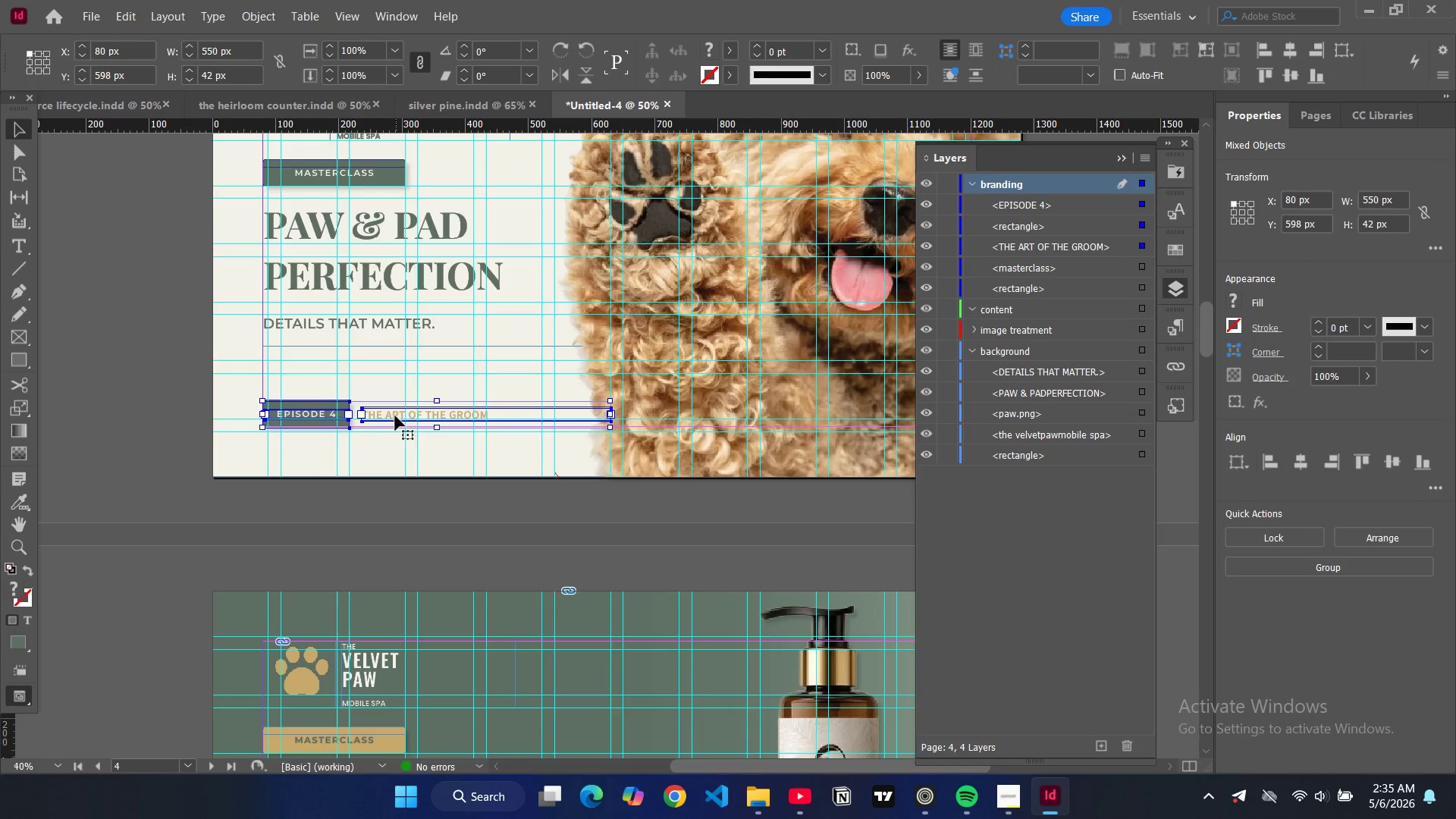 
key(Control+C)
 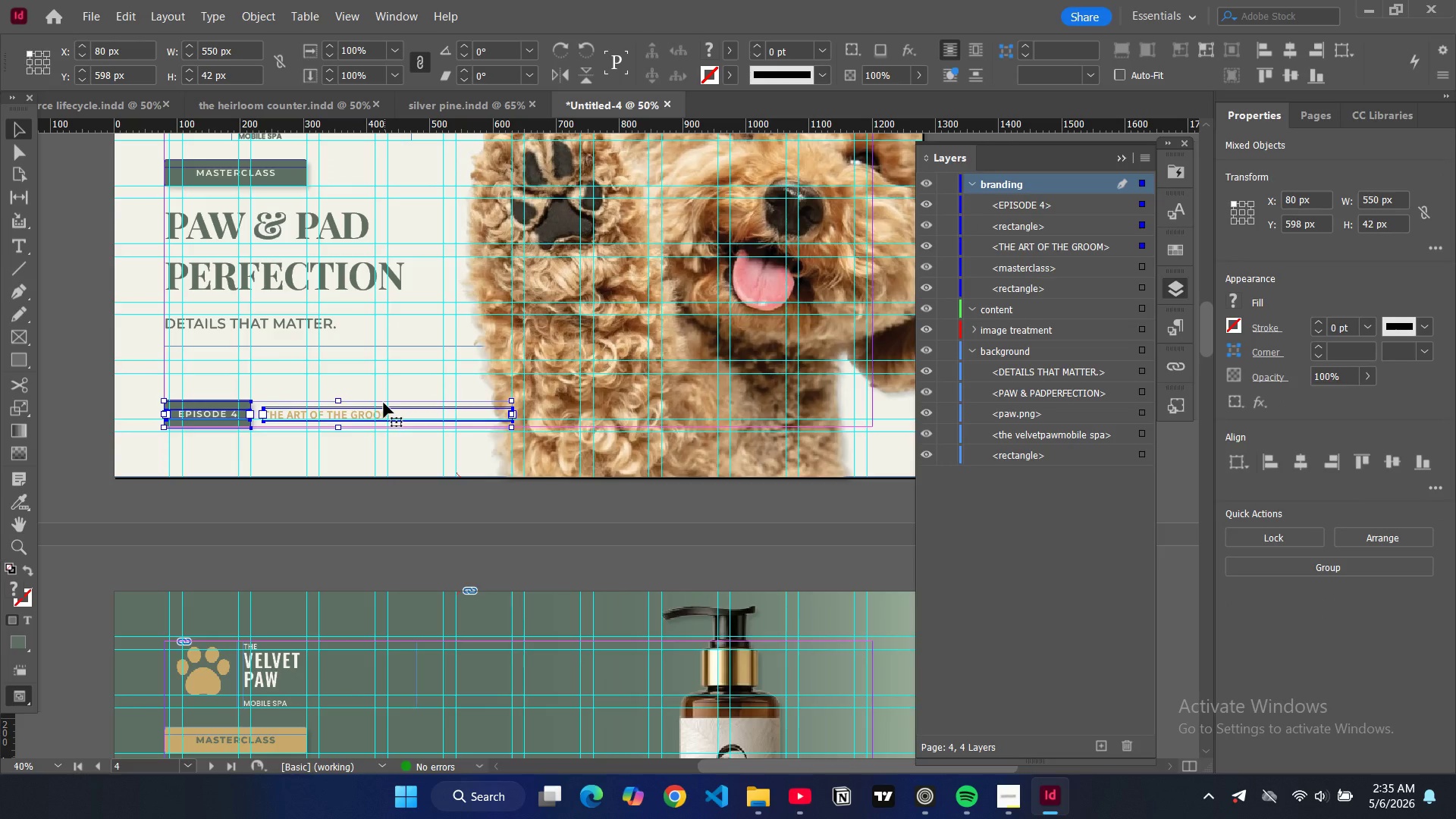 
scroll: coordinate [397, 413], scroll_direction: down, amount: 10.0
 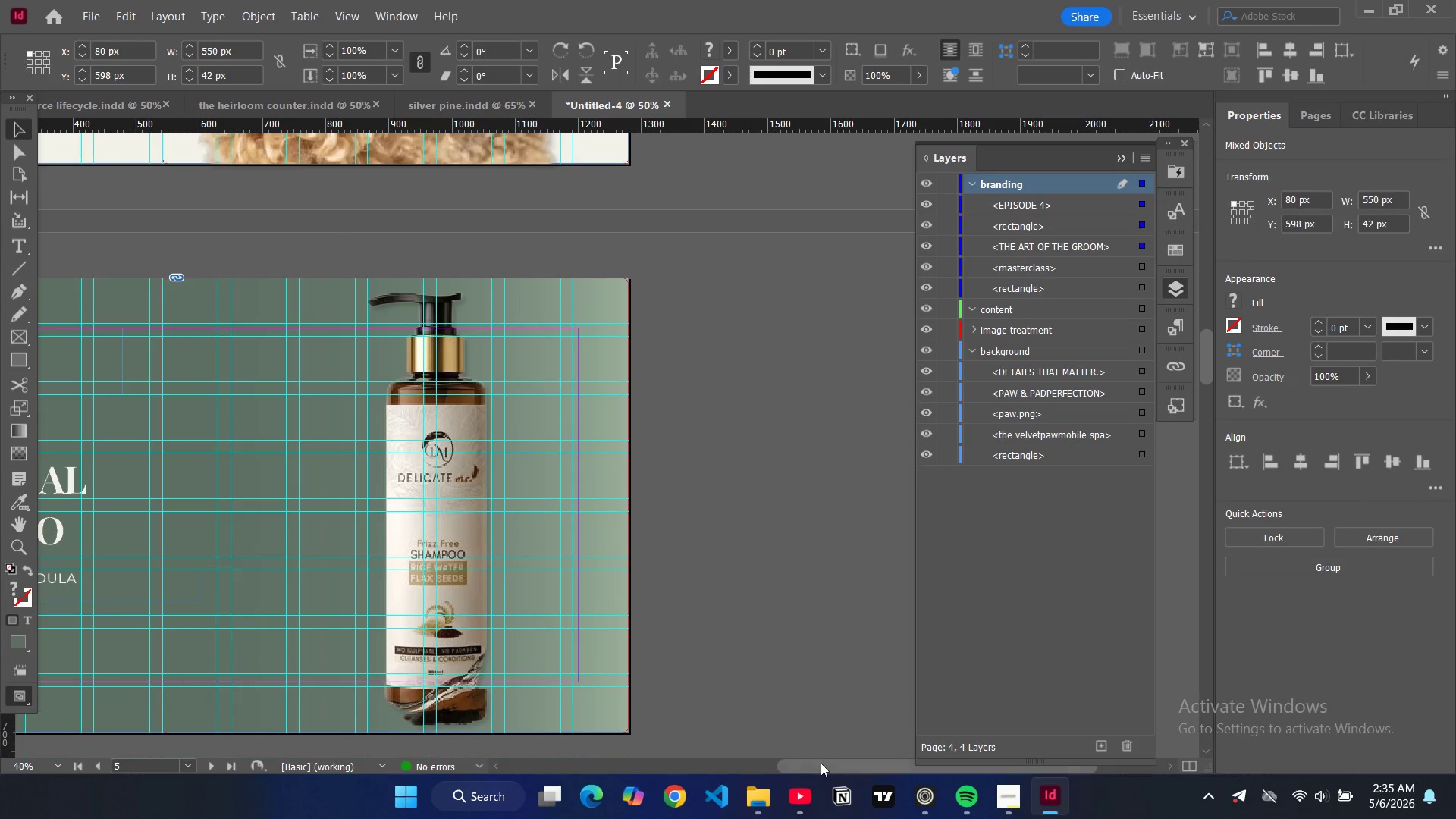 
left_click_drag(start_coordinate=[821, 763], to_coordinate=[706, 760])
 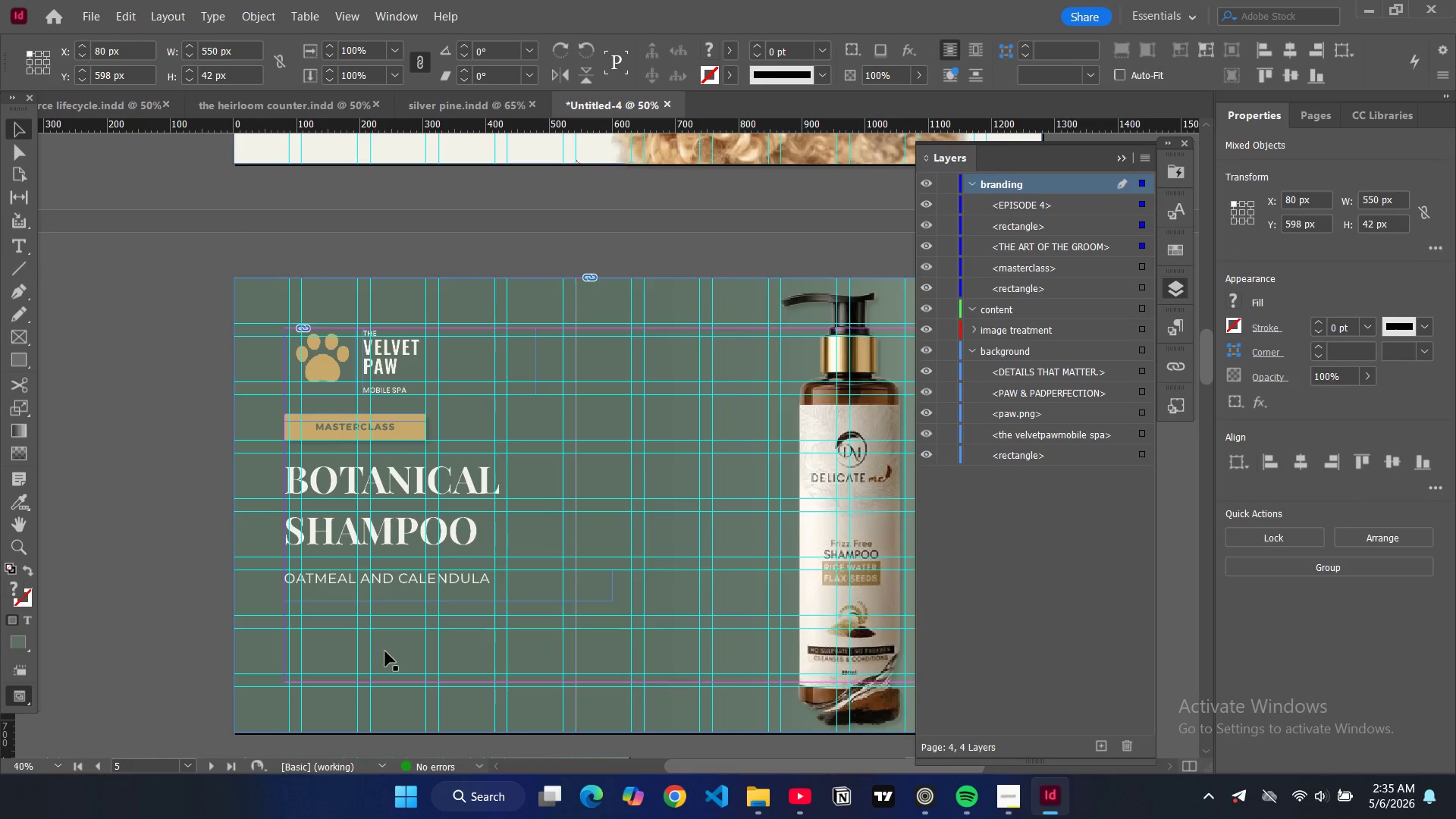 
left_click([385, 651])
 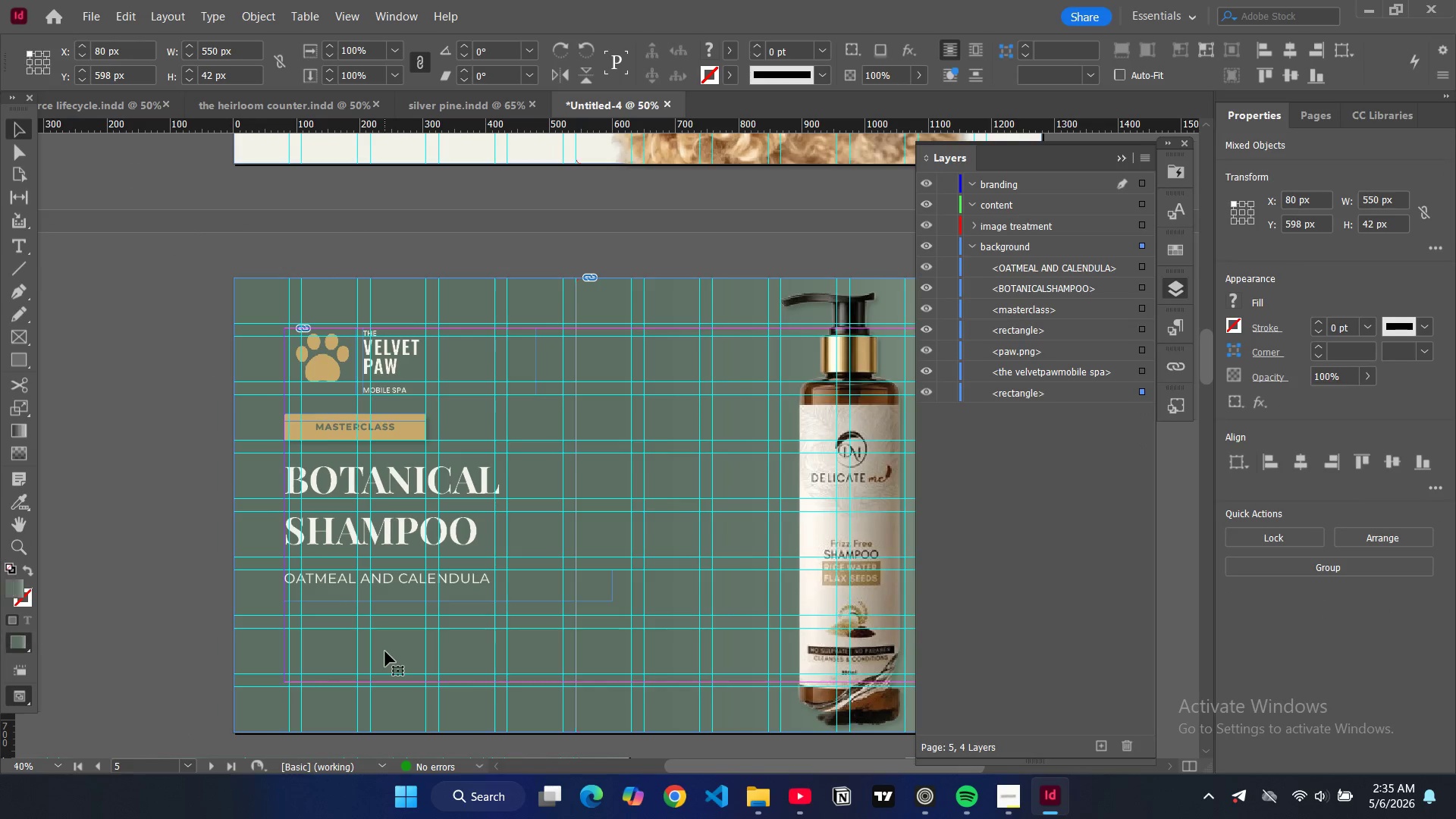 
key(Control+V)
 